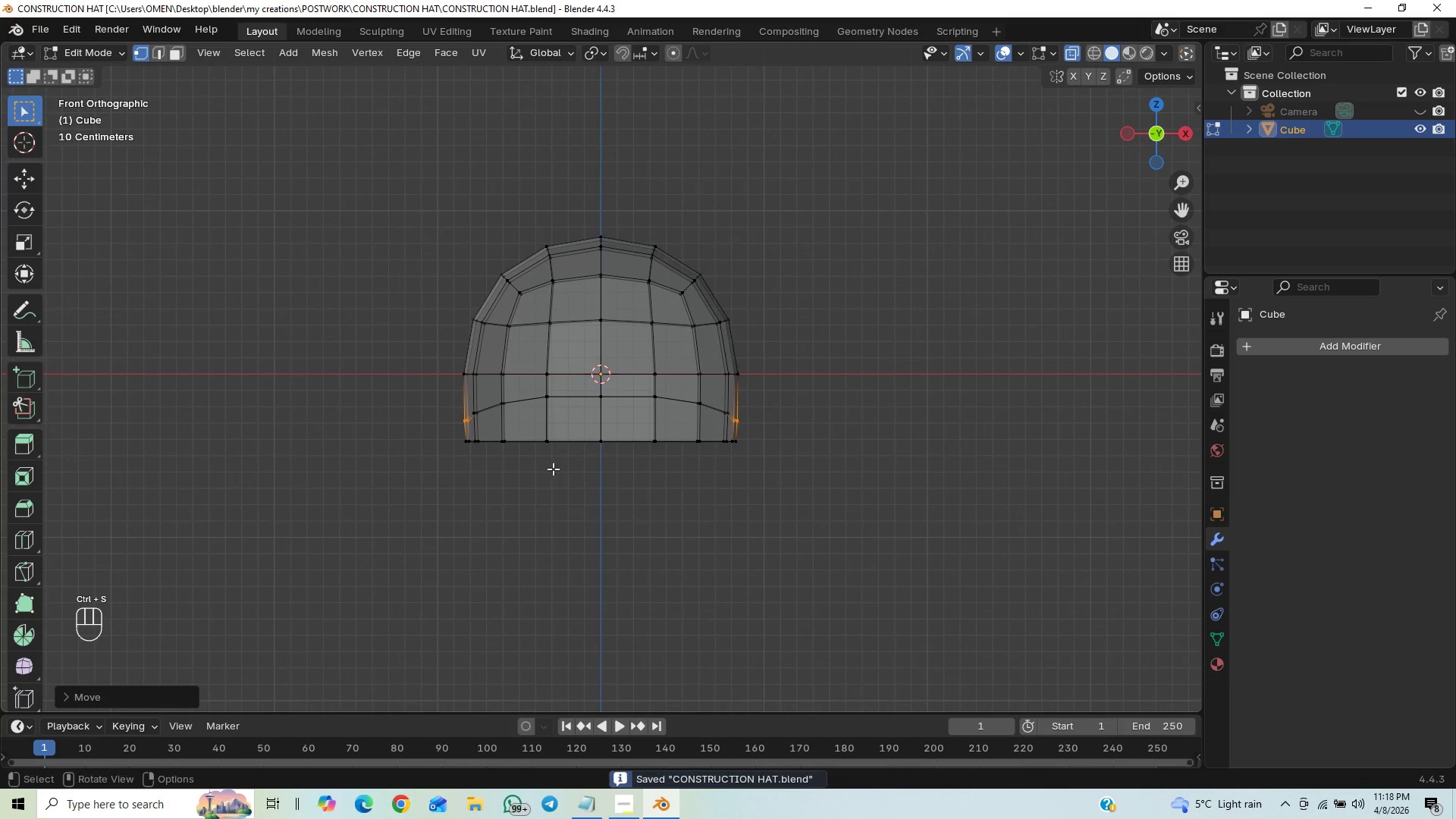 
key(Control+R)
 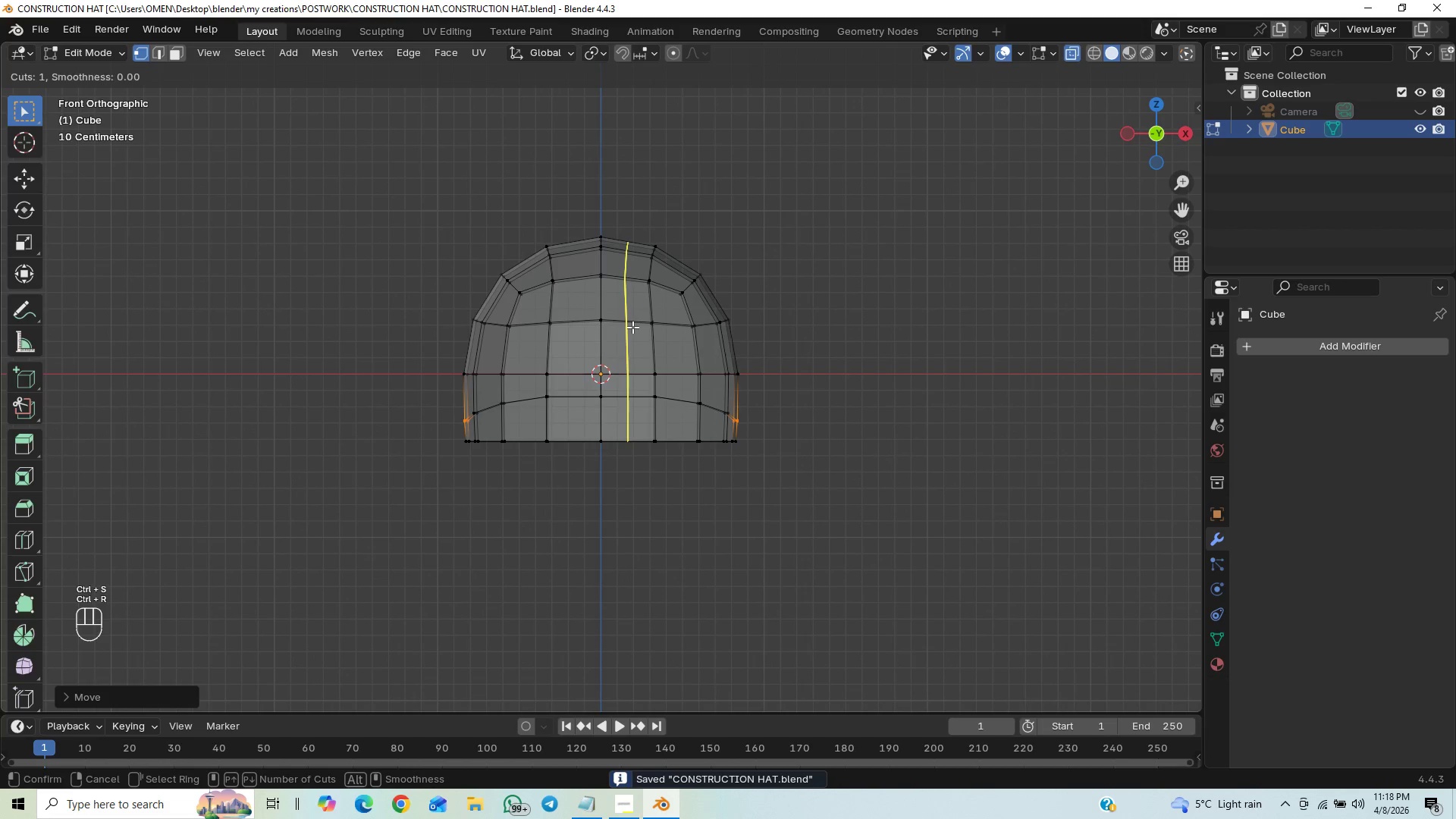 
left_click_drag(start_coordinate=[632, 327], to_coordinate=[642, 324])
 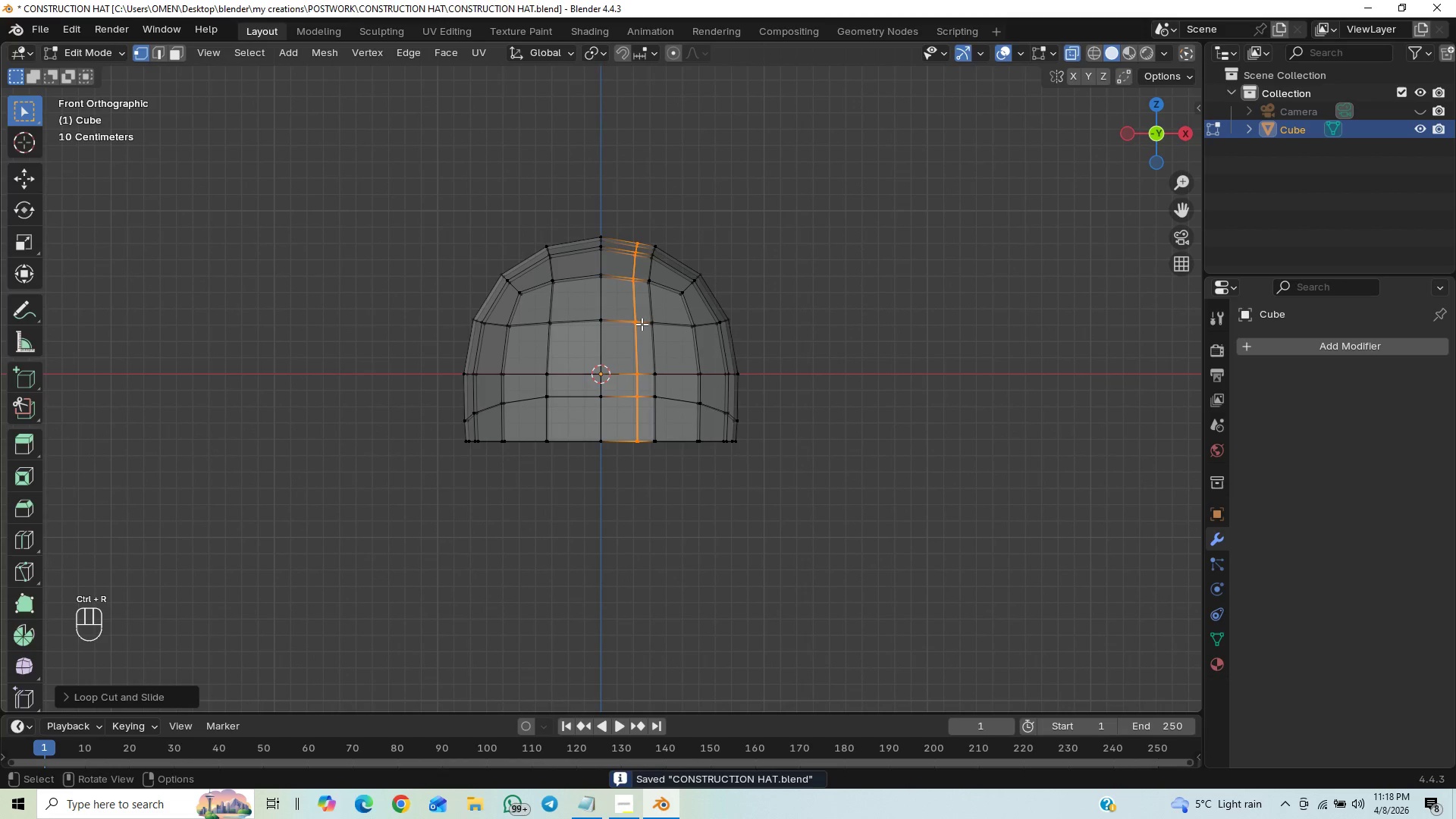 
left_click([642, 324])
 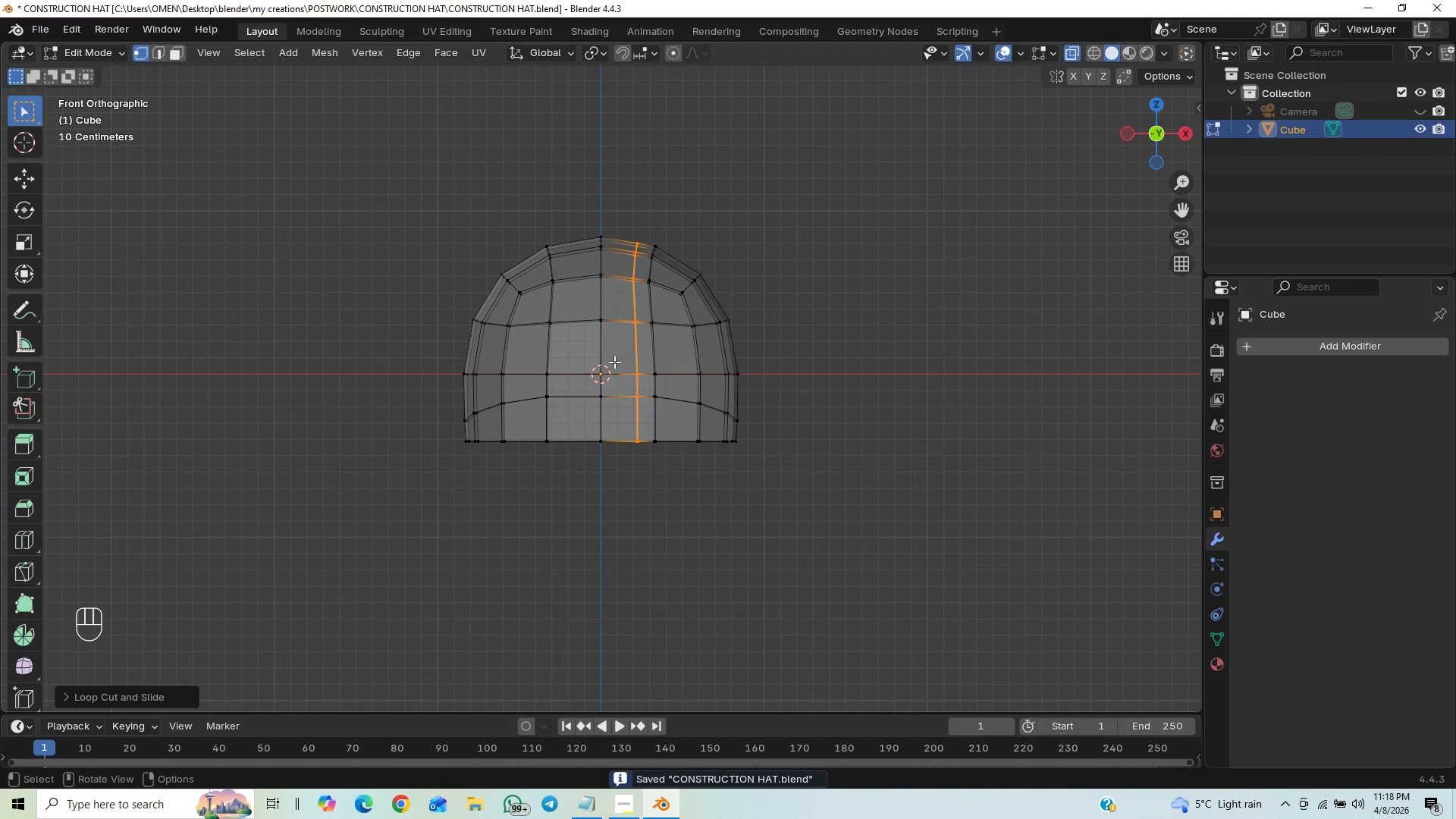 
hold_key(key=ControlLeft, duration=0.67)
 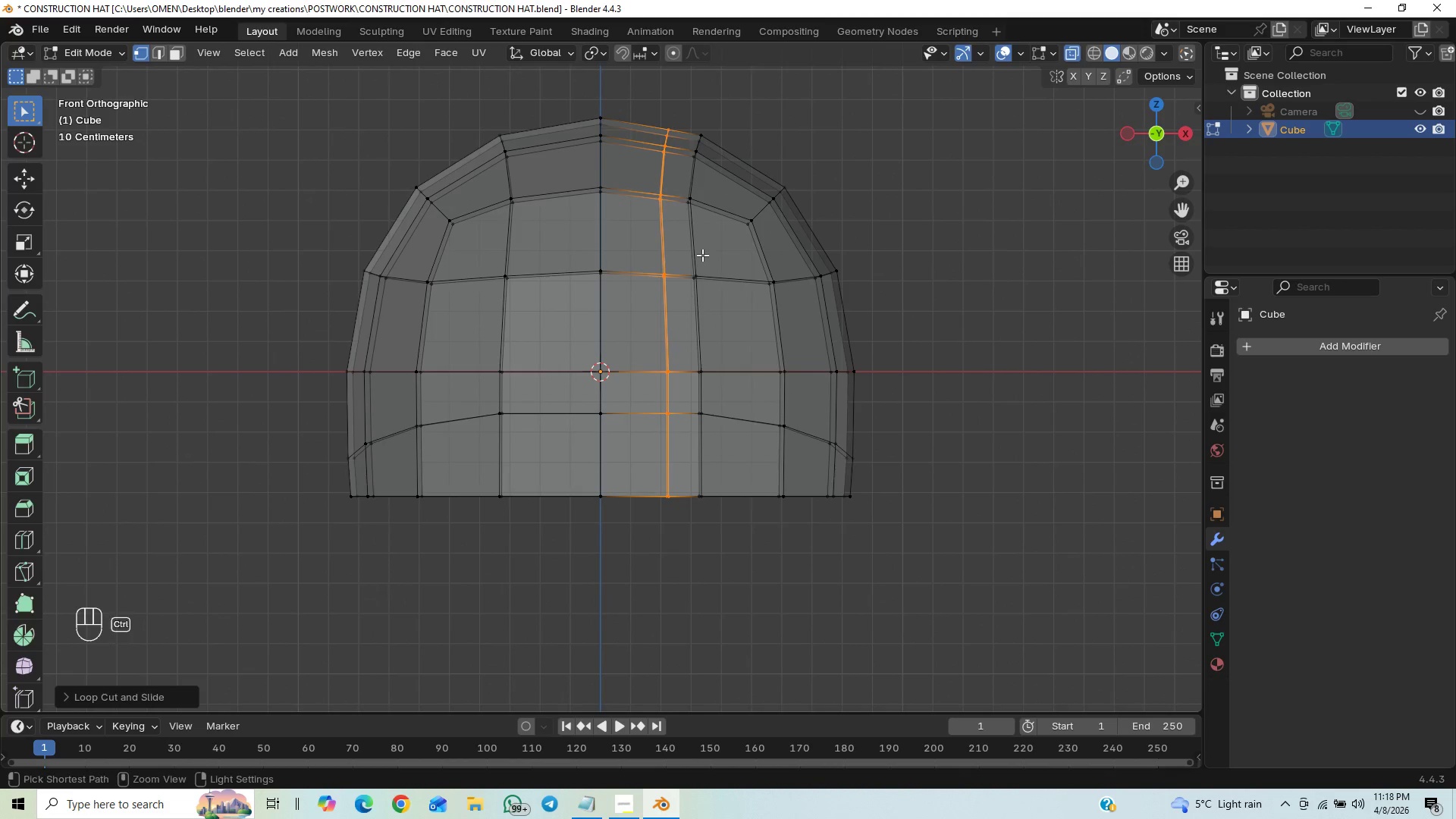 
key(Control+R)
 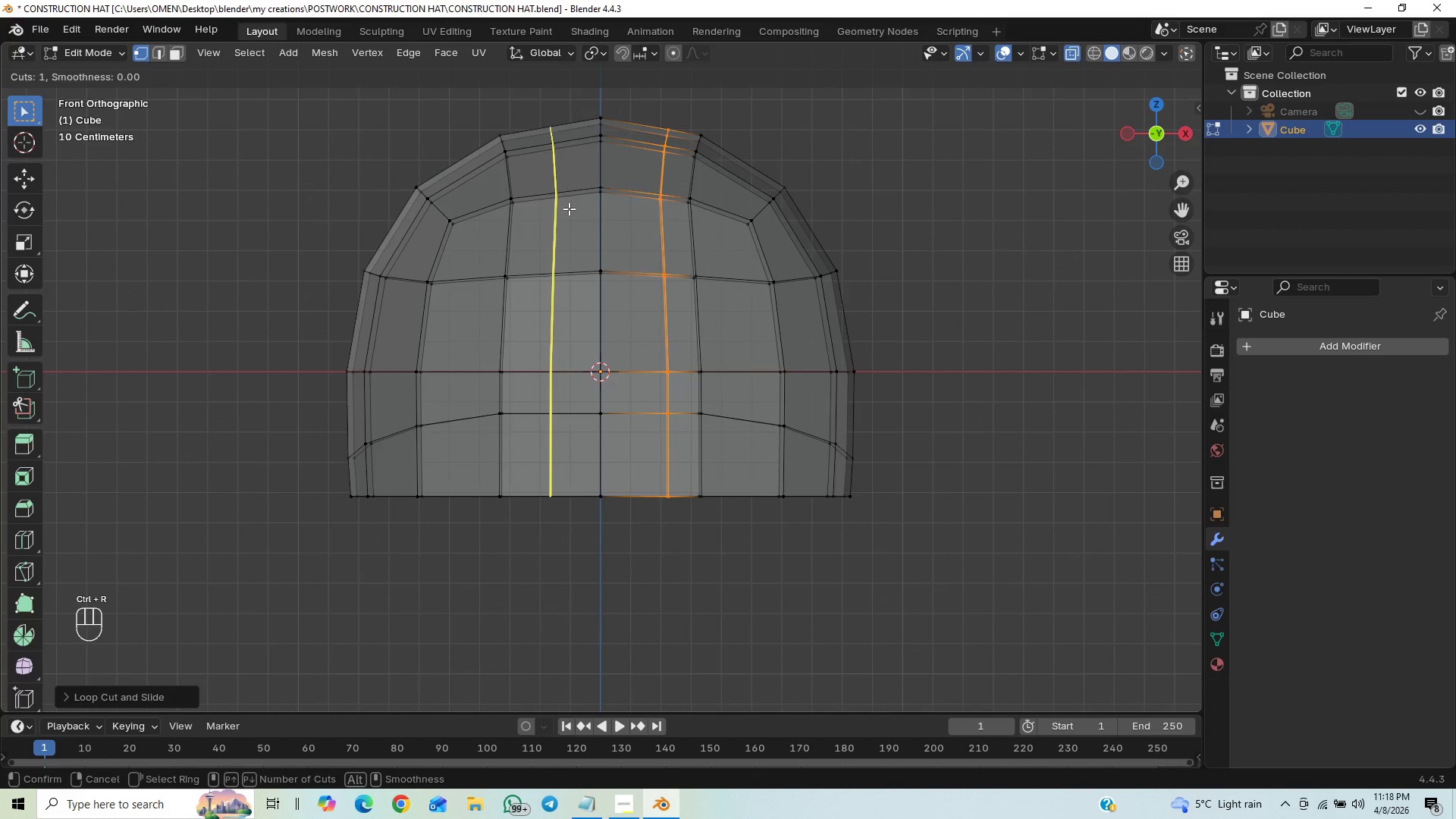 
left_click_drag(start_coordinate=[569, 209], to_coordinate=[556, 227])
 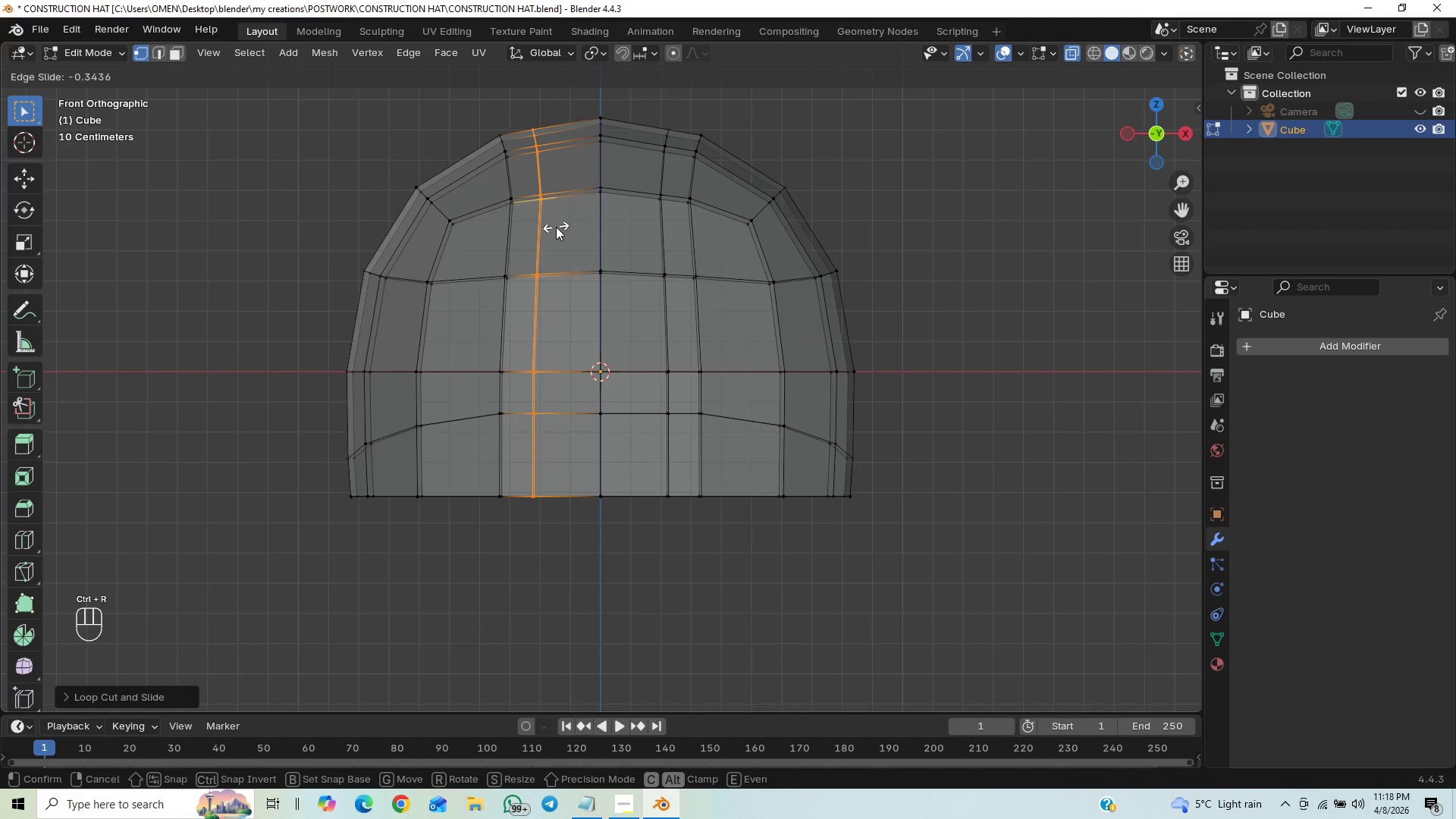 
left_click([556, 227])
 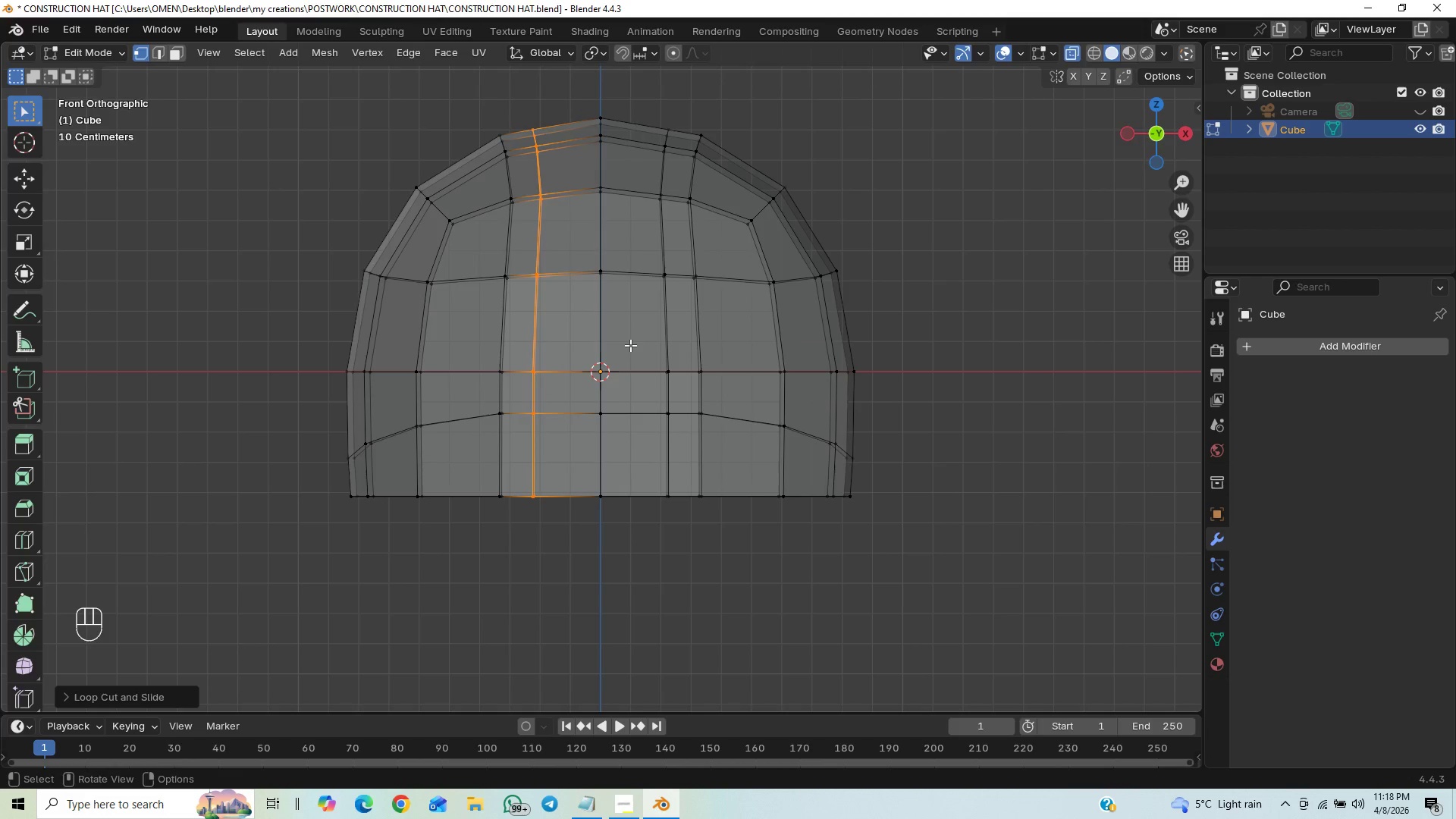 
key(Control+S)
 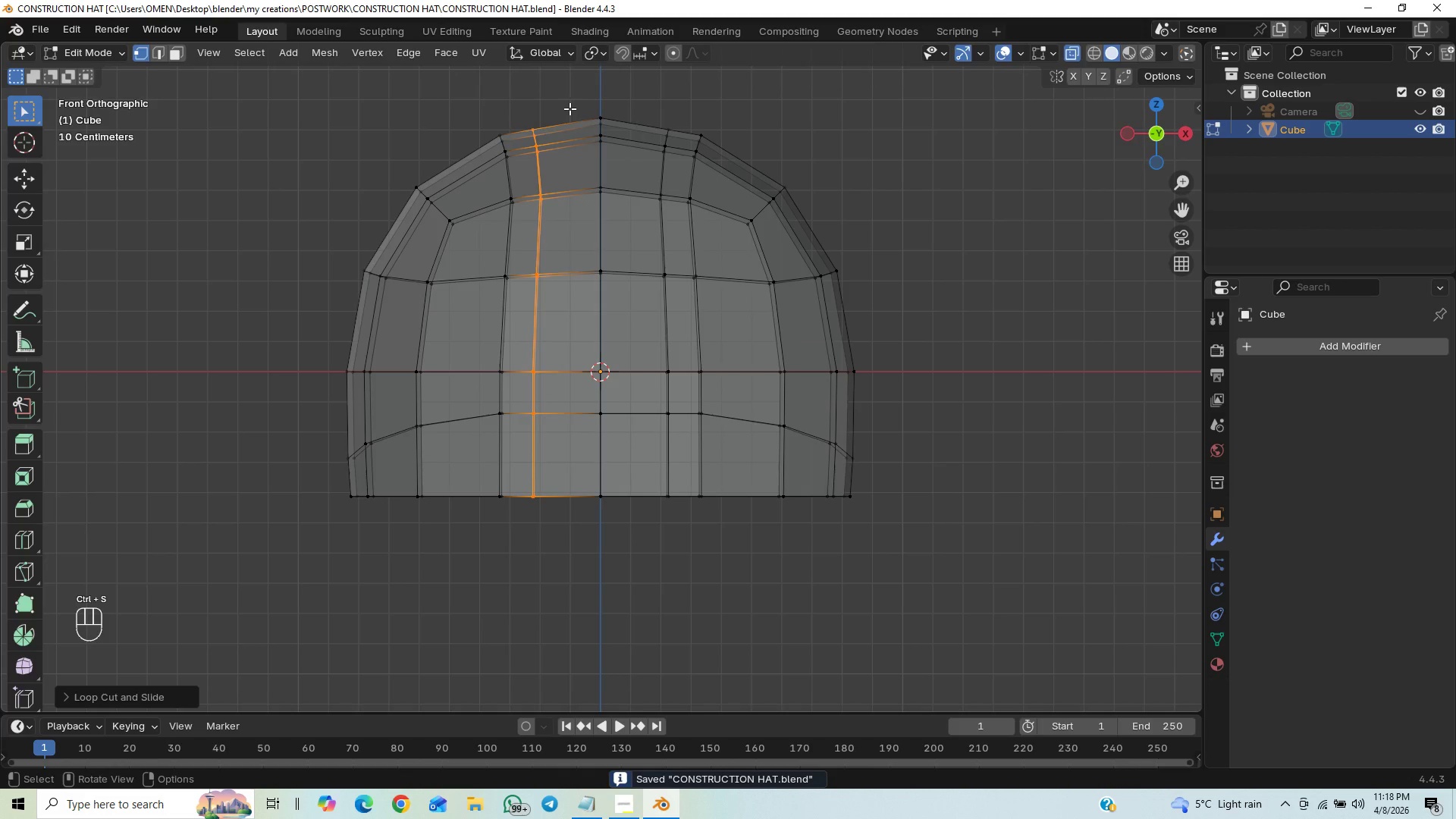 
key(3)
 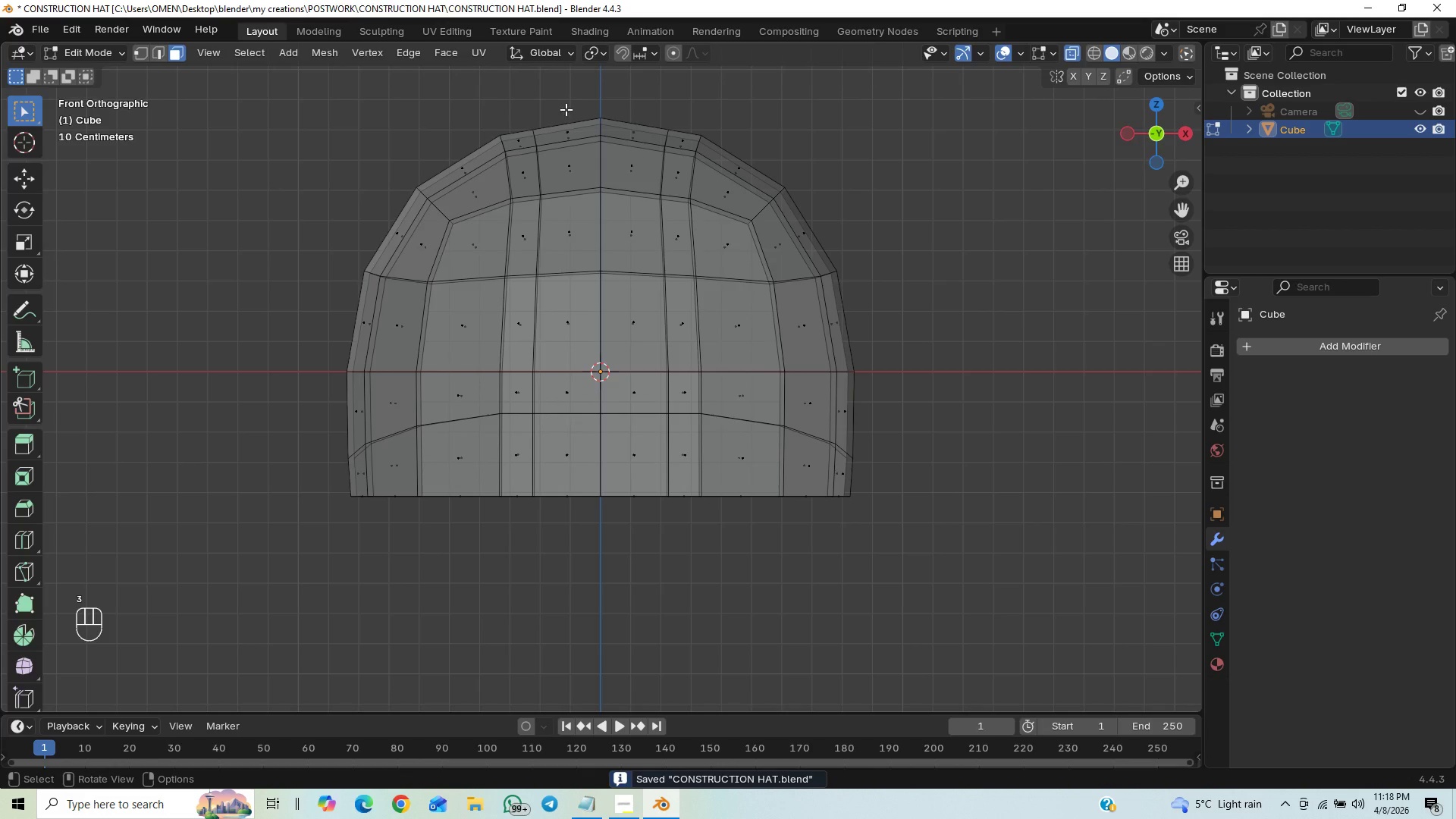 
left_click_drag(start_coordinate=[563, 108], to_coordinate=[657, 476])
 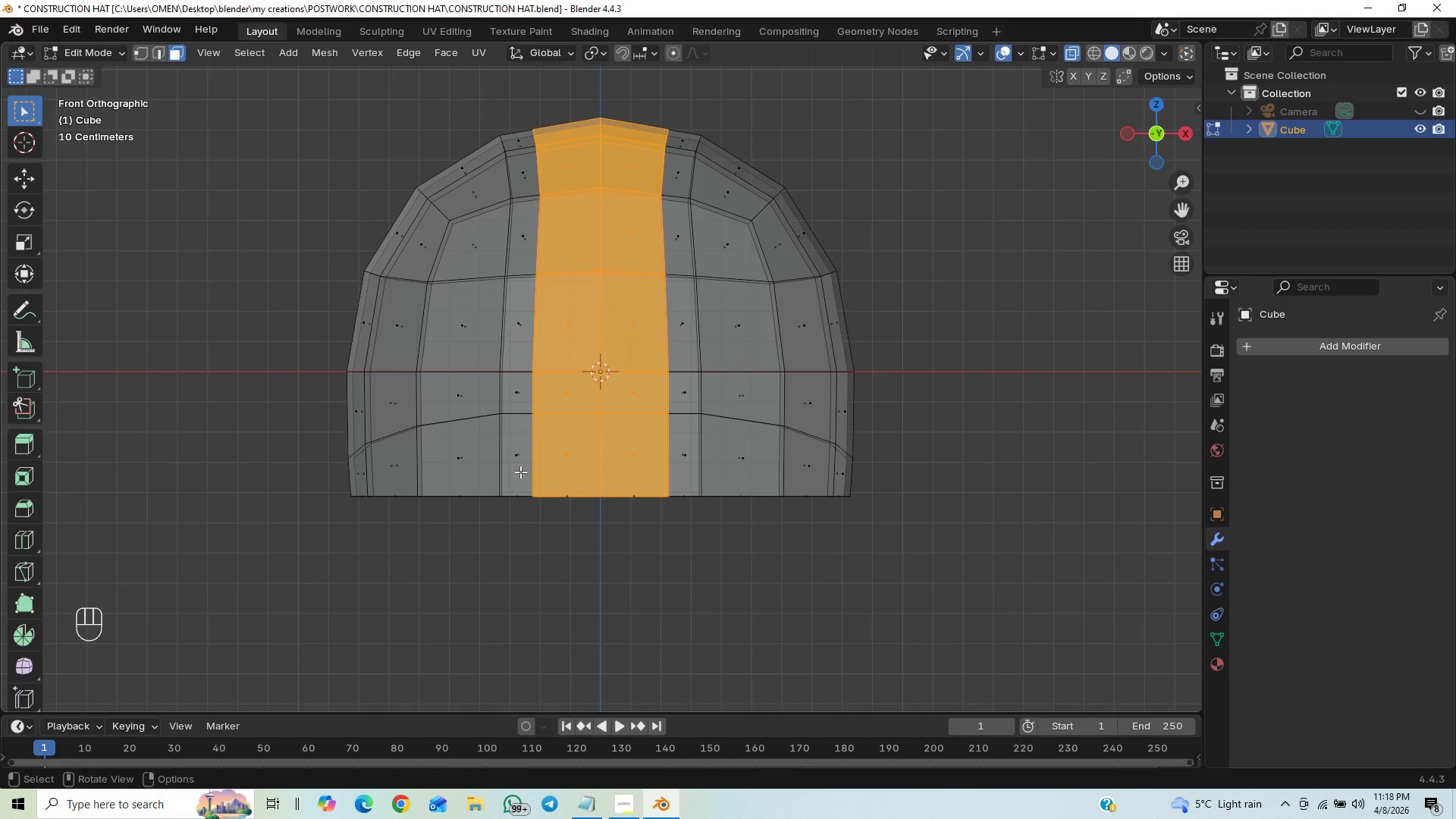 
wait(7.64)
 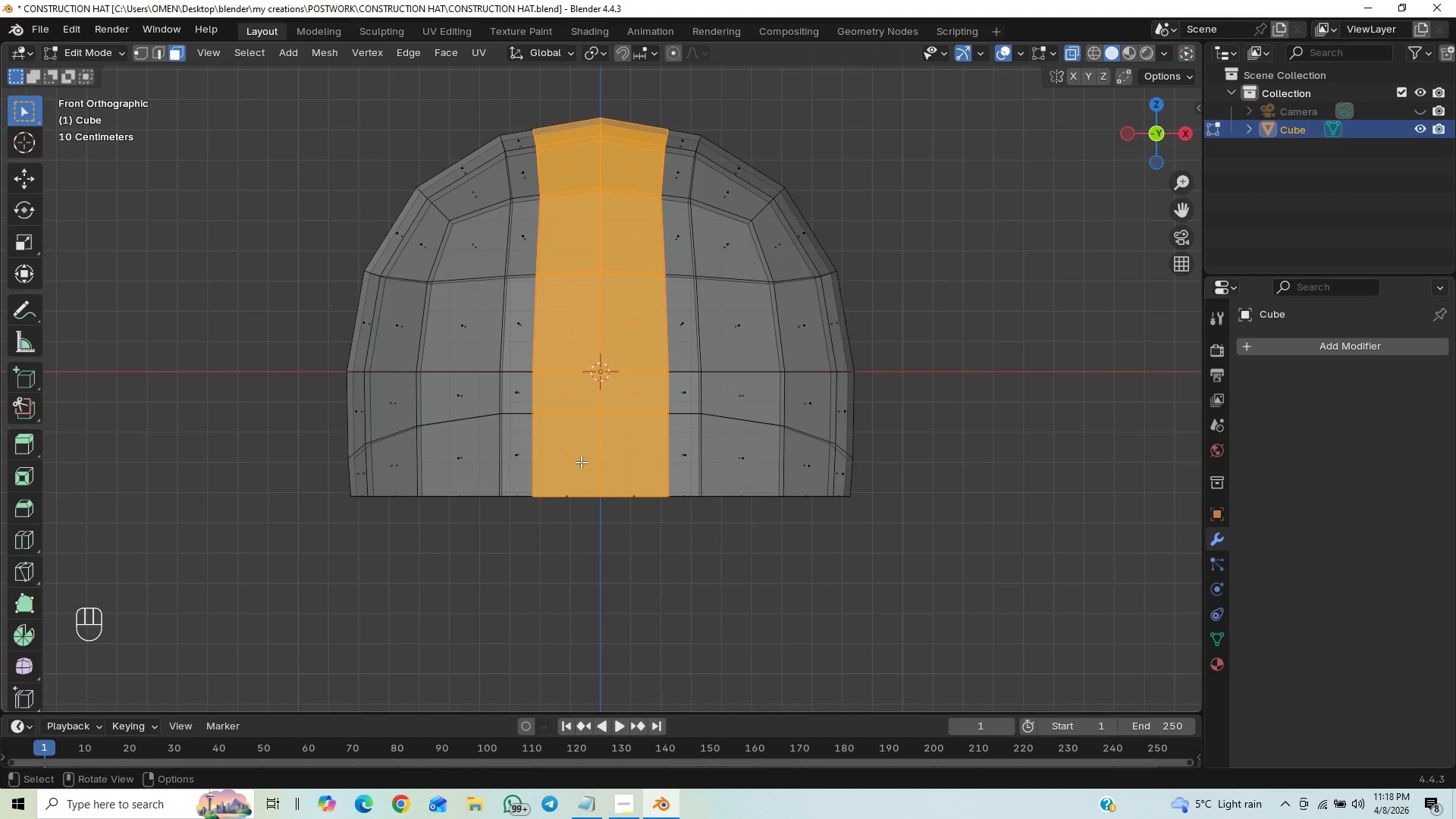 
hold_key(key=ShiftLeft, duration=1.5)
left_click_drag(start_coordinate=[341, 466], to_coordinate=[938, 566])
 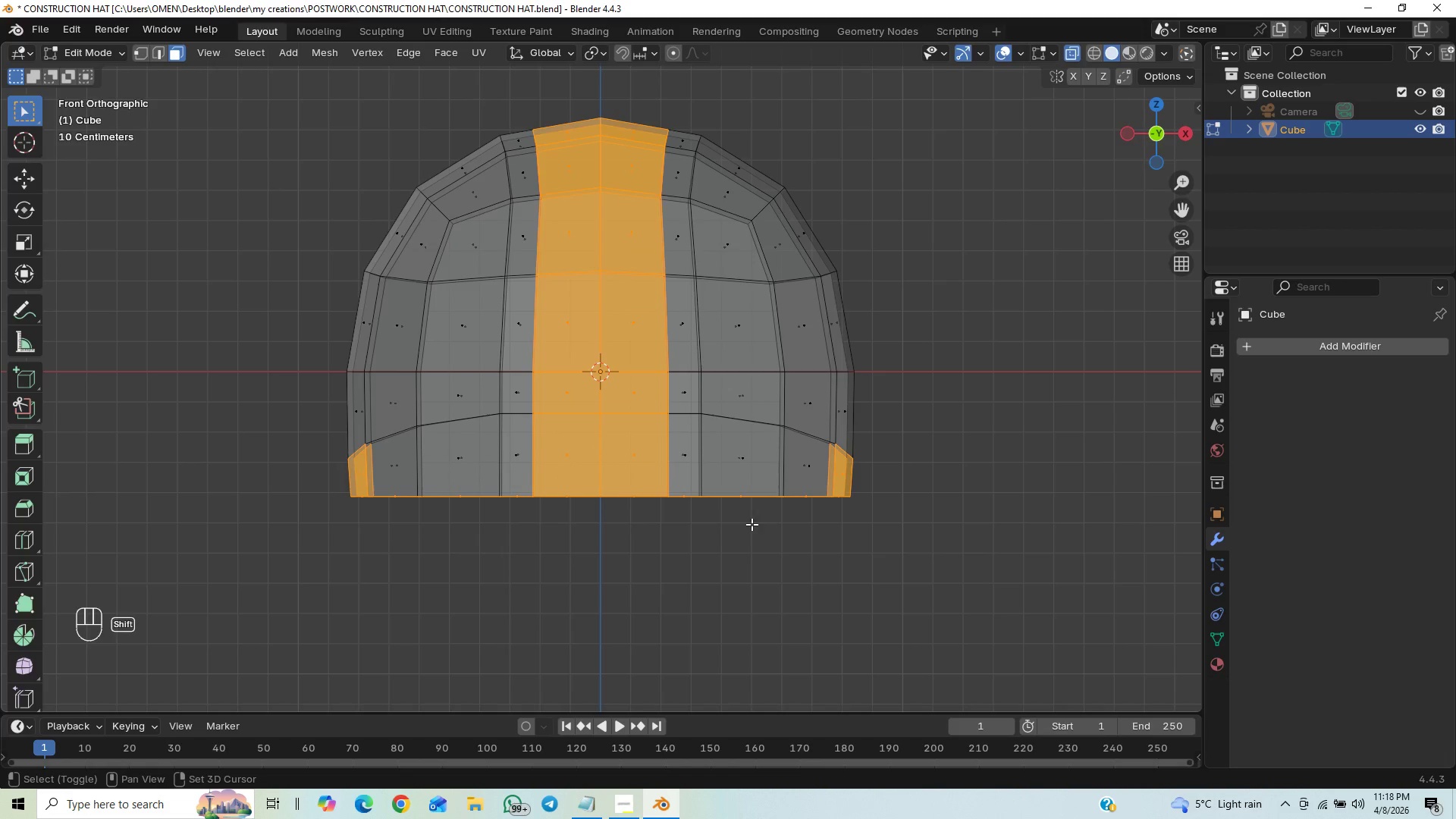 
hold_key(key=ShiftLeft, duration=1.5)
 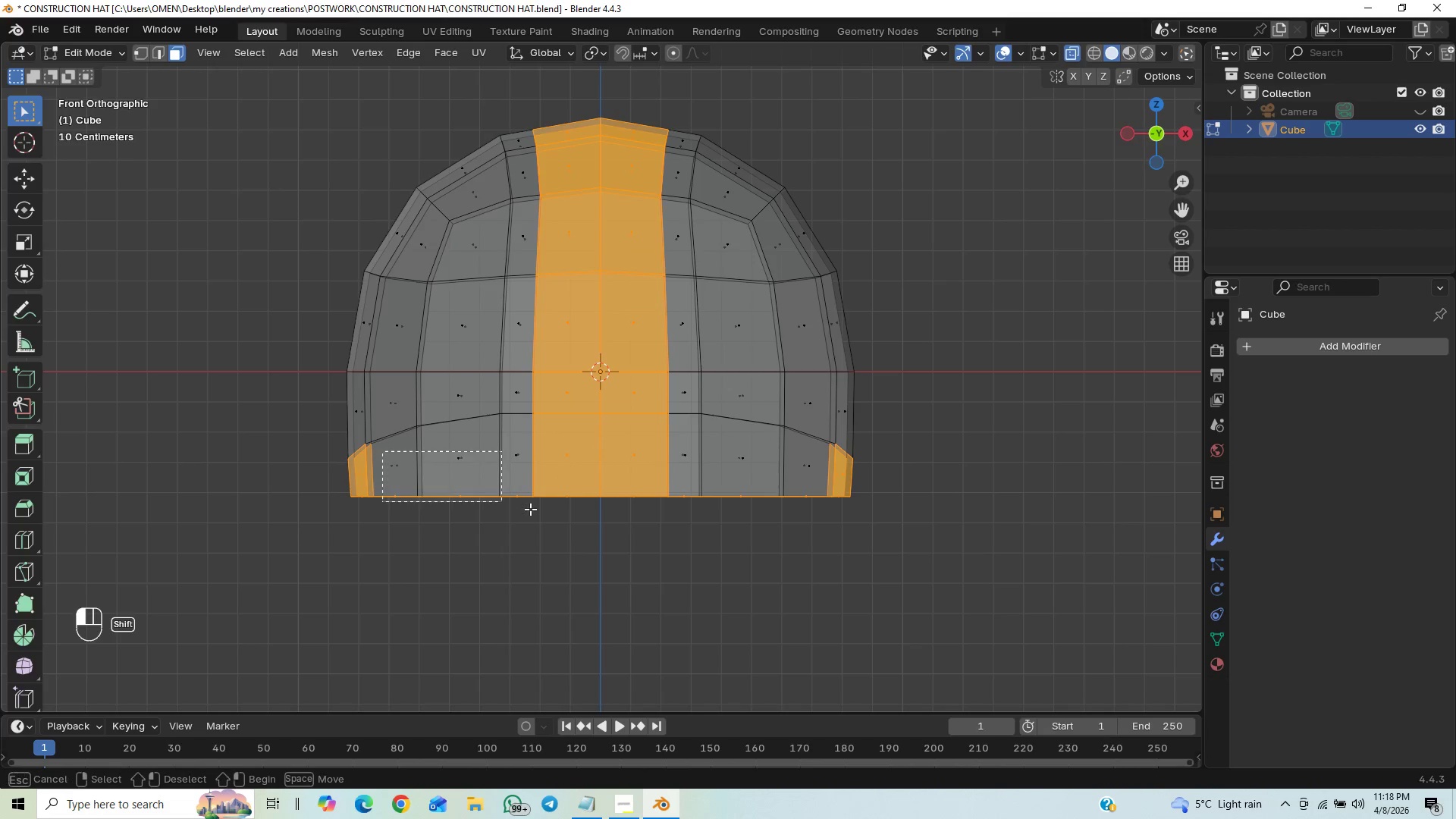 
hold_key(key=ShiftLeft, duration=1.52)
left_click_drag(start_coordinate=[382, 451], to_coordinate=[969, 606])
 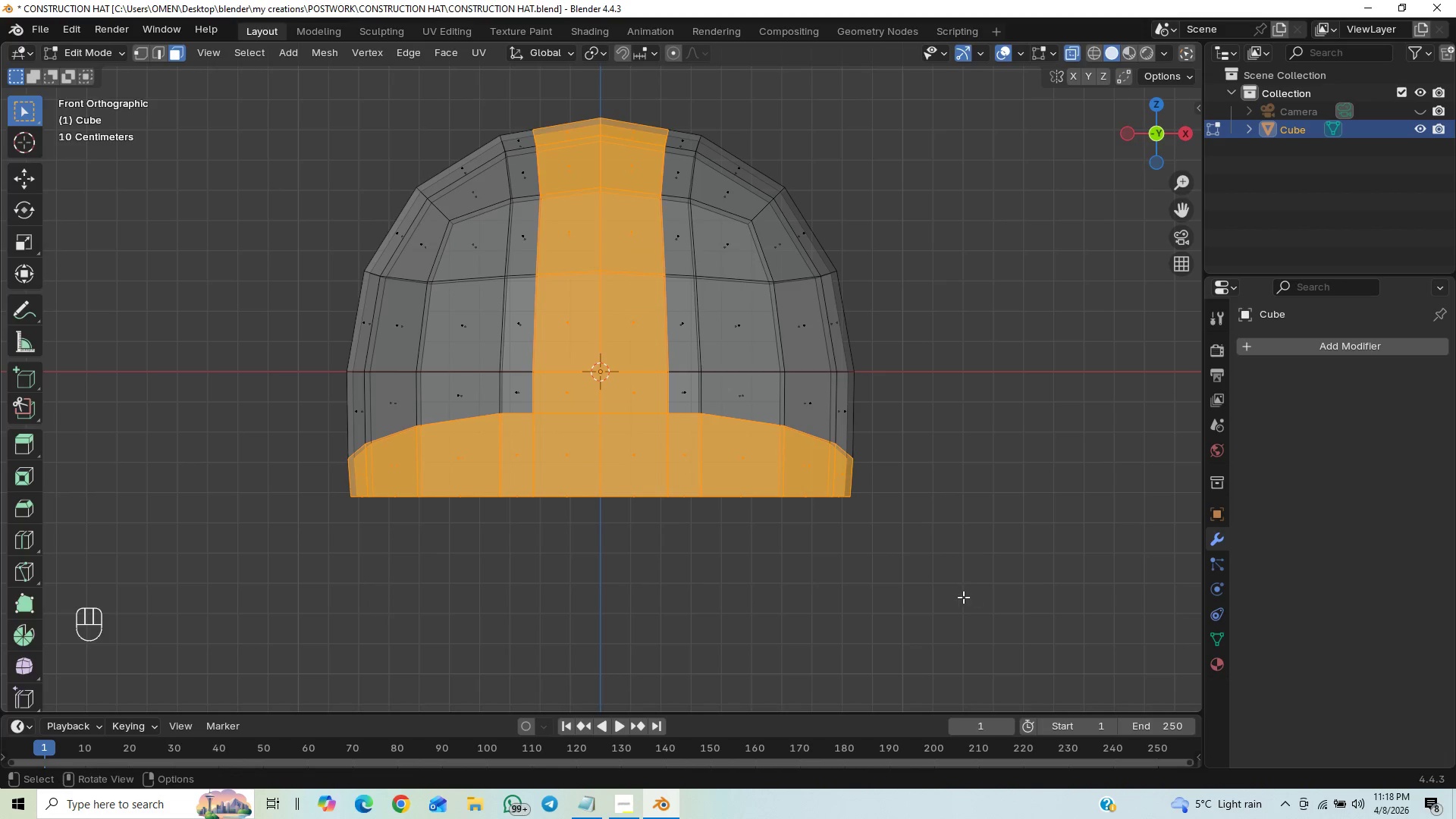 
hold_key(key=ShiftLeft, duration=0.59)
 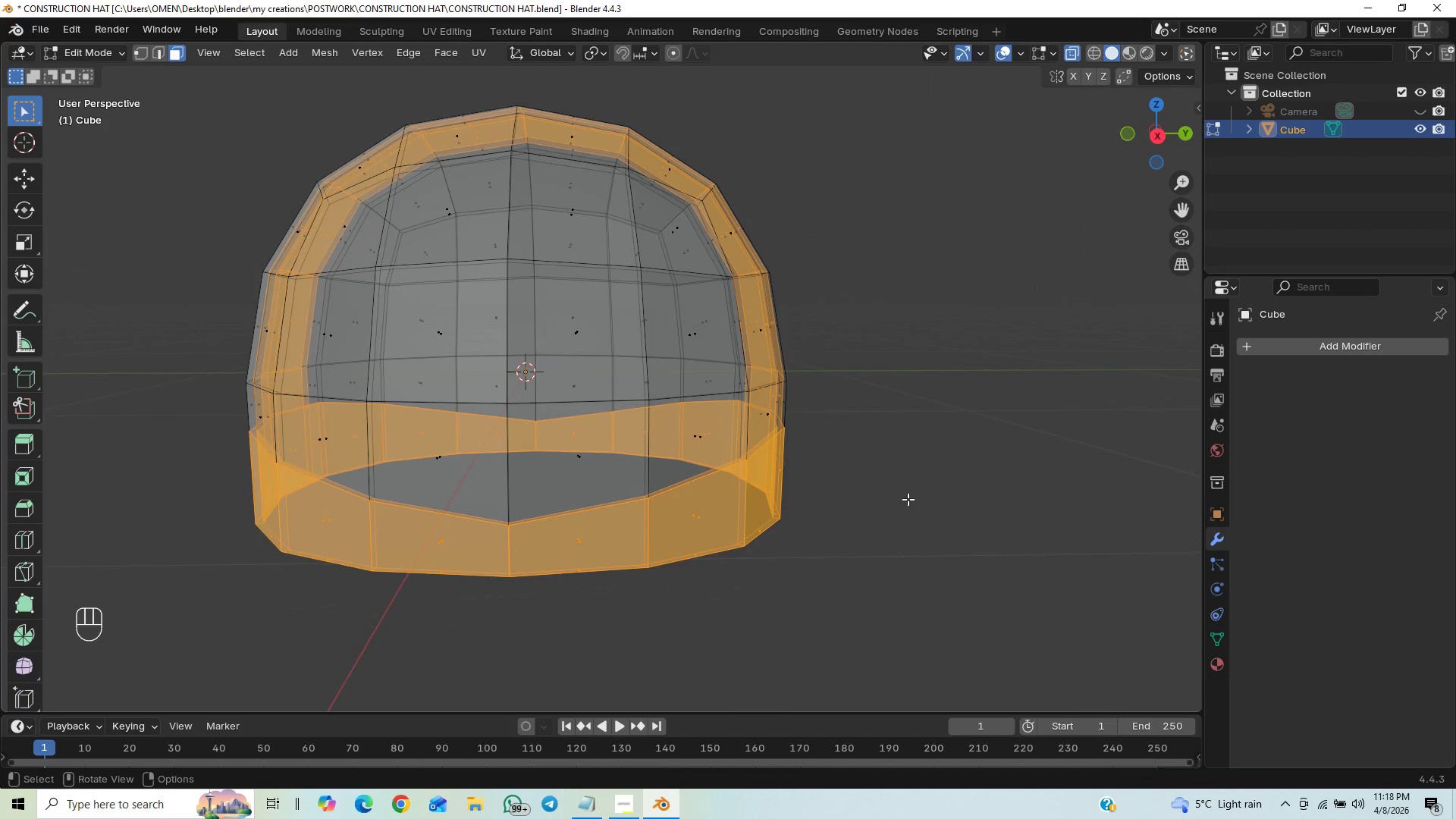 
key(End)
 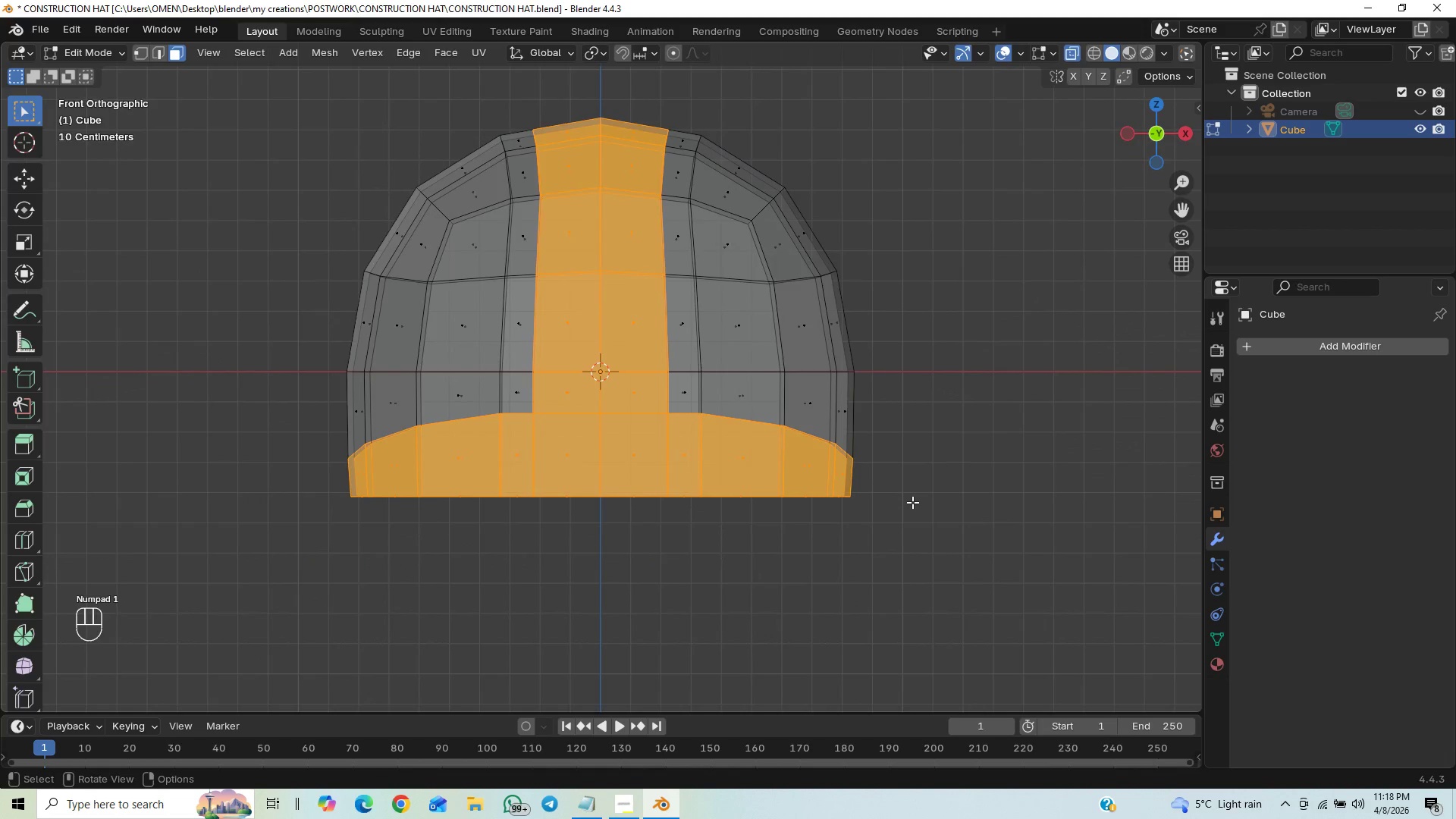 
key(Control+S)
 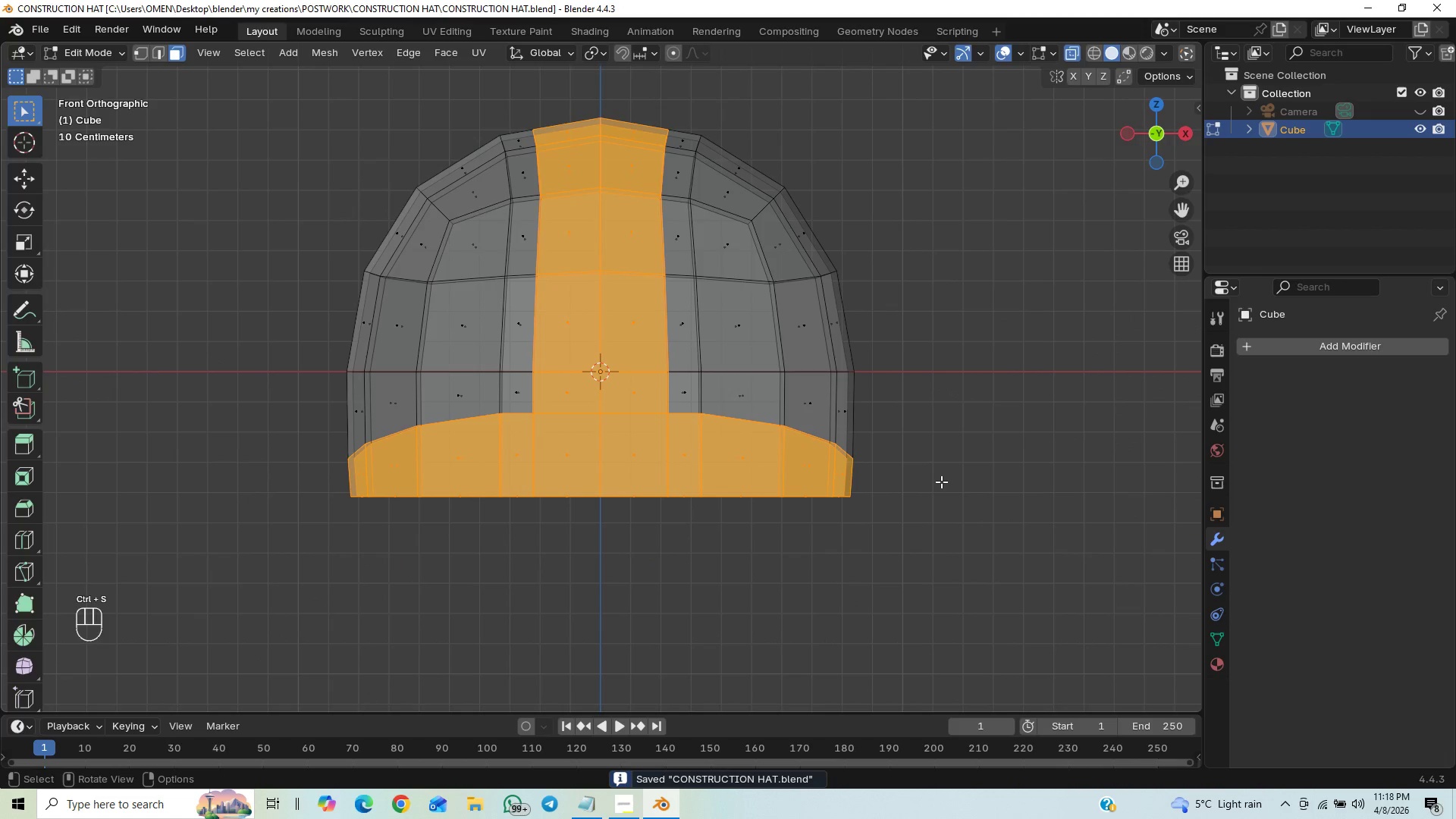 
key(E)
 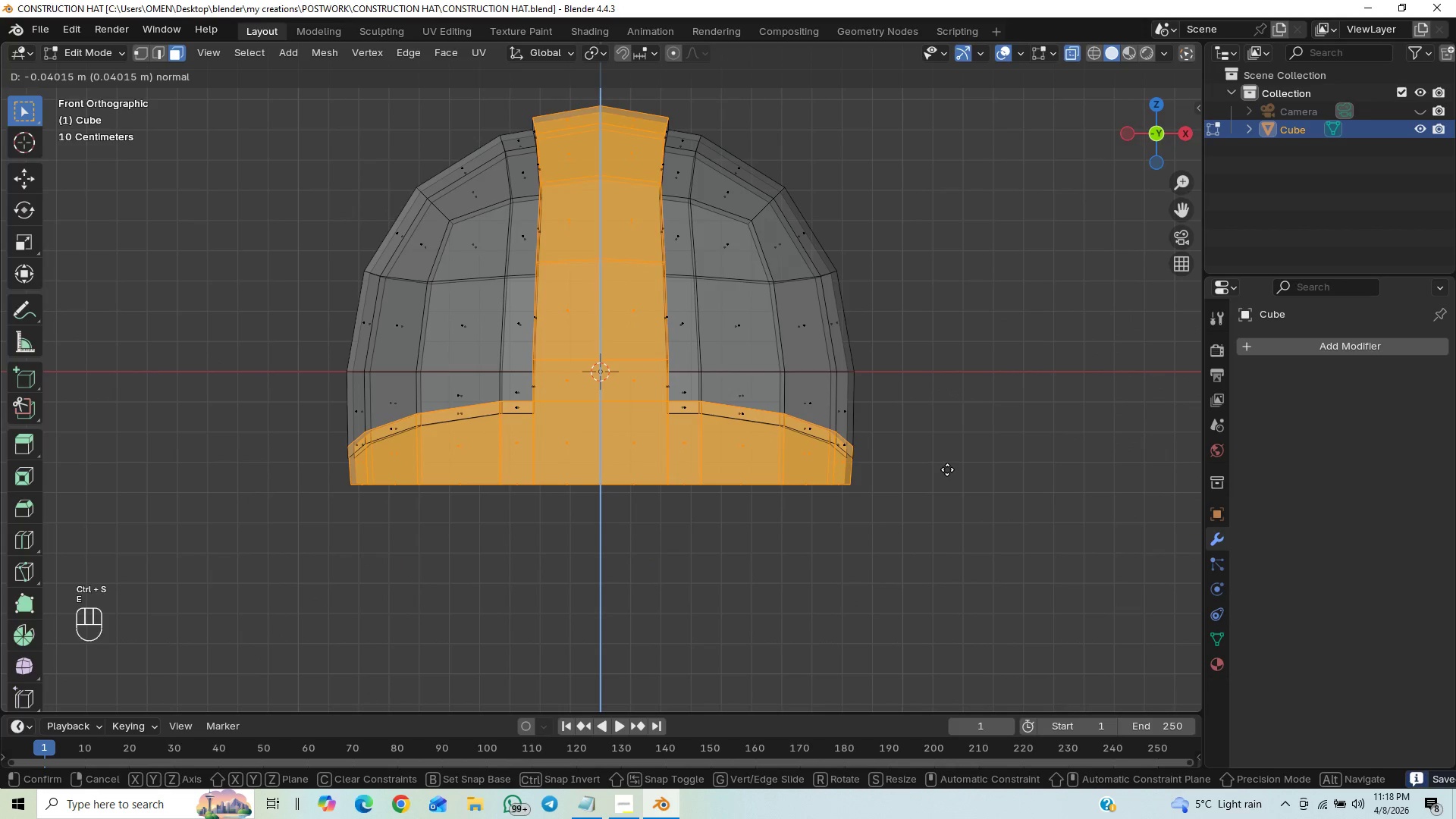 
right_click([947, 469])
 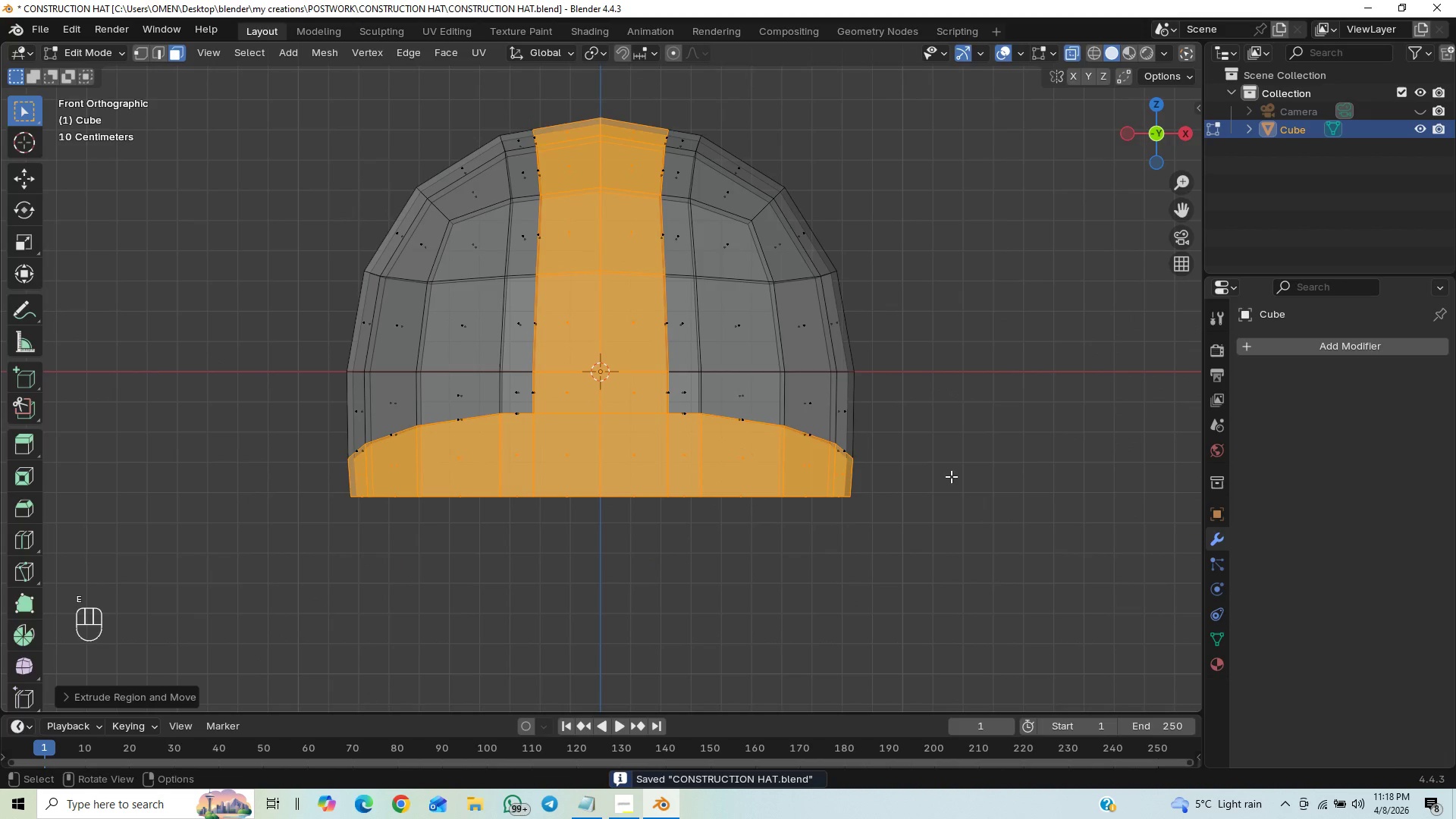 
key(S)
 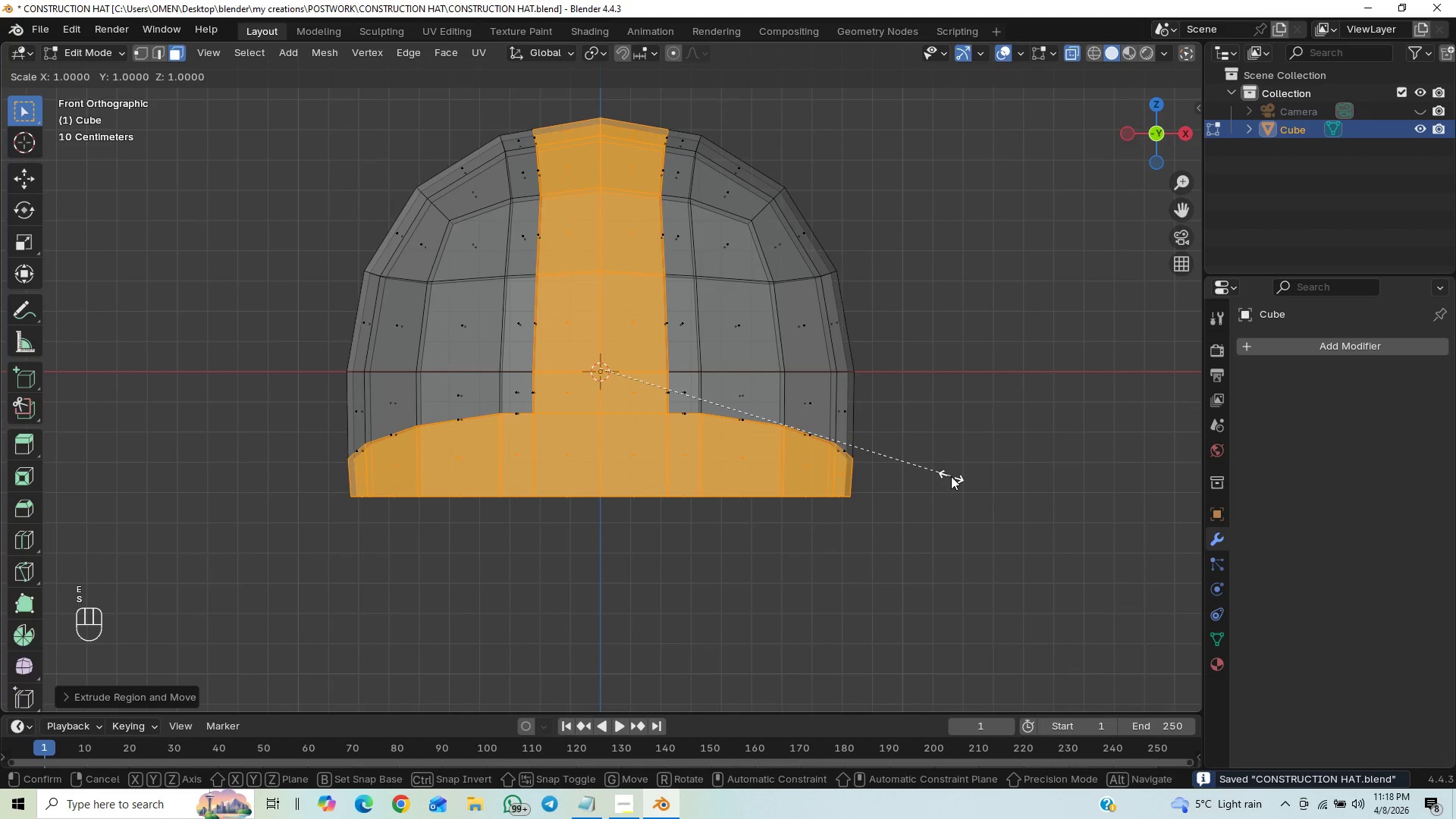 
hold_key(key=ShiftLeft, duration=1.5)
 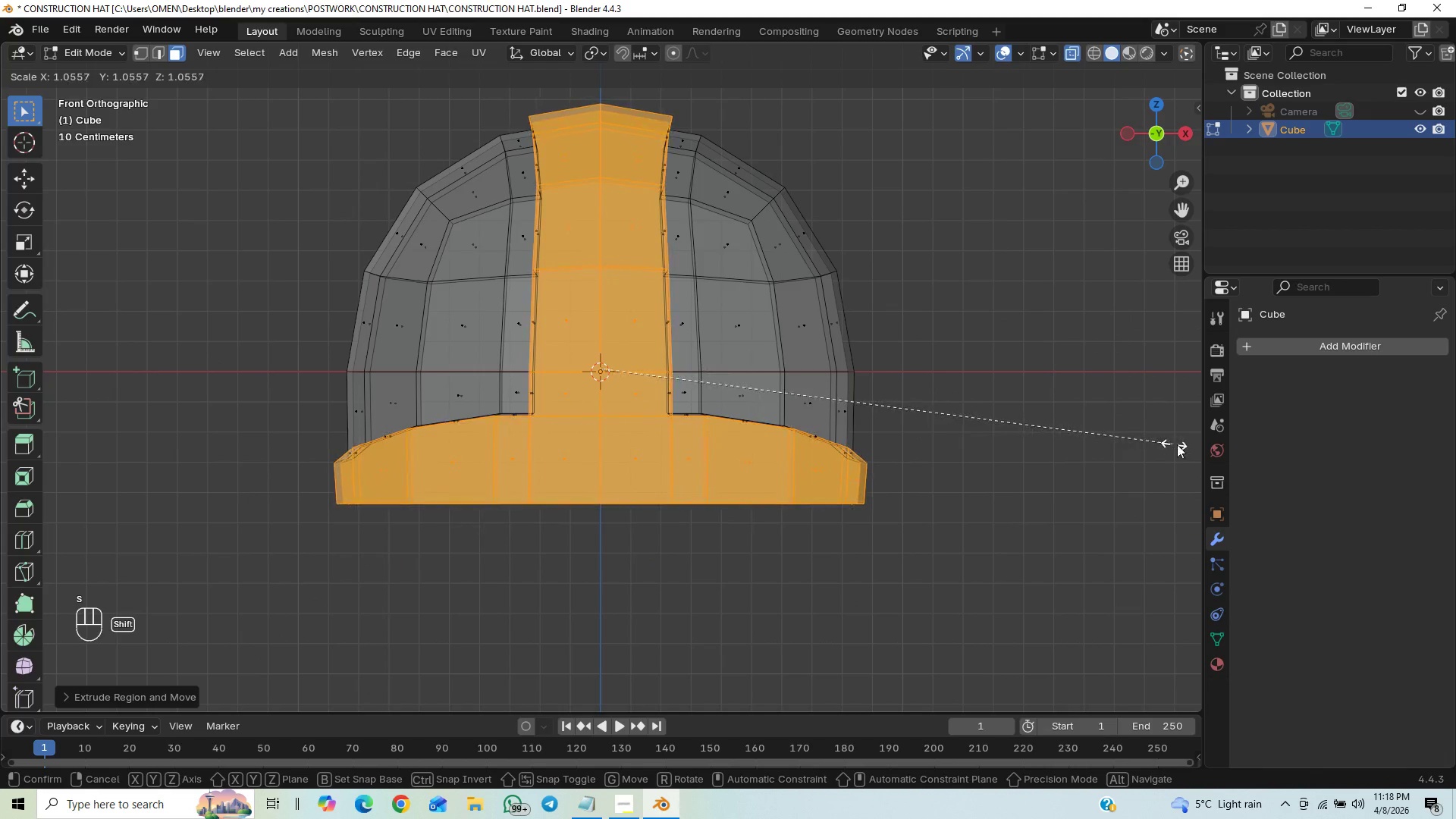 
hold_key(key=ShiftLeft, duration=1.5)
 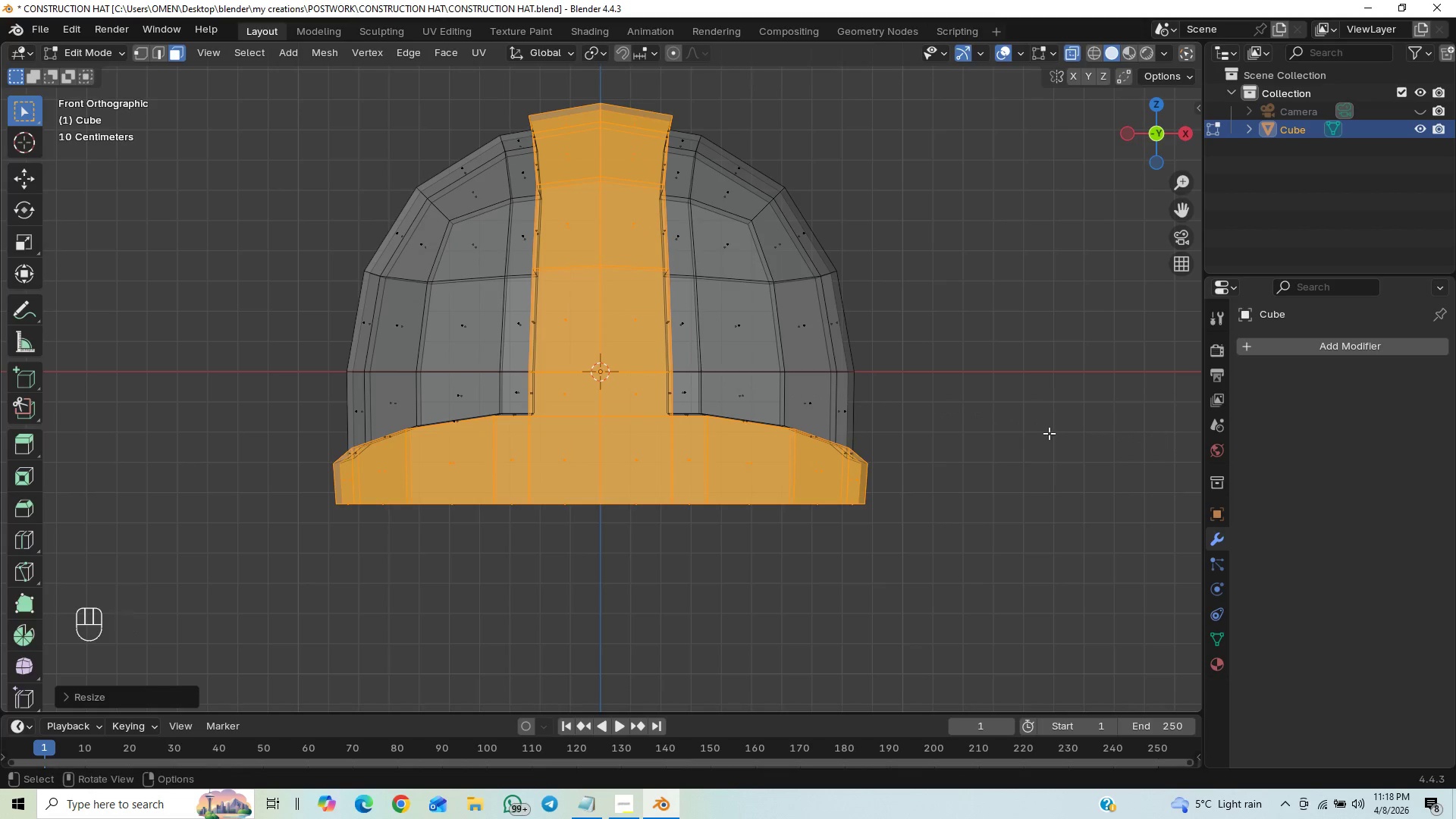 
hold_key(key=ShiftLeft, duration=0.53)
left_click([1184, 444])
 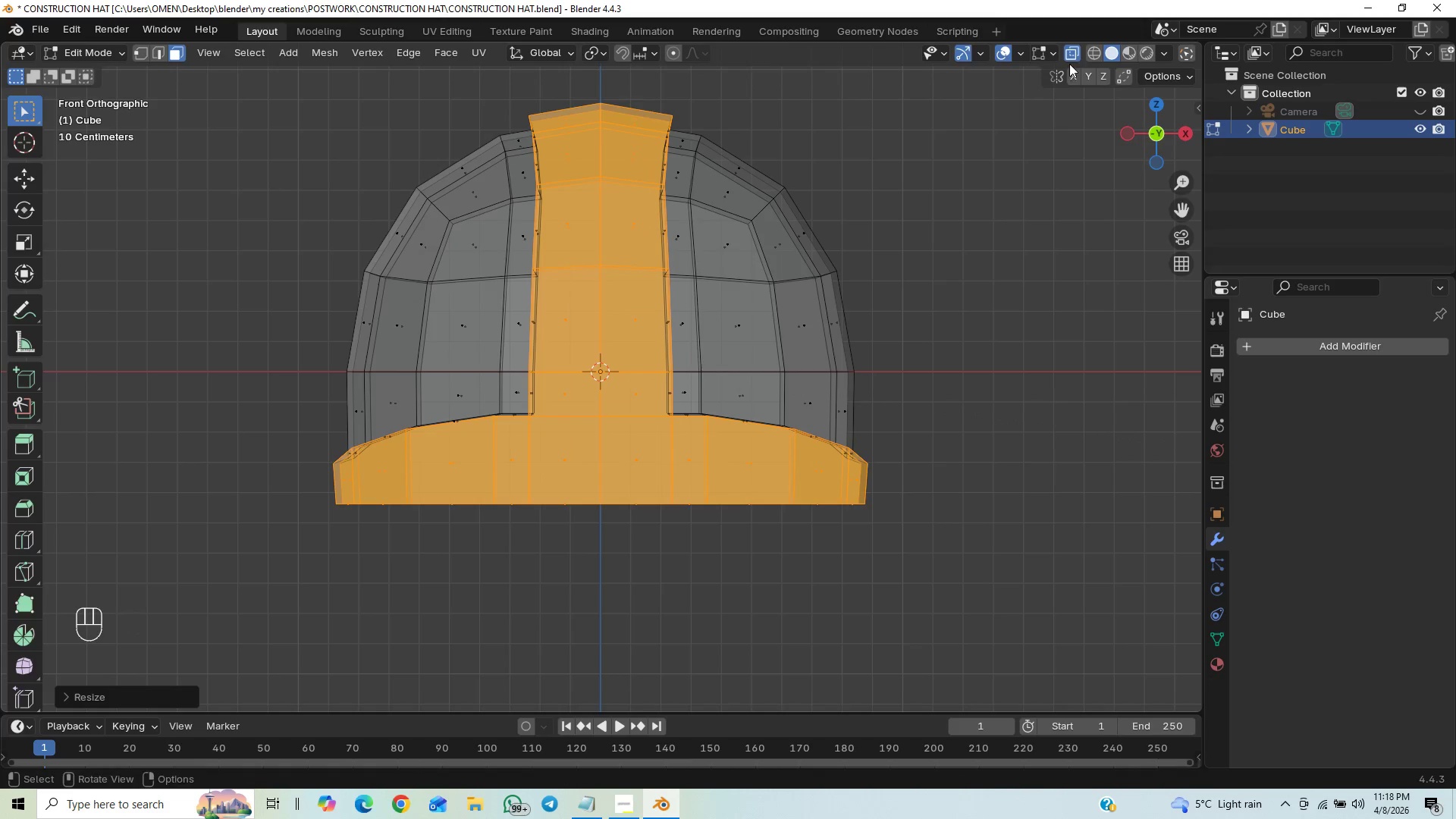 
left_click([1069, 55])
 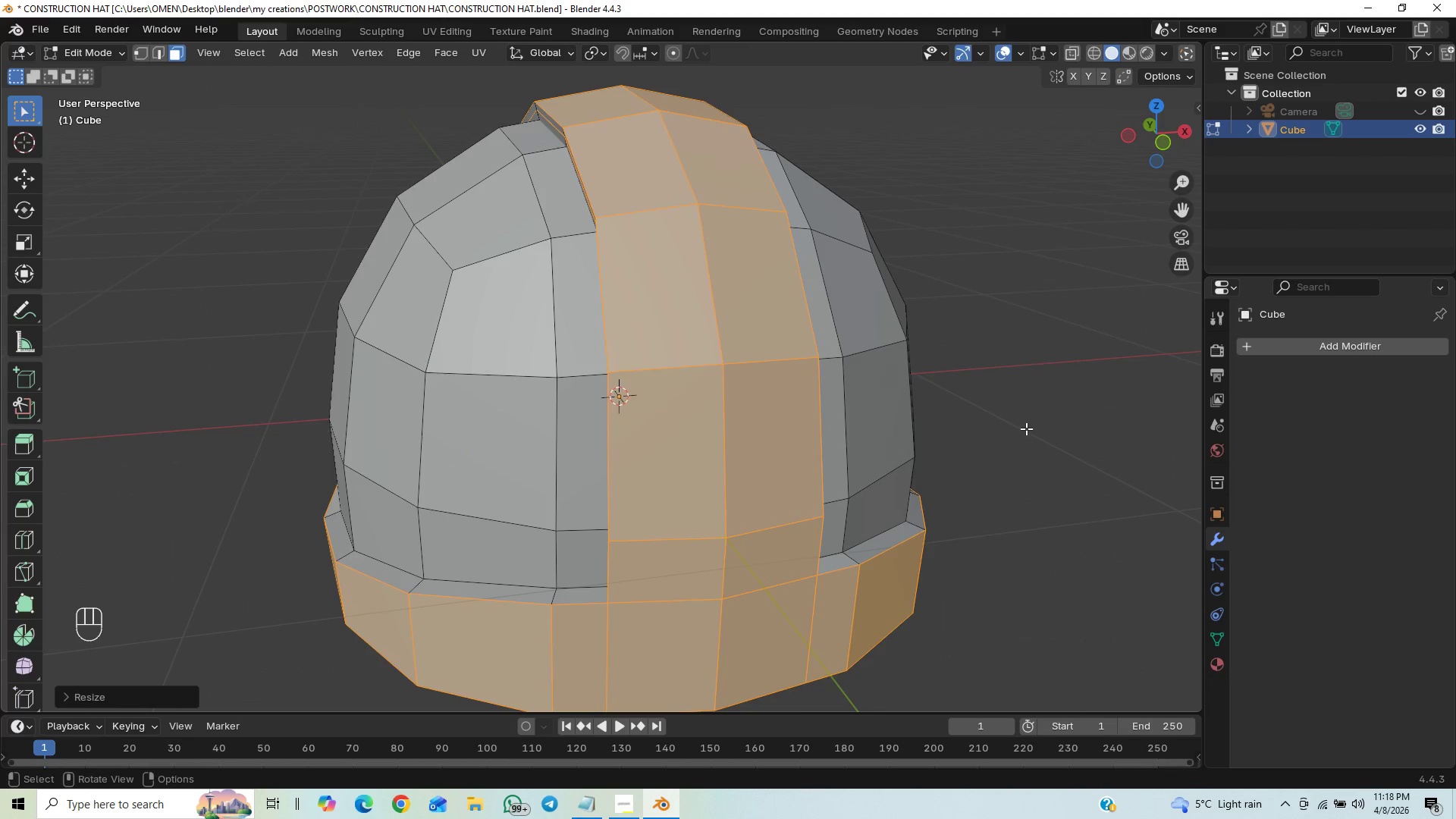 
hold_key(key=ControlLeft, duration=0.34)
 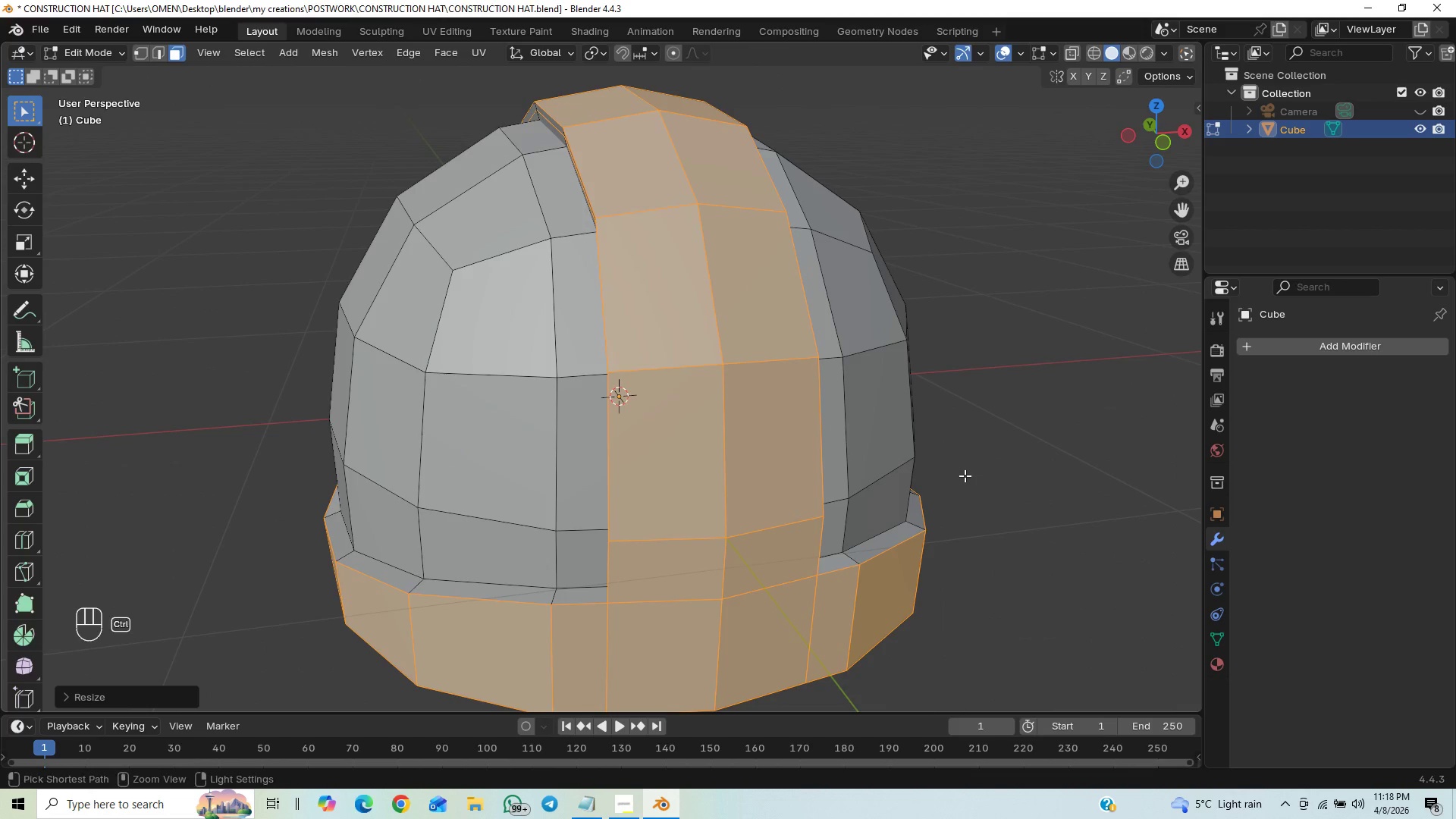 
hold_key(key=ControlLeft, duration=0.34)
 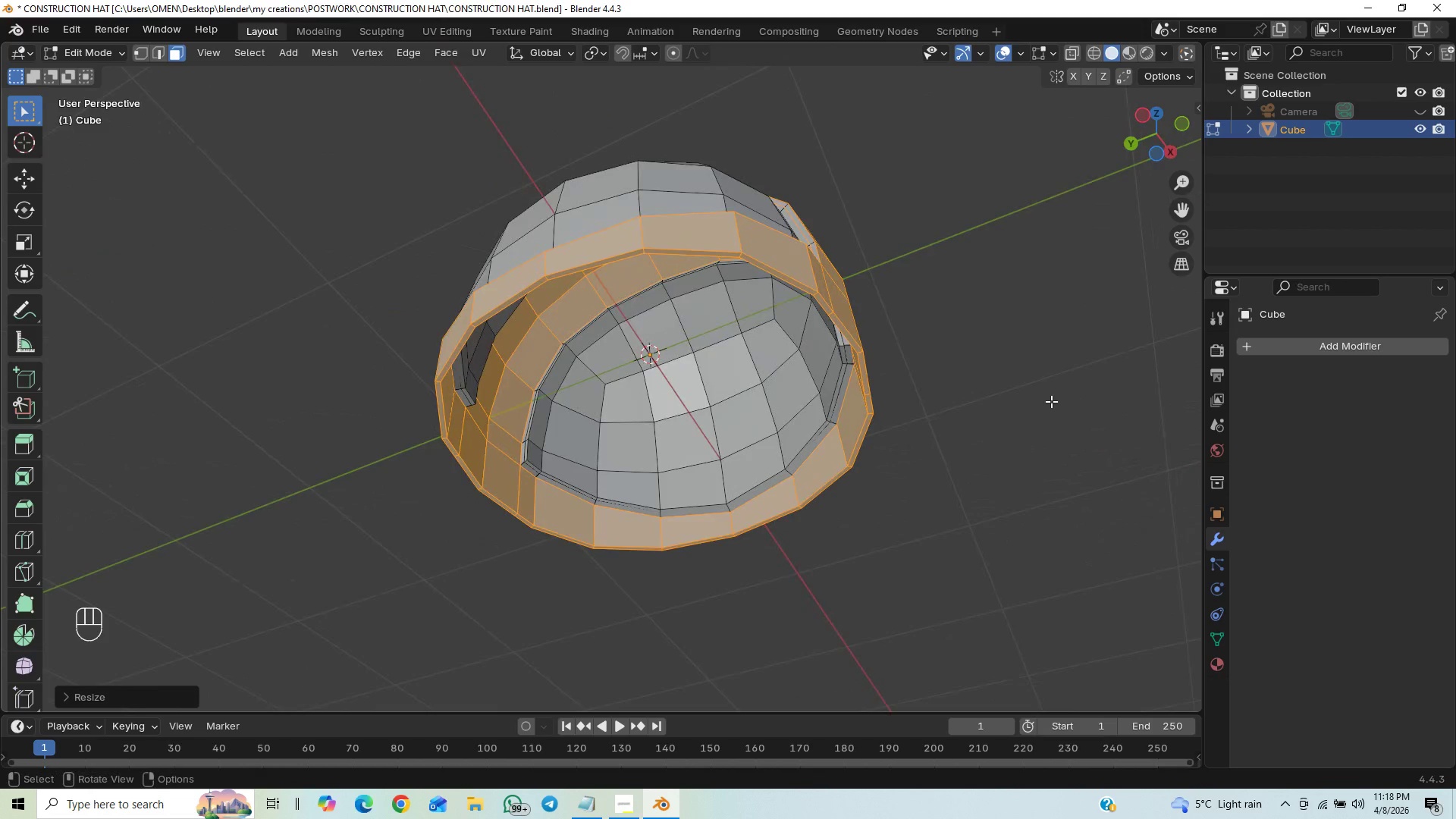 
hold_key(key=ControlLeft, duration=0.62)
 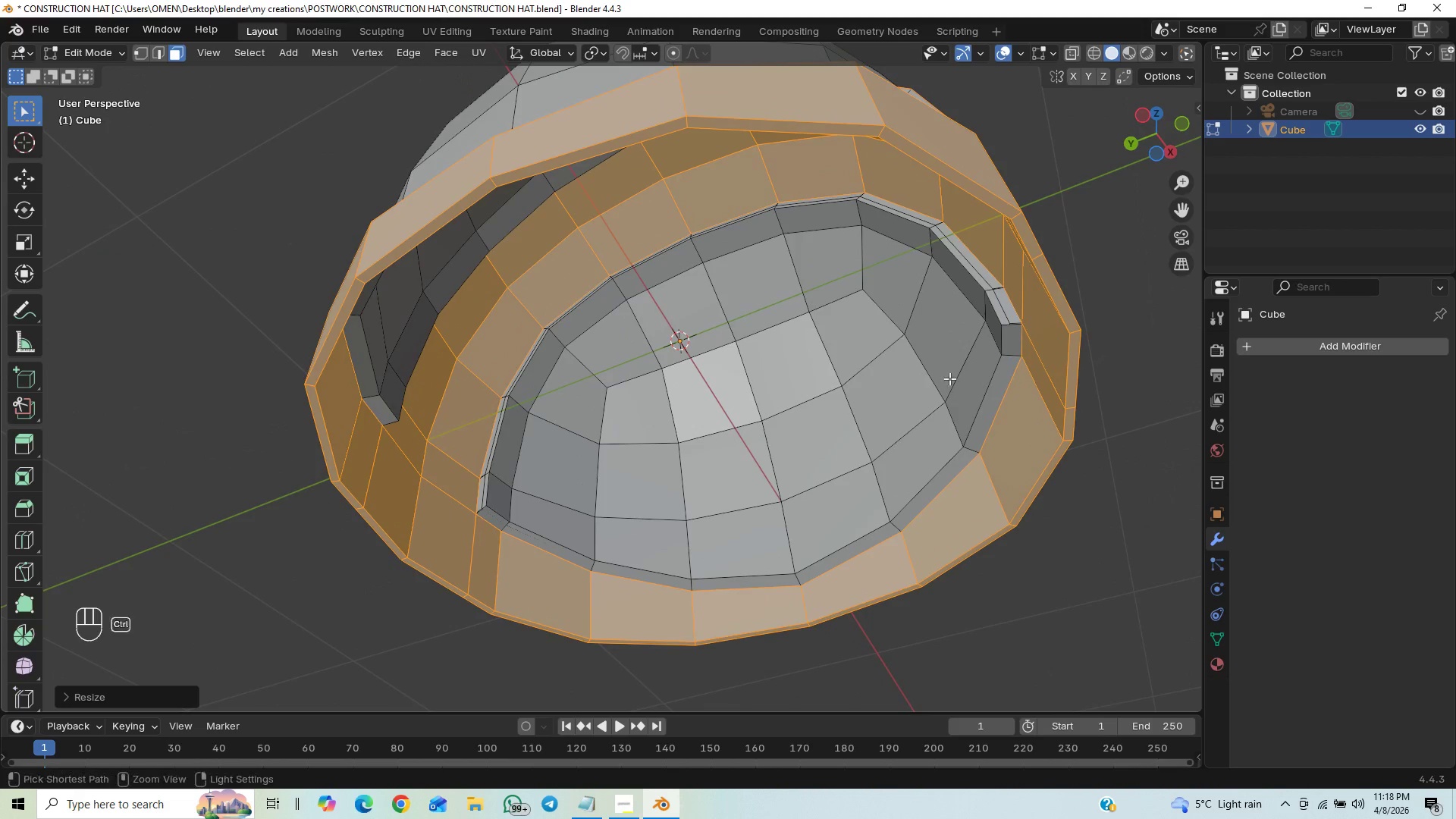 
hold_key(key=ControlLeft, duration=0.86)
 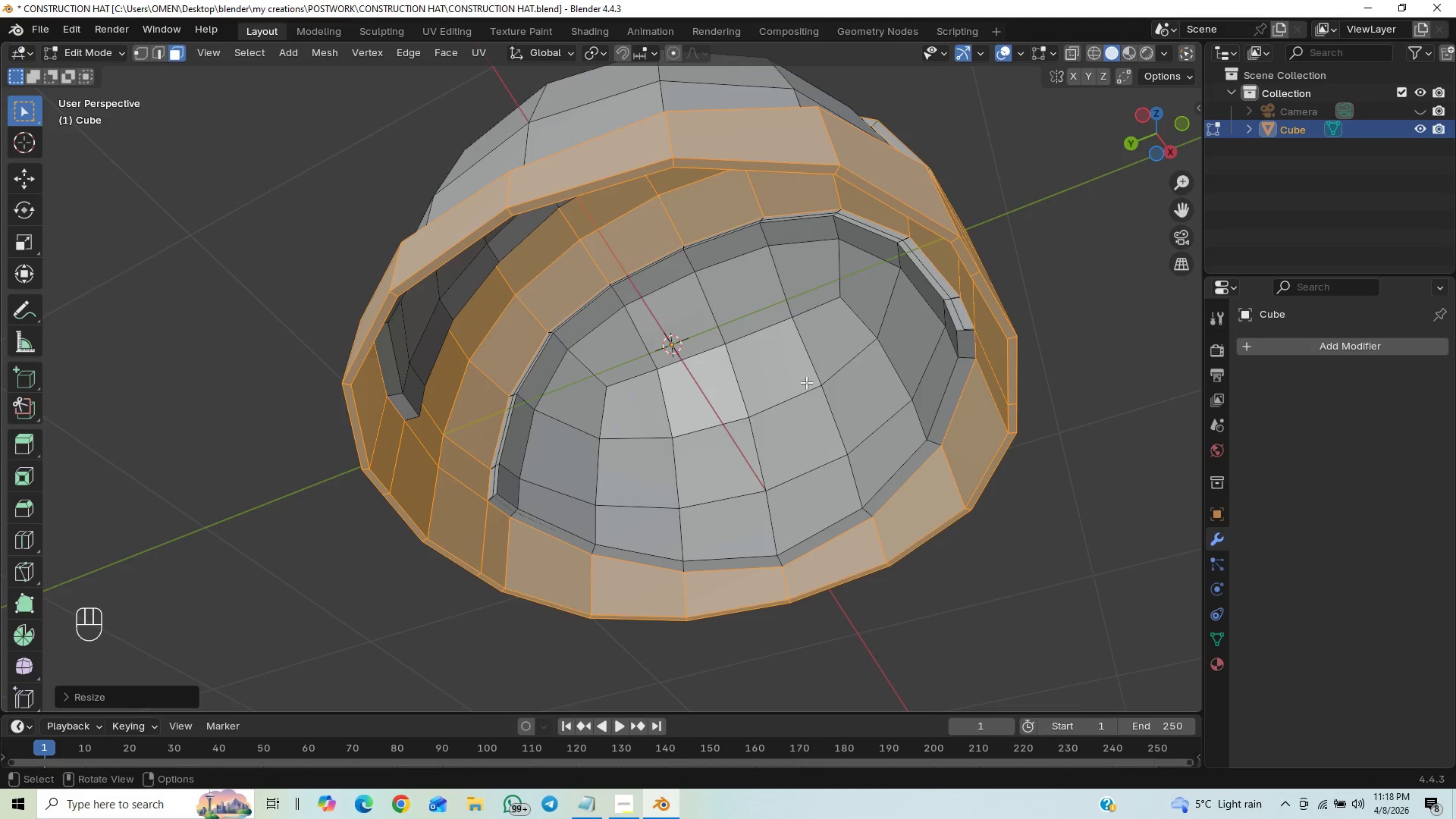 
wait(8.05)
 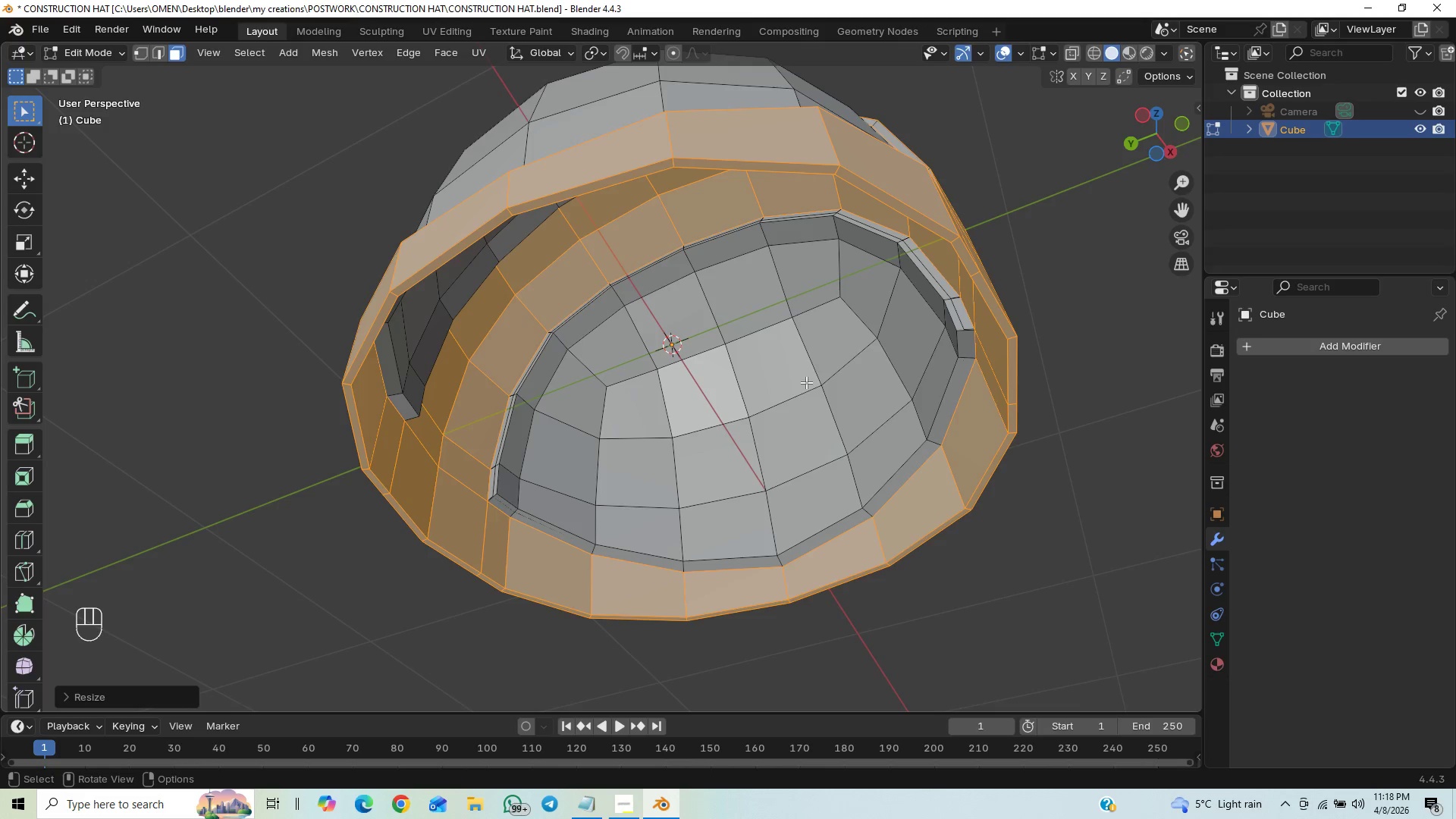 
key(Tab)
 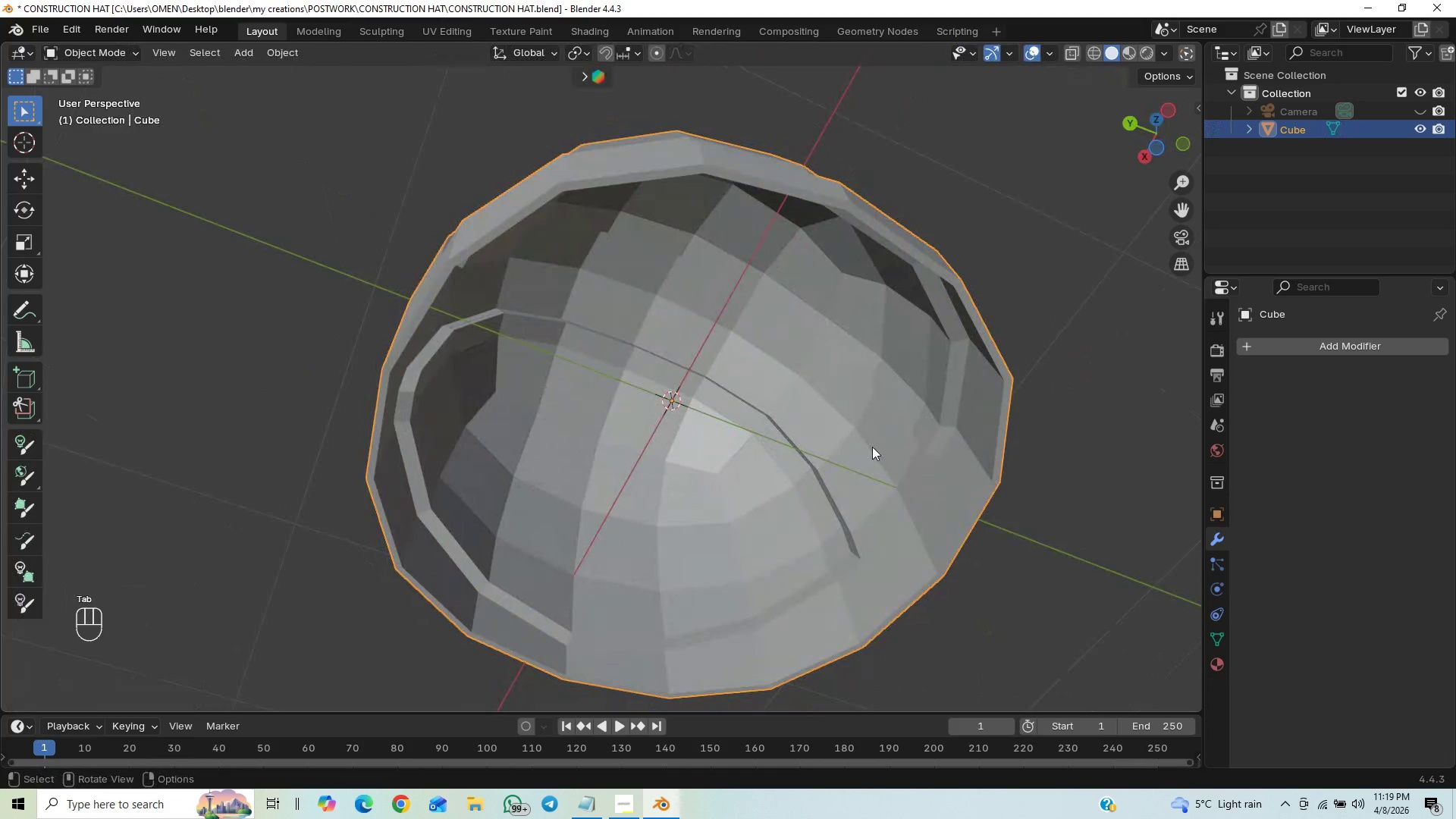 
key(Control+2)
 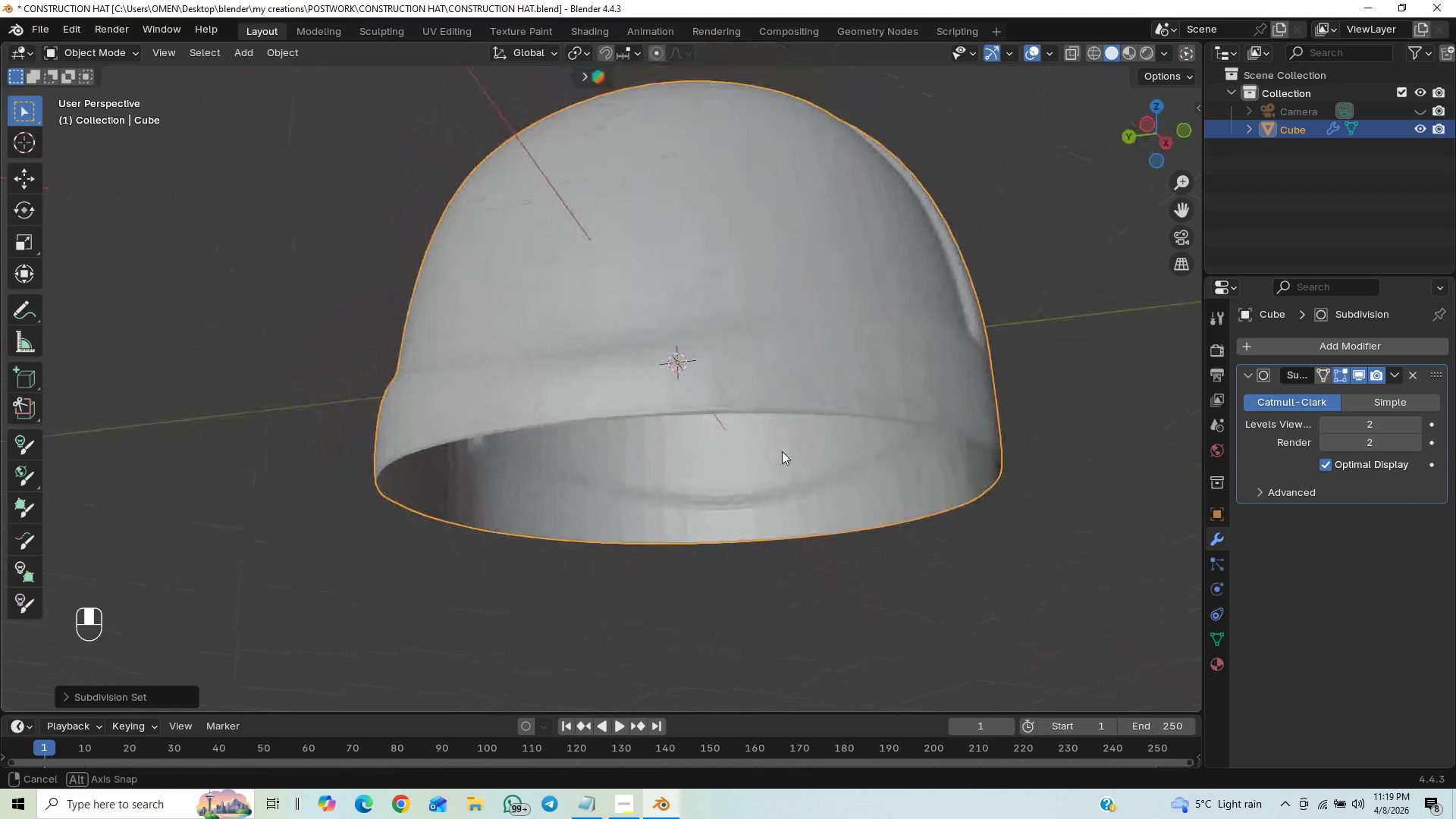 
wait(20.84)
 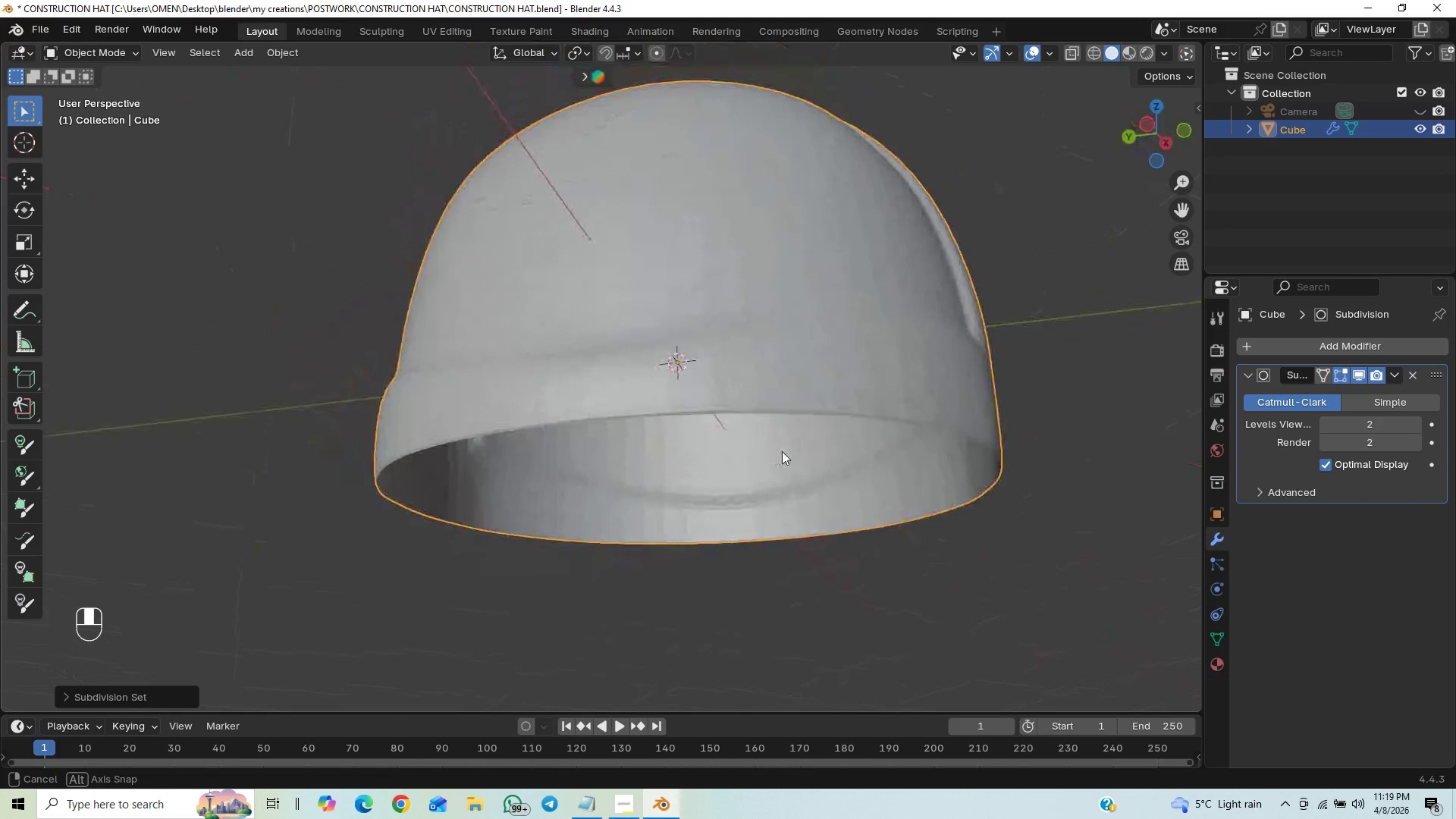 
key(Tab)
 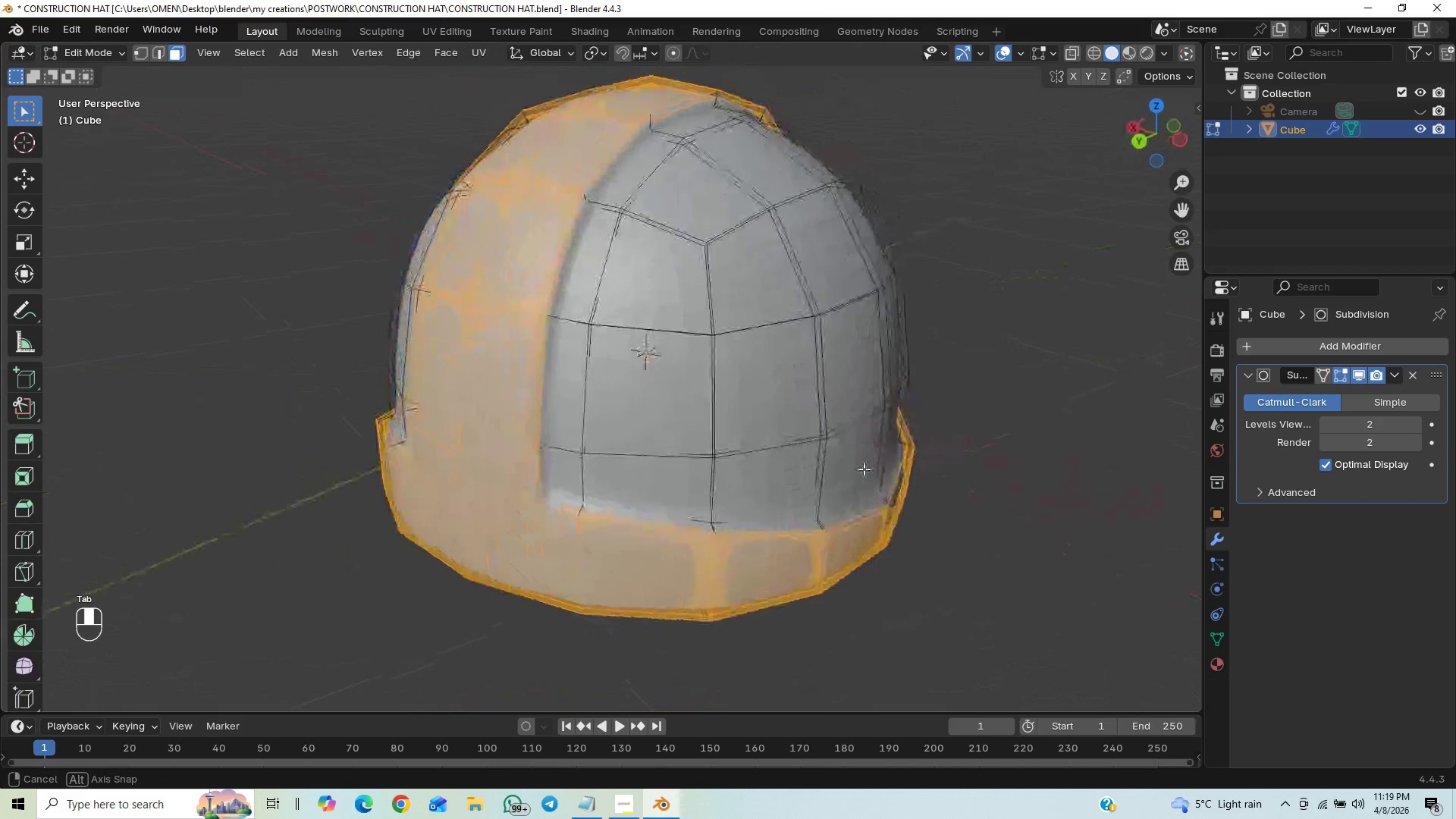 
key(Control+Z)
 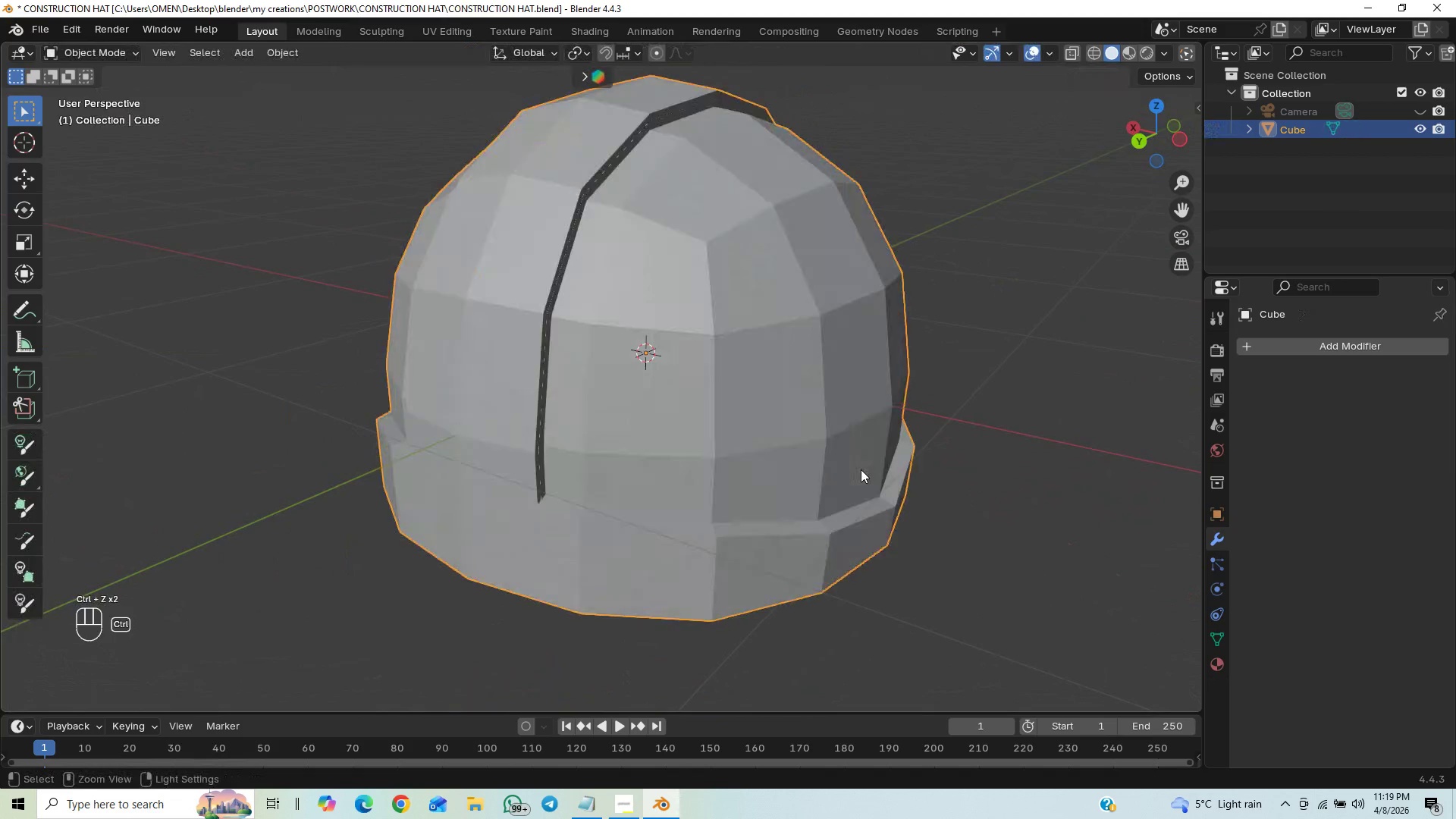 
key(Control+Z)
 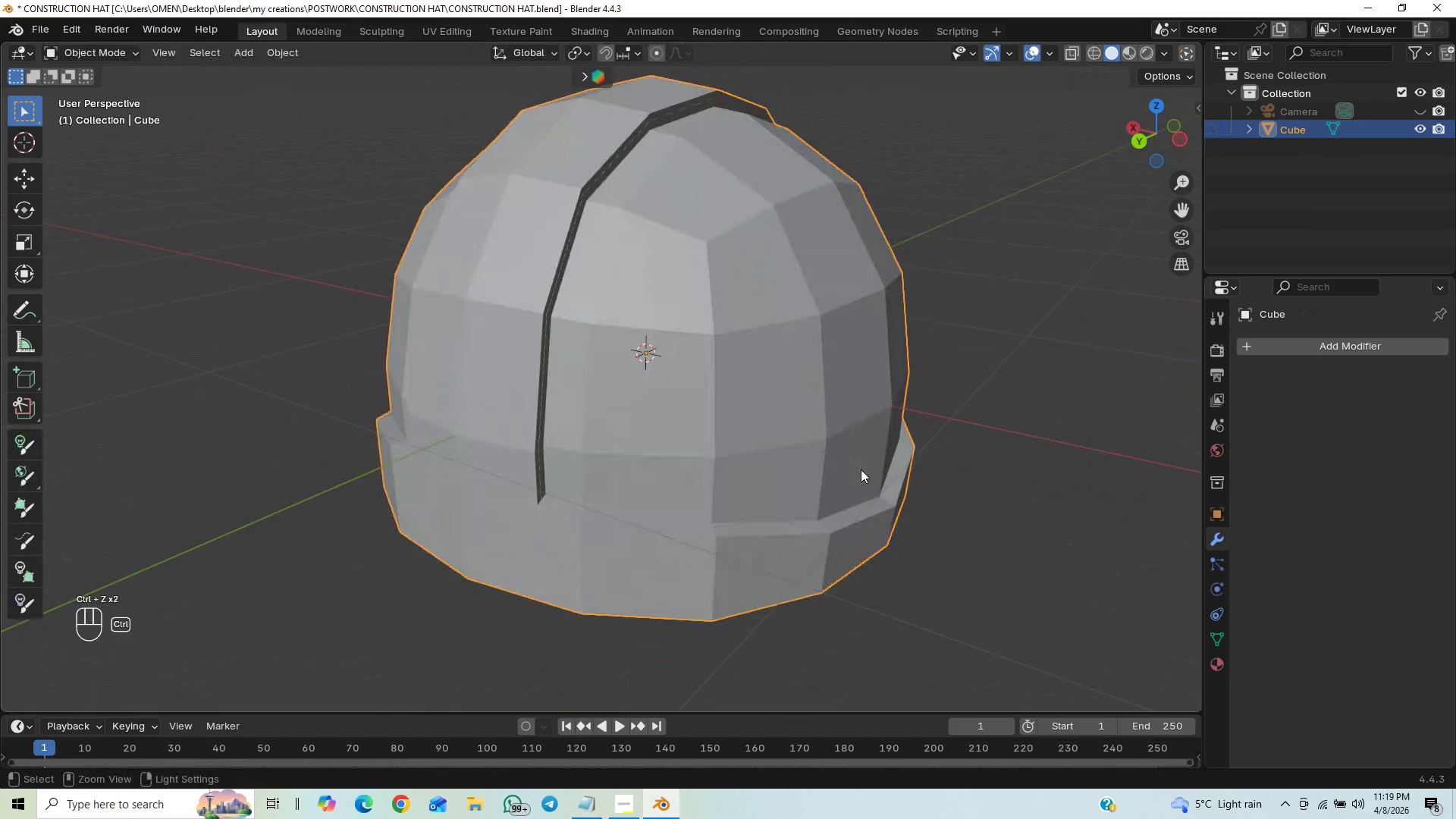 
key(Control+Z)
 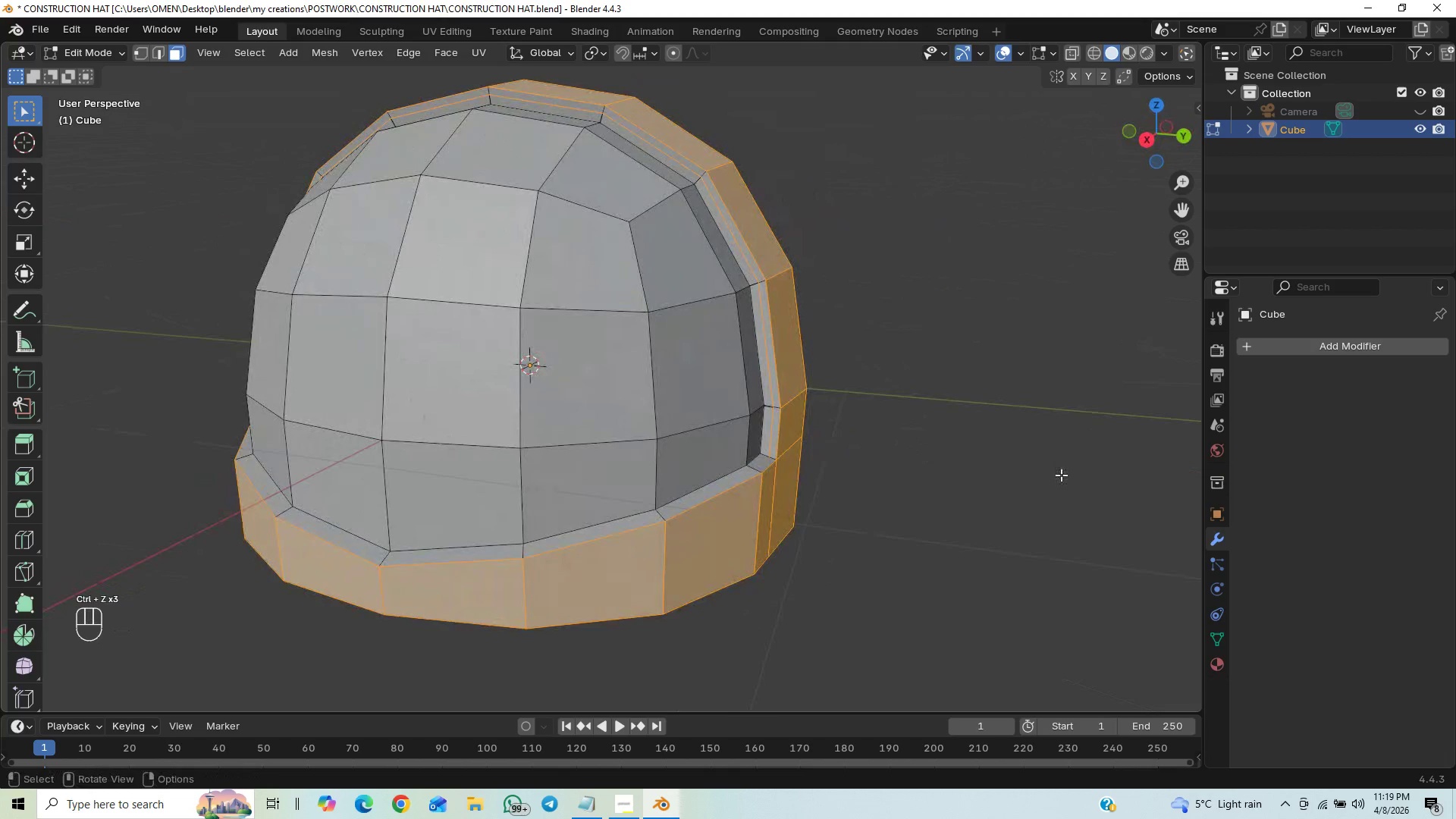 
key(S)
 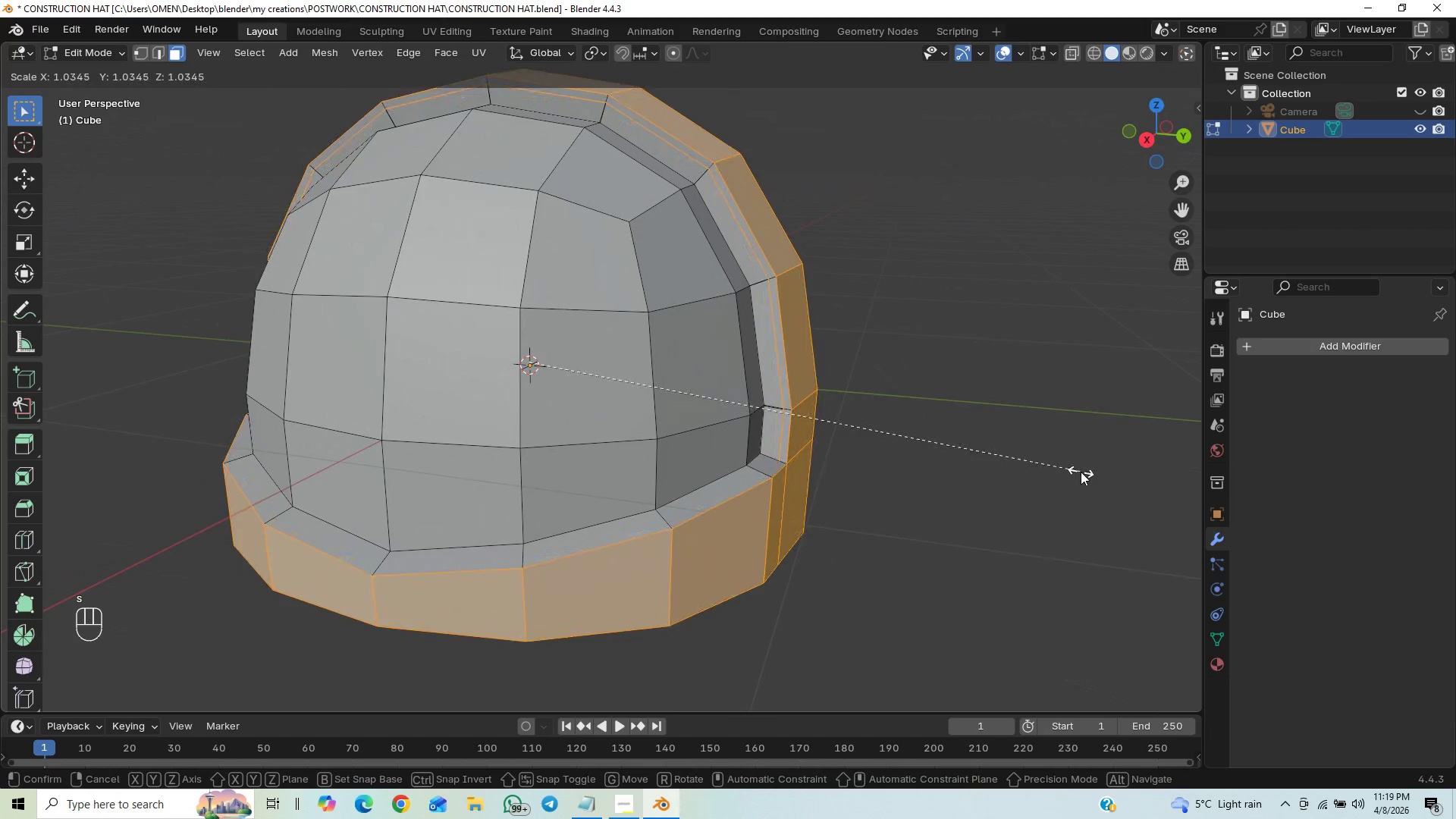 
left_click([1081, 472])
 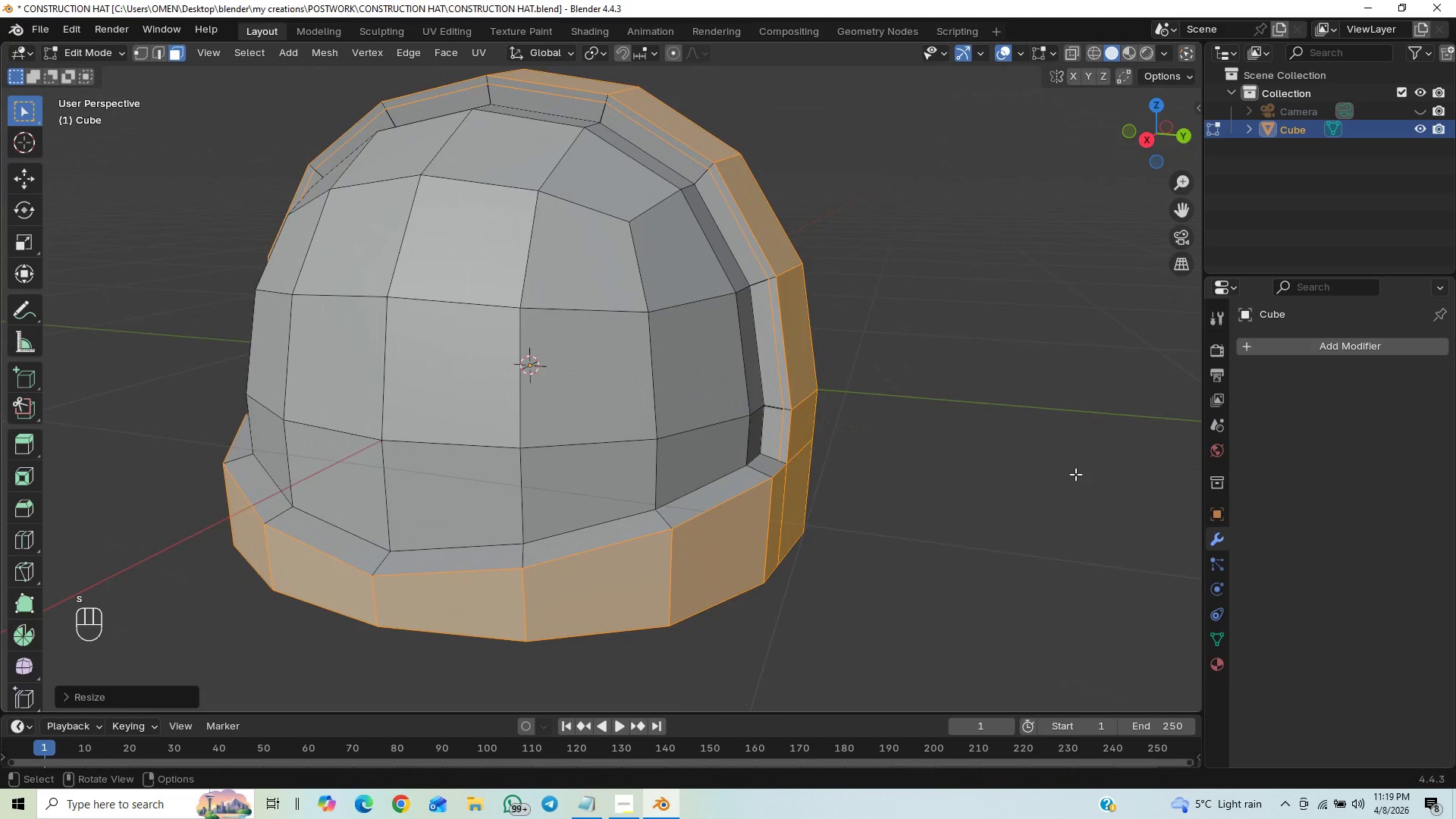 
key(Tab)
 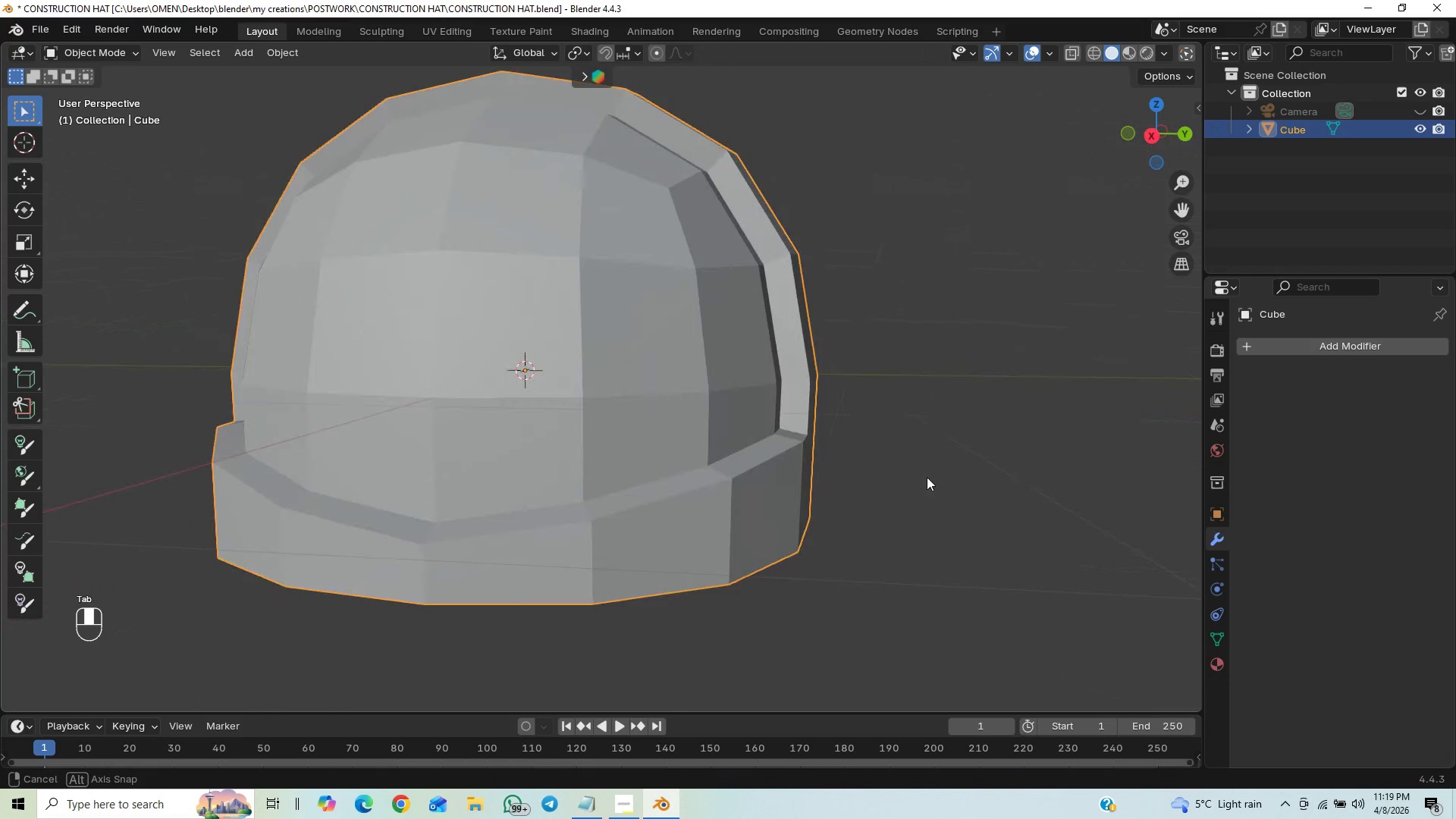 
hold_key(key=ControlLeft, duration=0.7)
 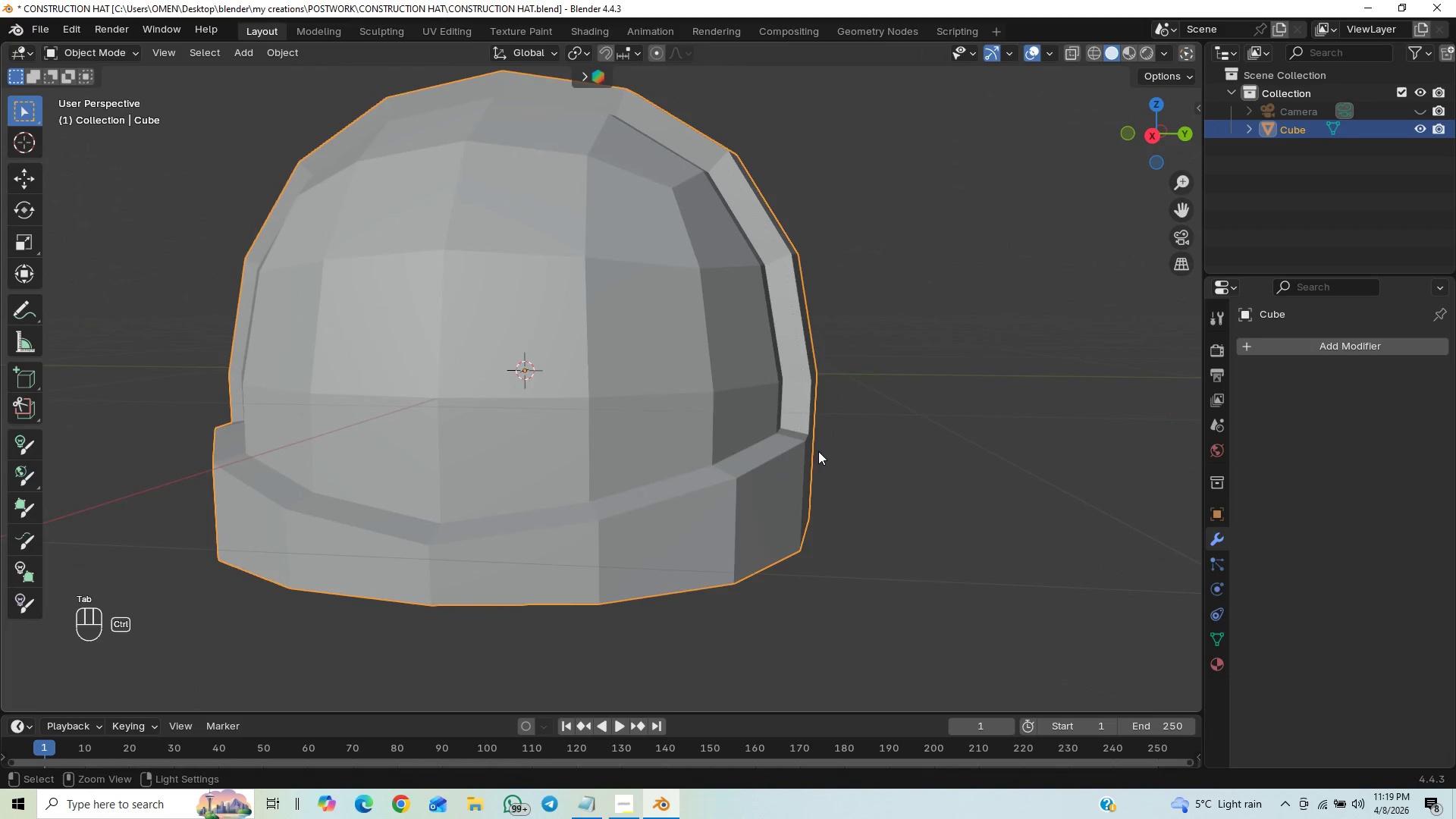 
key(Control+2)
 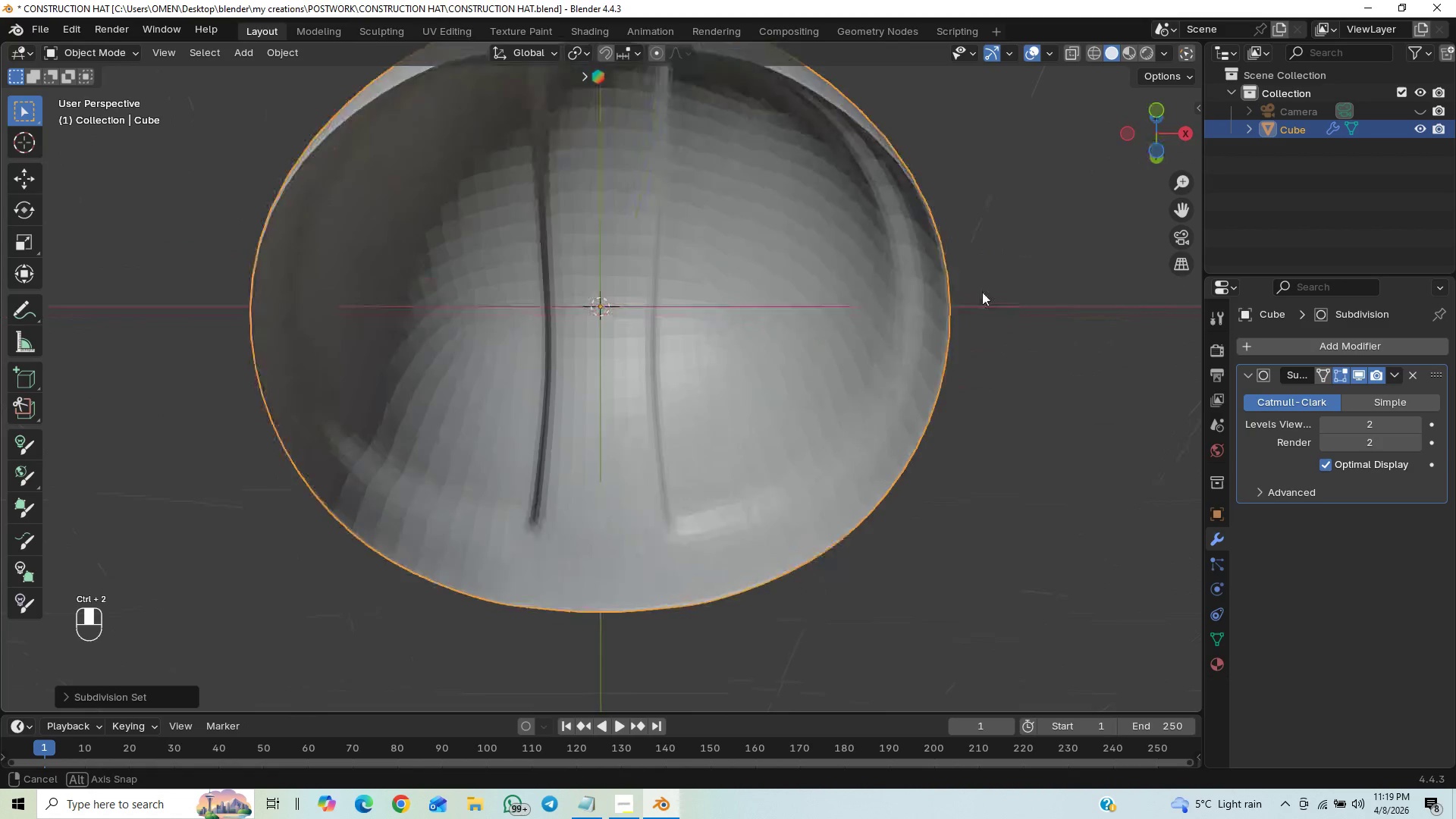 
key(Control+S)
 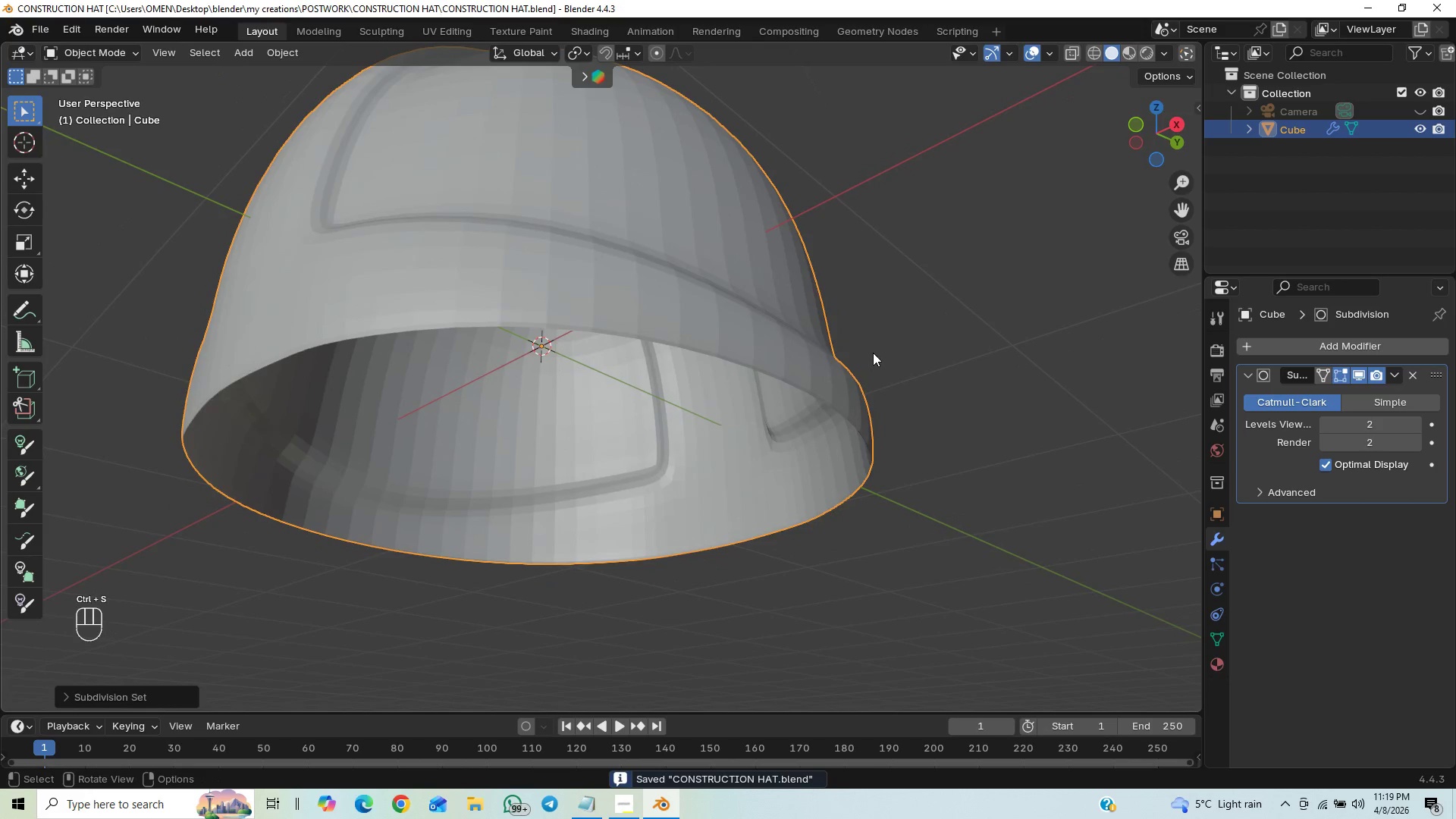 
hold_key(key=ControlLeft, duration=0.47)
 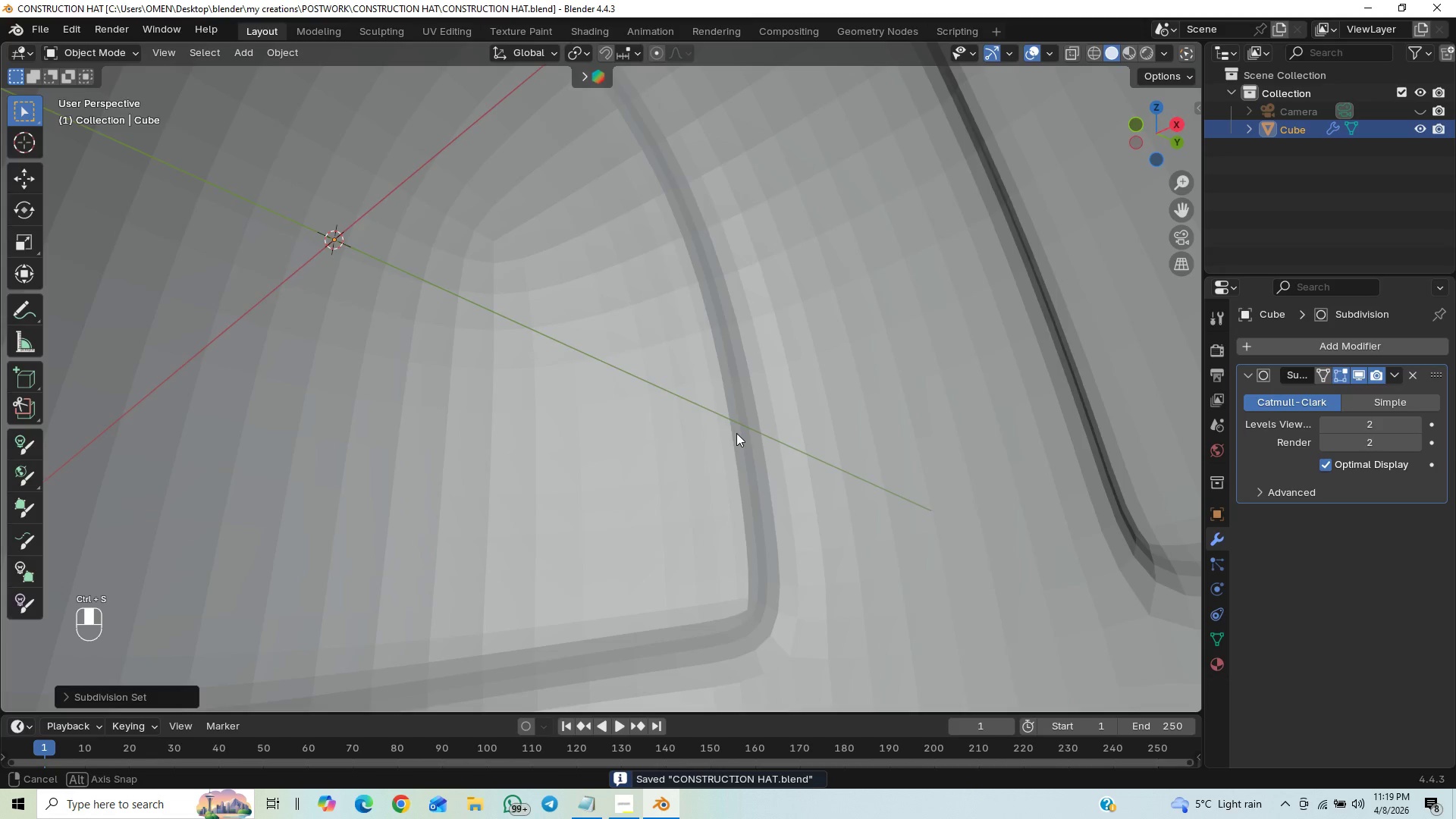 
scroll: coordinate [739, 437], scroll_direction: up, amount: 9.0
 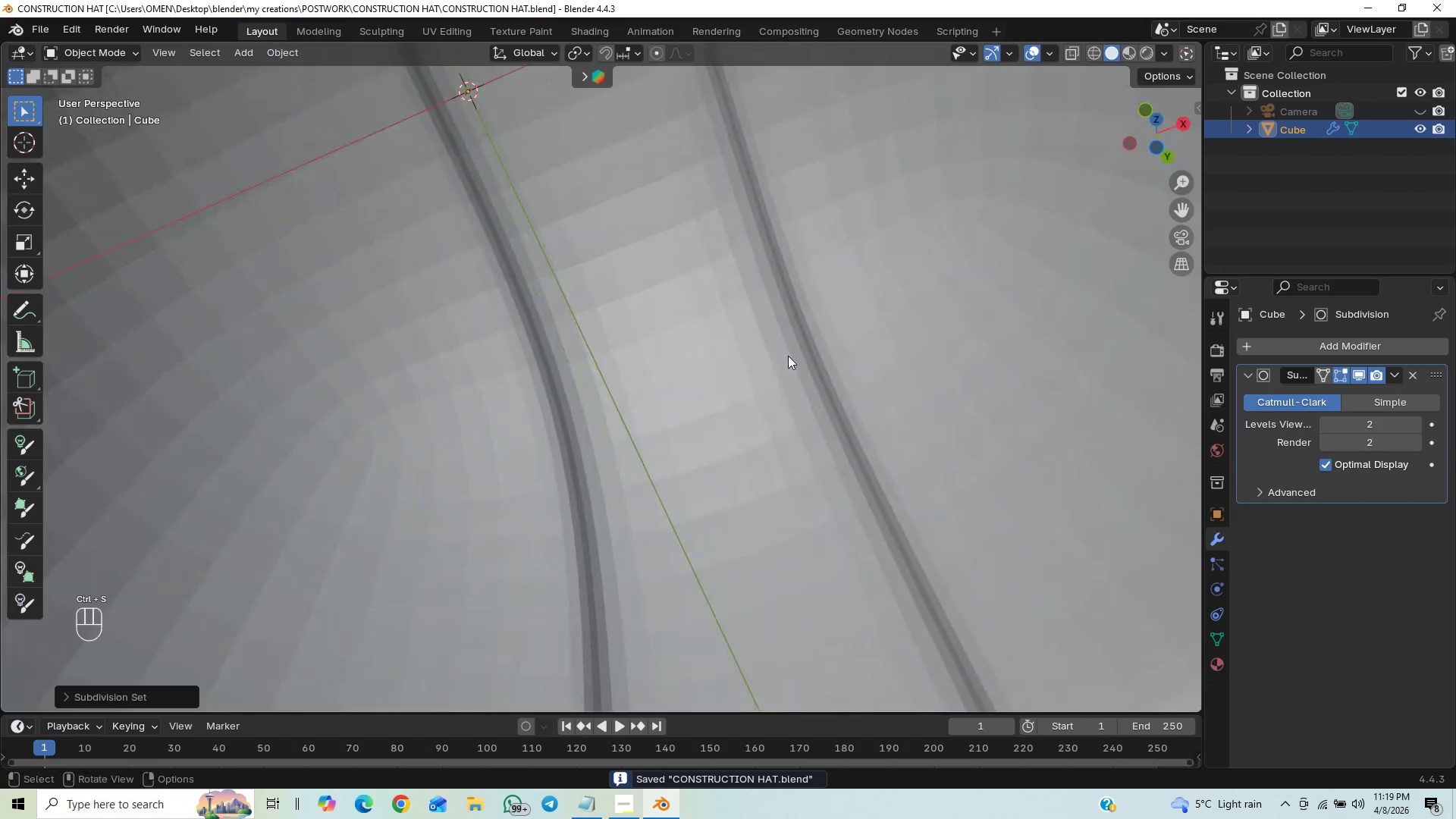 
hold_key(key=ControlLeft, duration=0.5)
 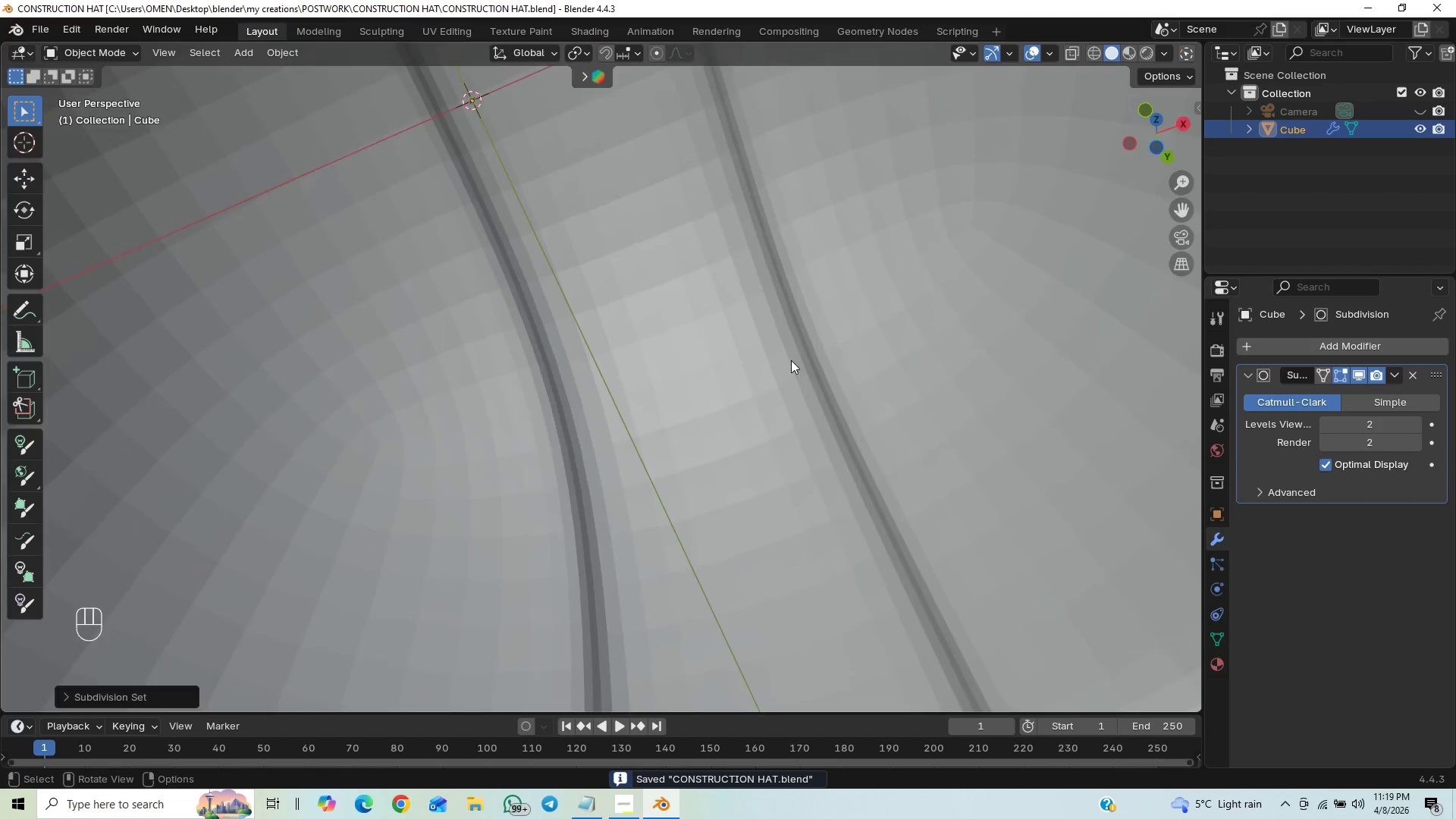 
scroll: coordinate [657, 290], scroll_direction: down, amount: 9.0
 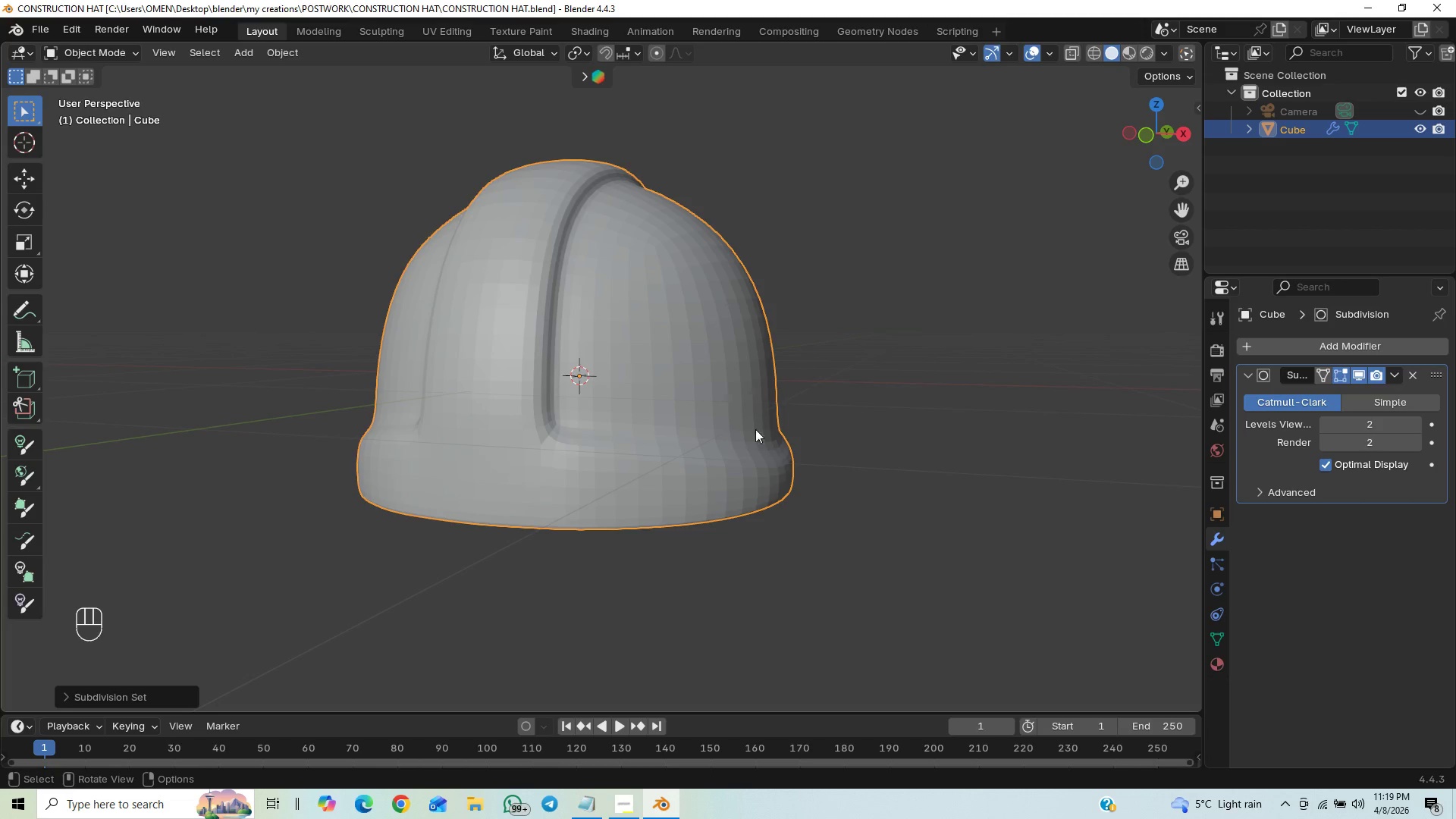 
right_click([708, 388])
 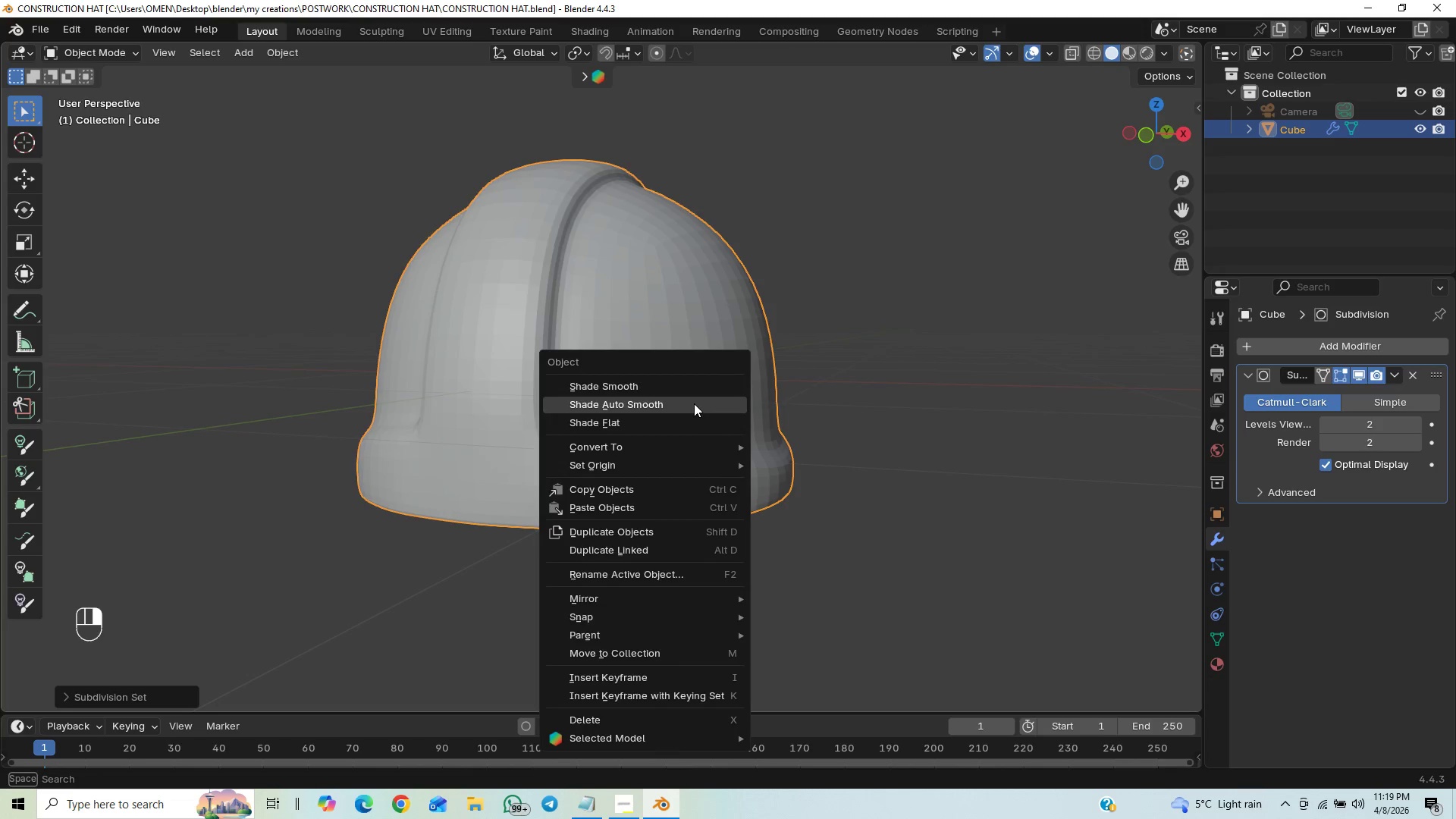 
left_click([693, 403])
 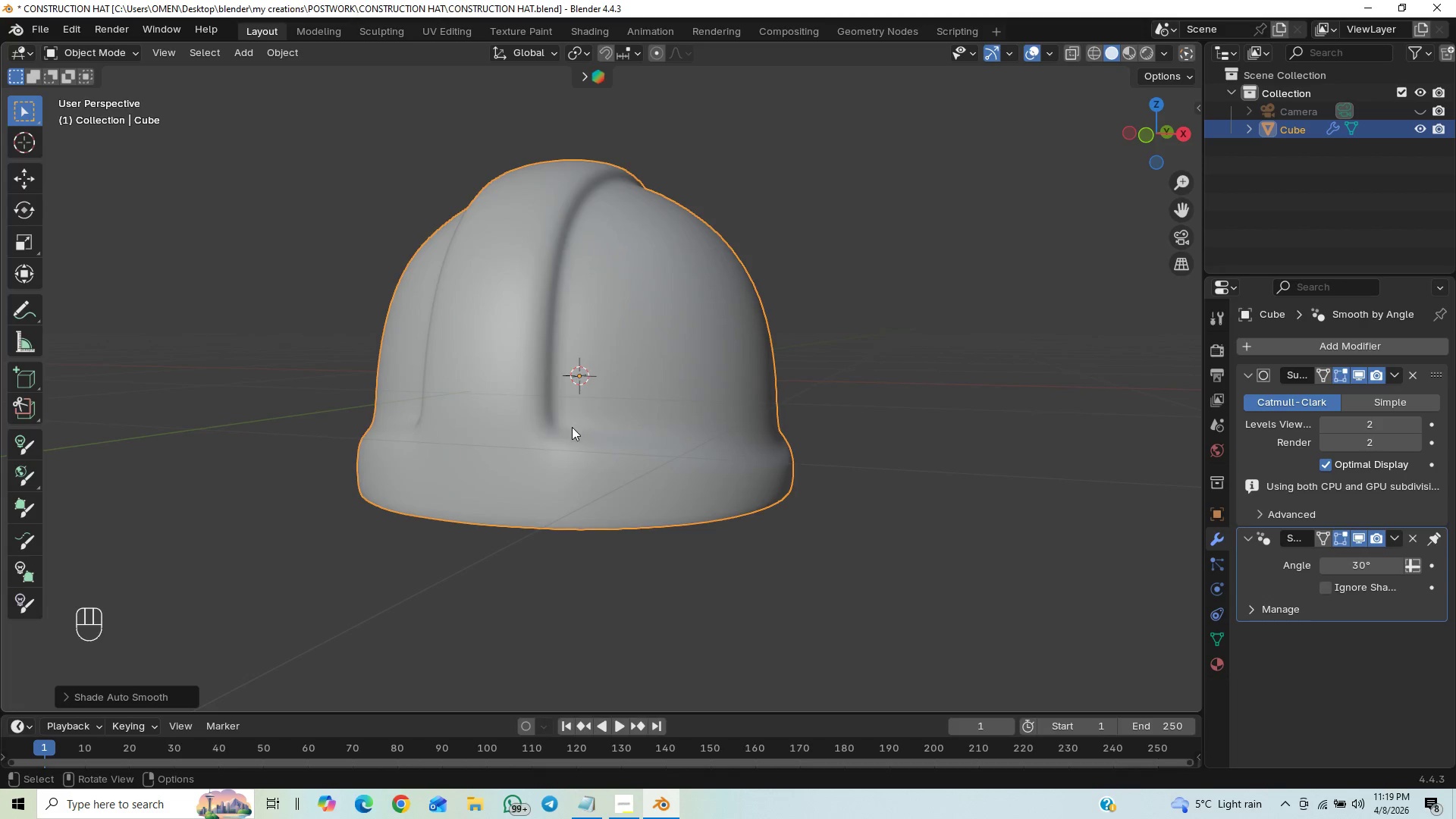 
key(Tab)
 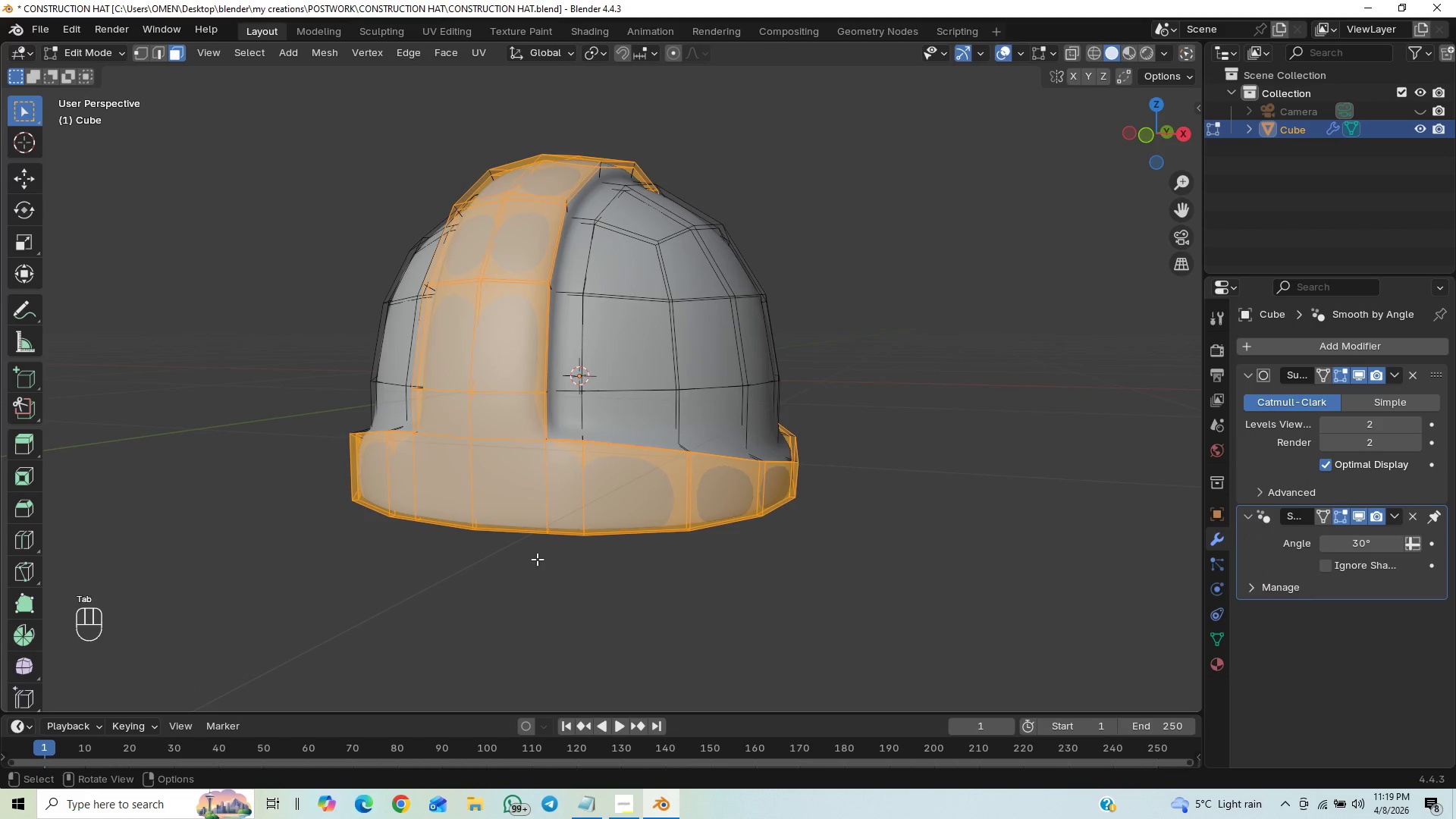 
key(Control+S)
 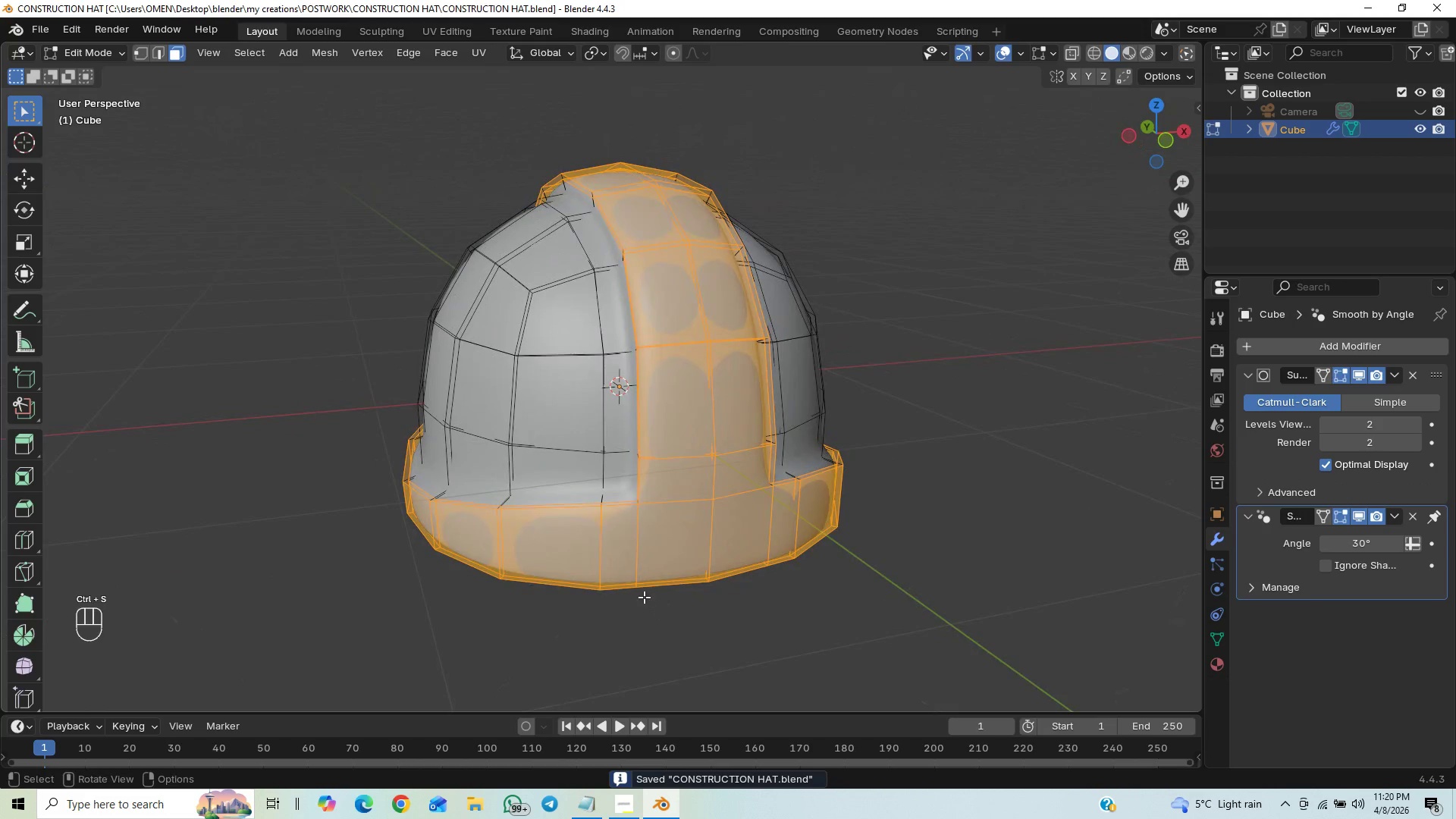 
key(End)
 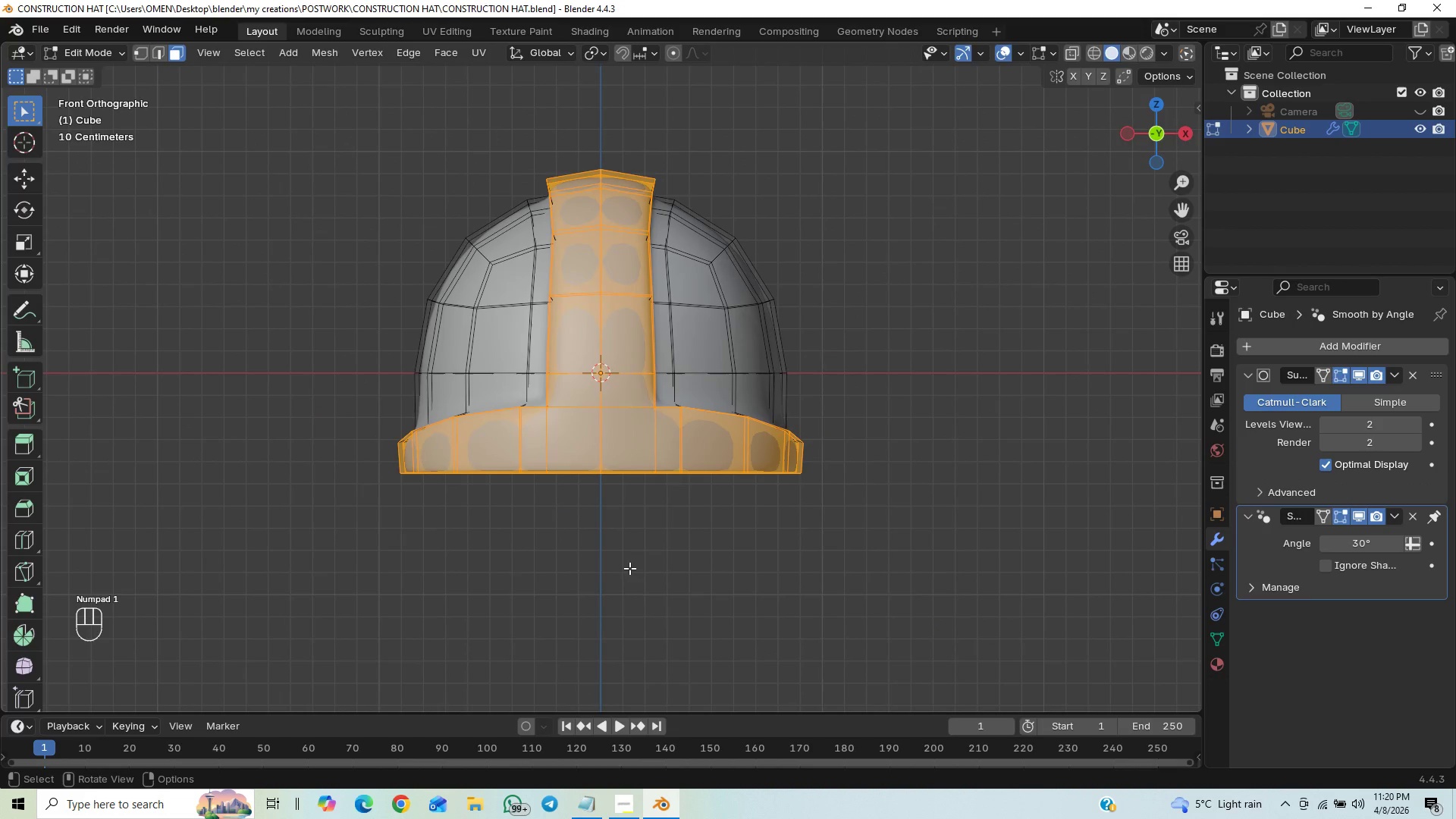 
hold_key(key=ControlLeft, duration=0.61)
 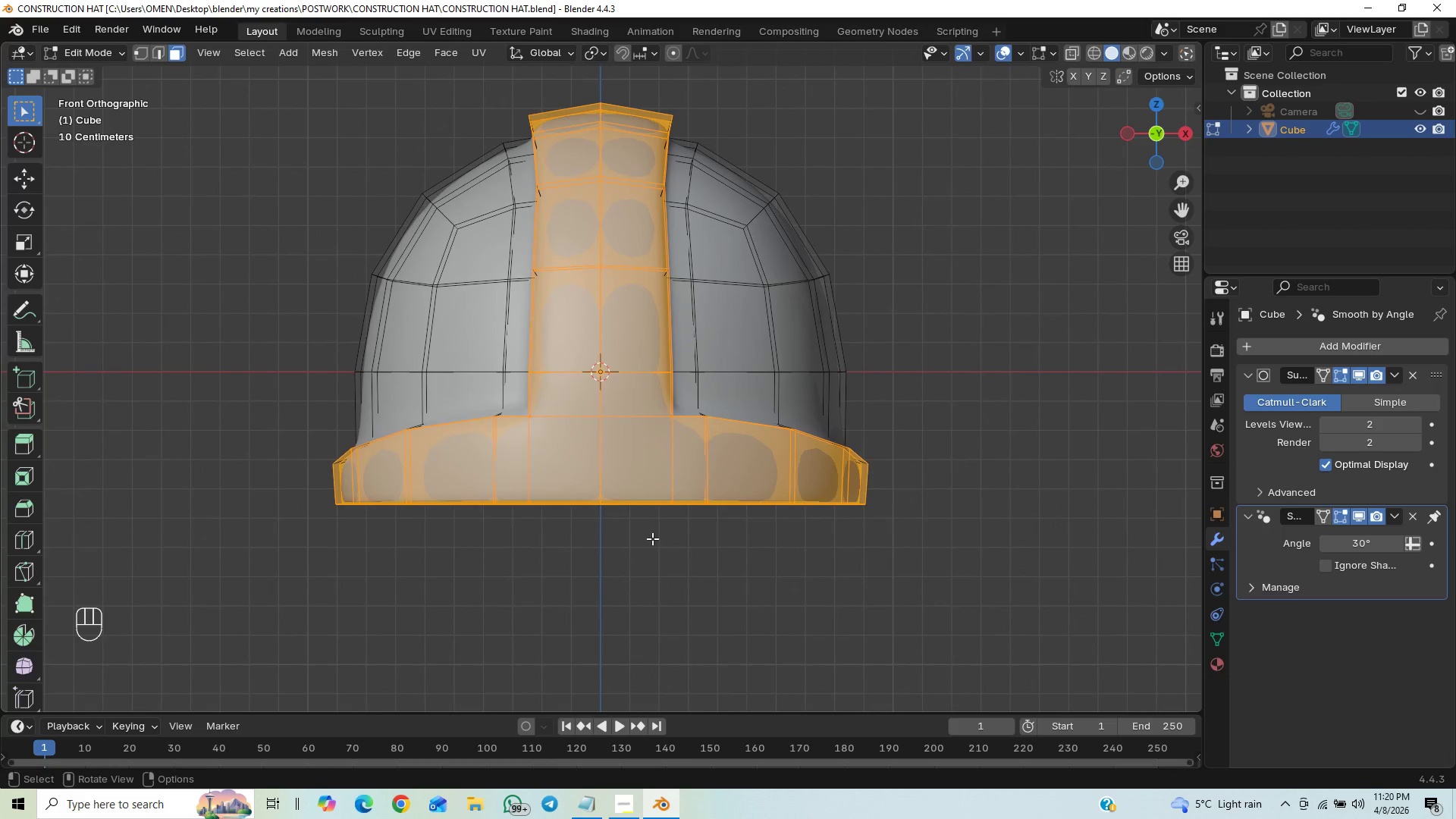 
hold_key(key=ControlLeft, duration=0.45)
 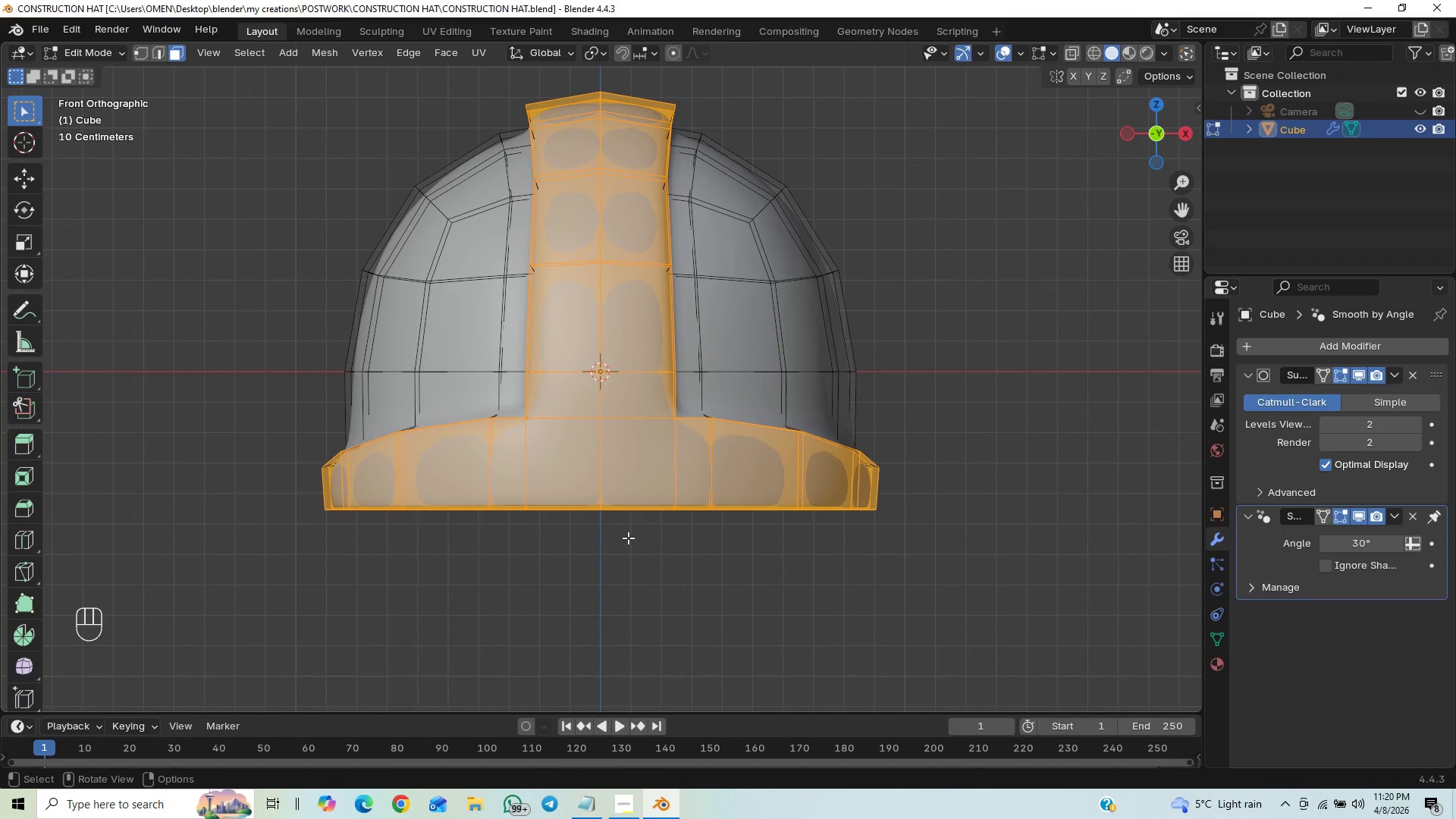 
key(Control+R)
 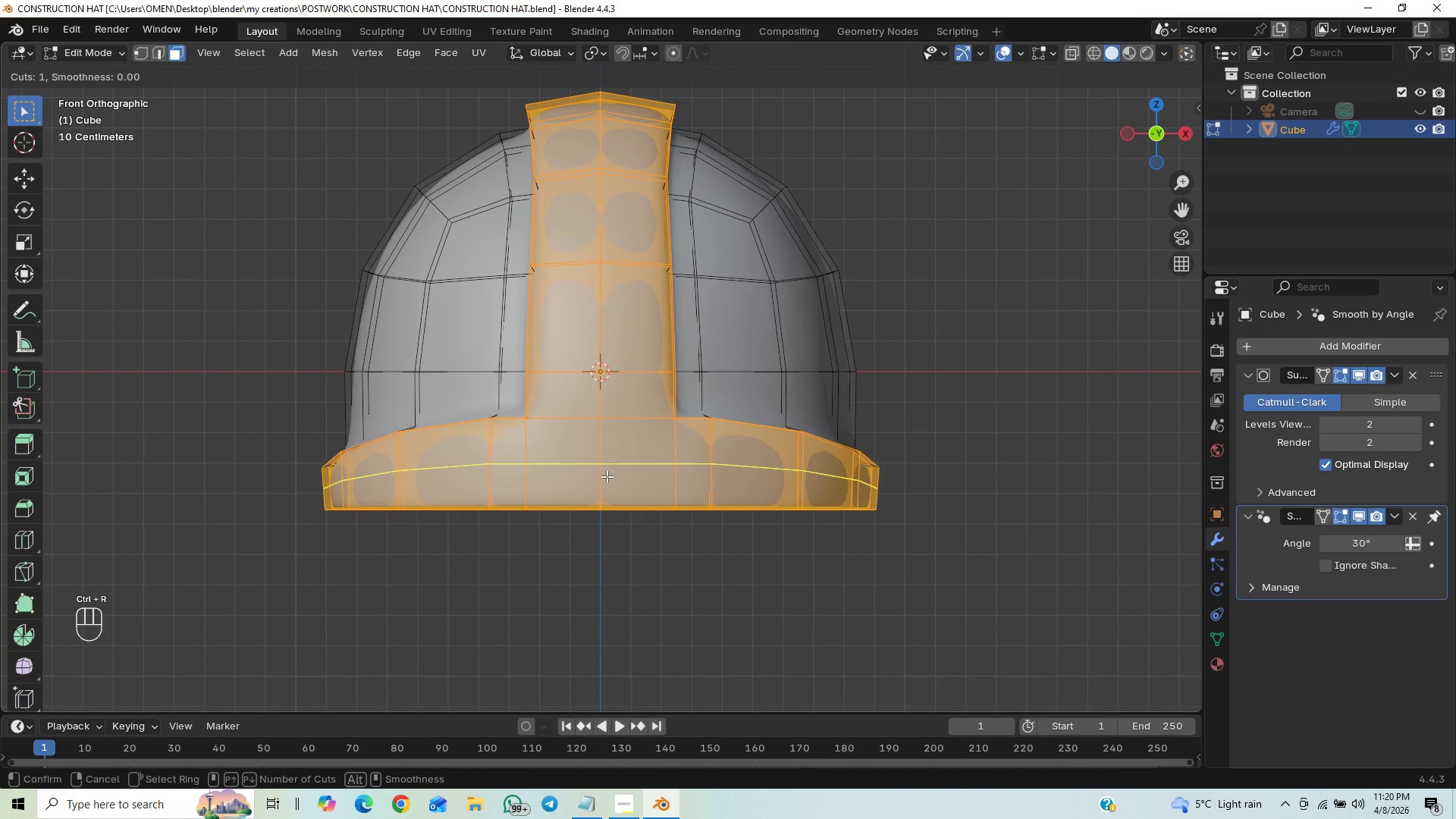 
left_click_drag(start_coordinate=[607, 476], to_coordinate=[617, 438])
 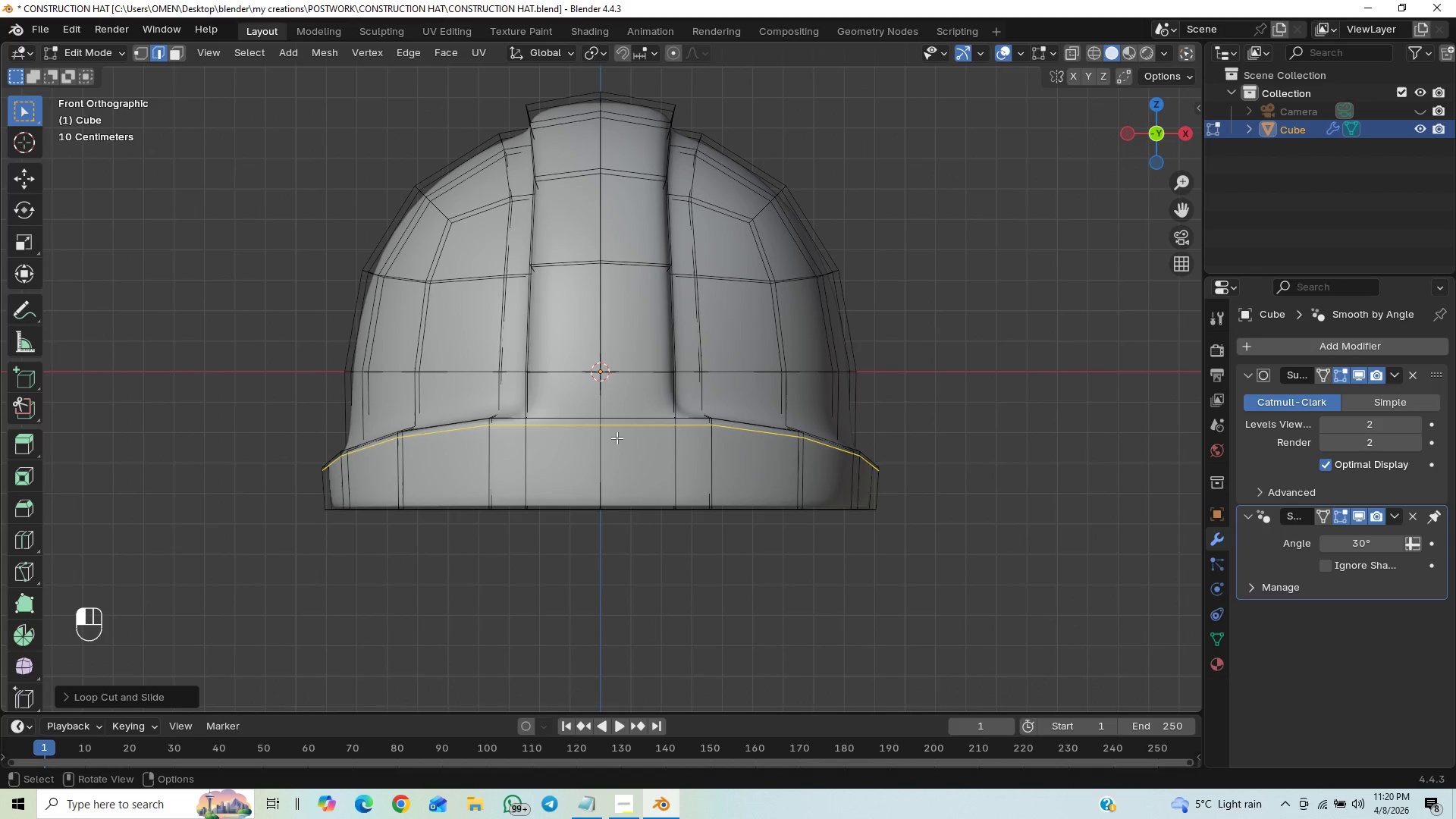 
left_click([617, 438])
 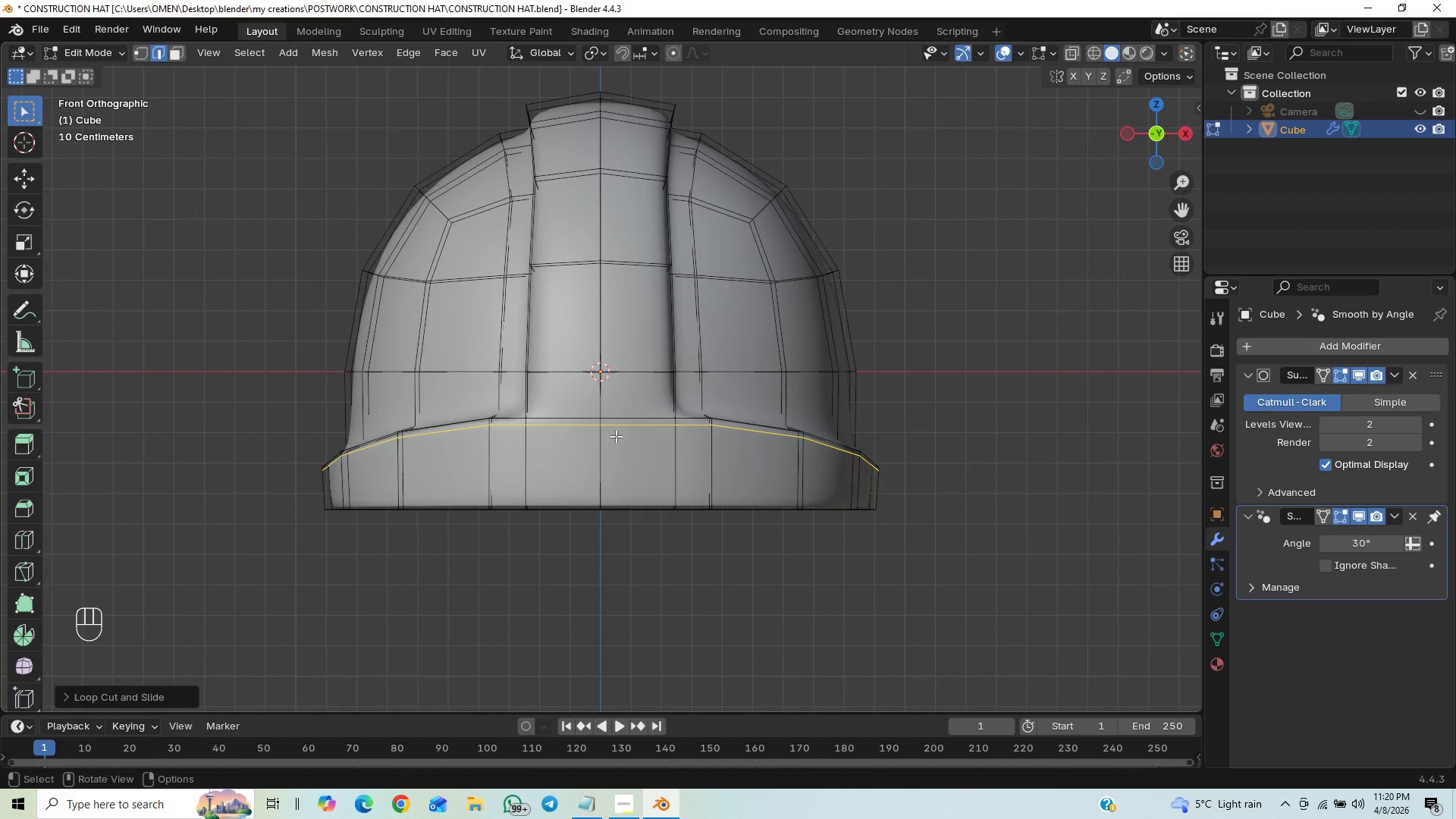 
key(Tab)
 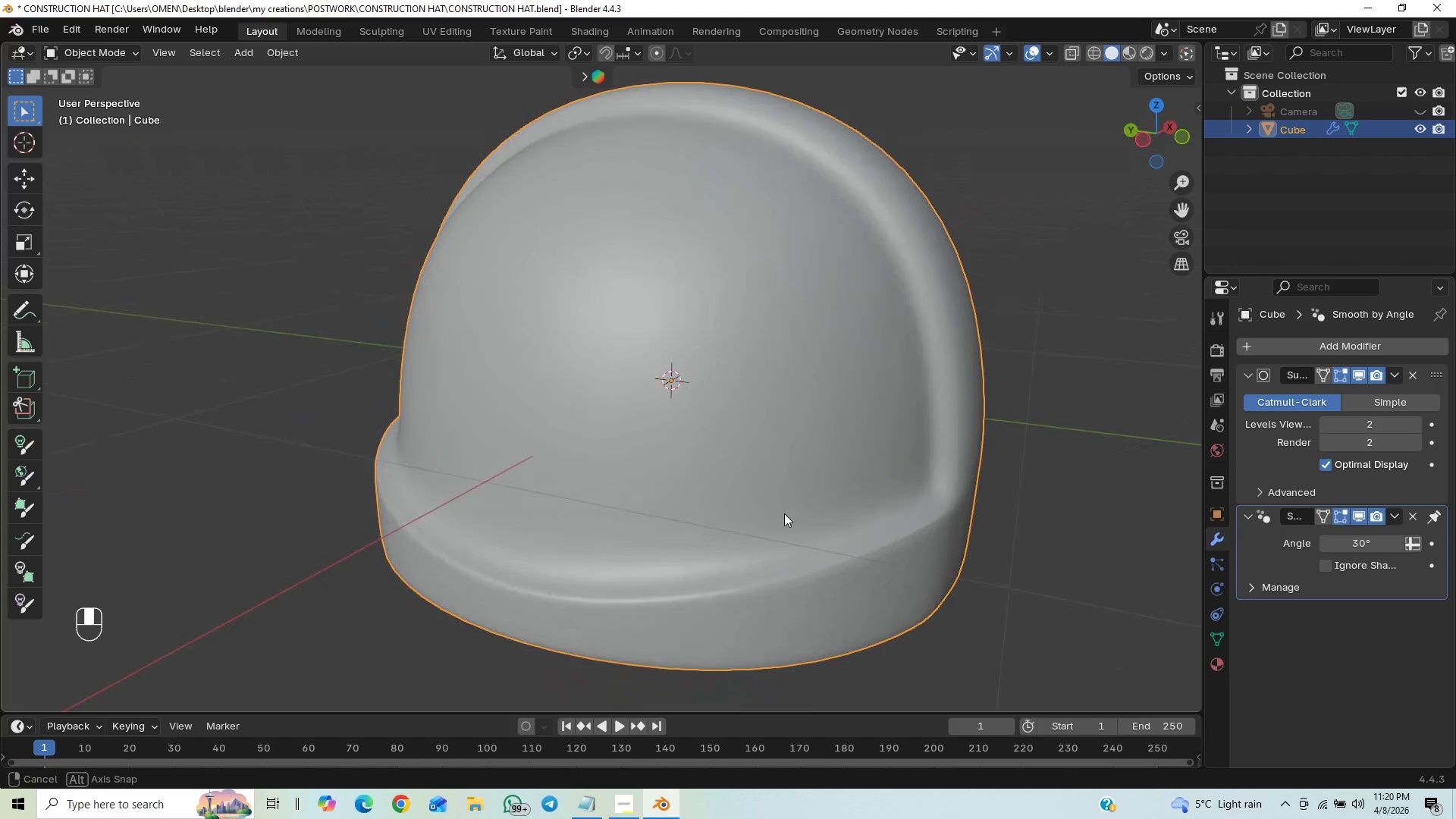 
hold_key(key=ControlLeft, duration=1.05)
scroll: coordinate [722, 504], scroll_direction: up, amount: 1.0
 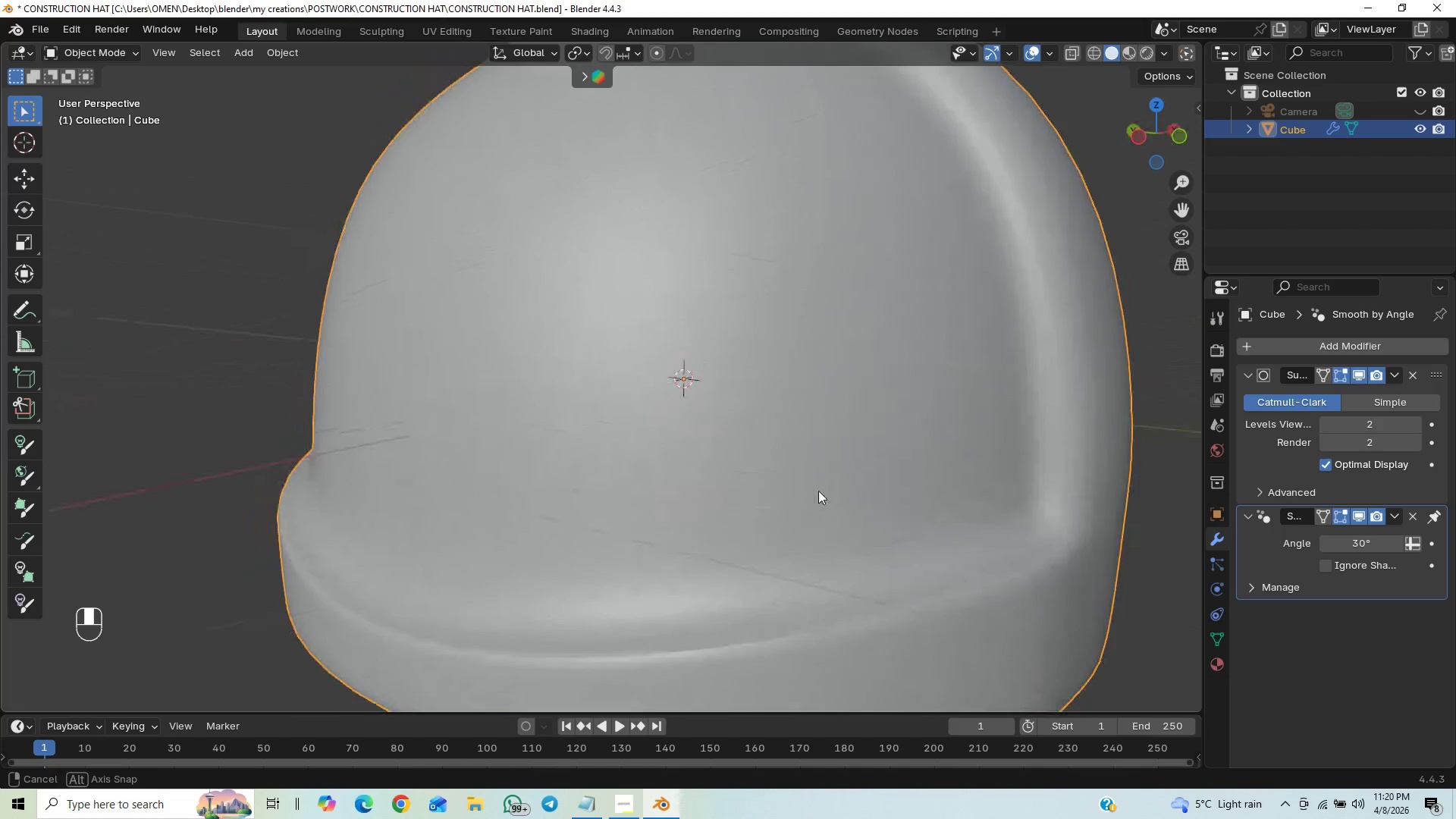 
hold_key(key=ShiftLeft, duration=0.41)
 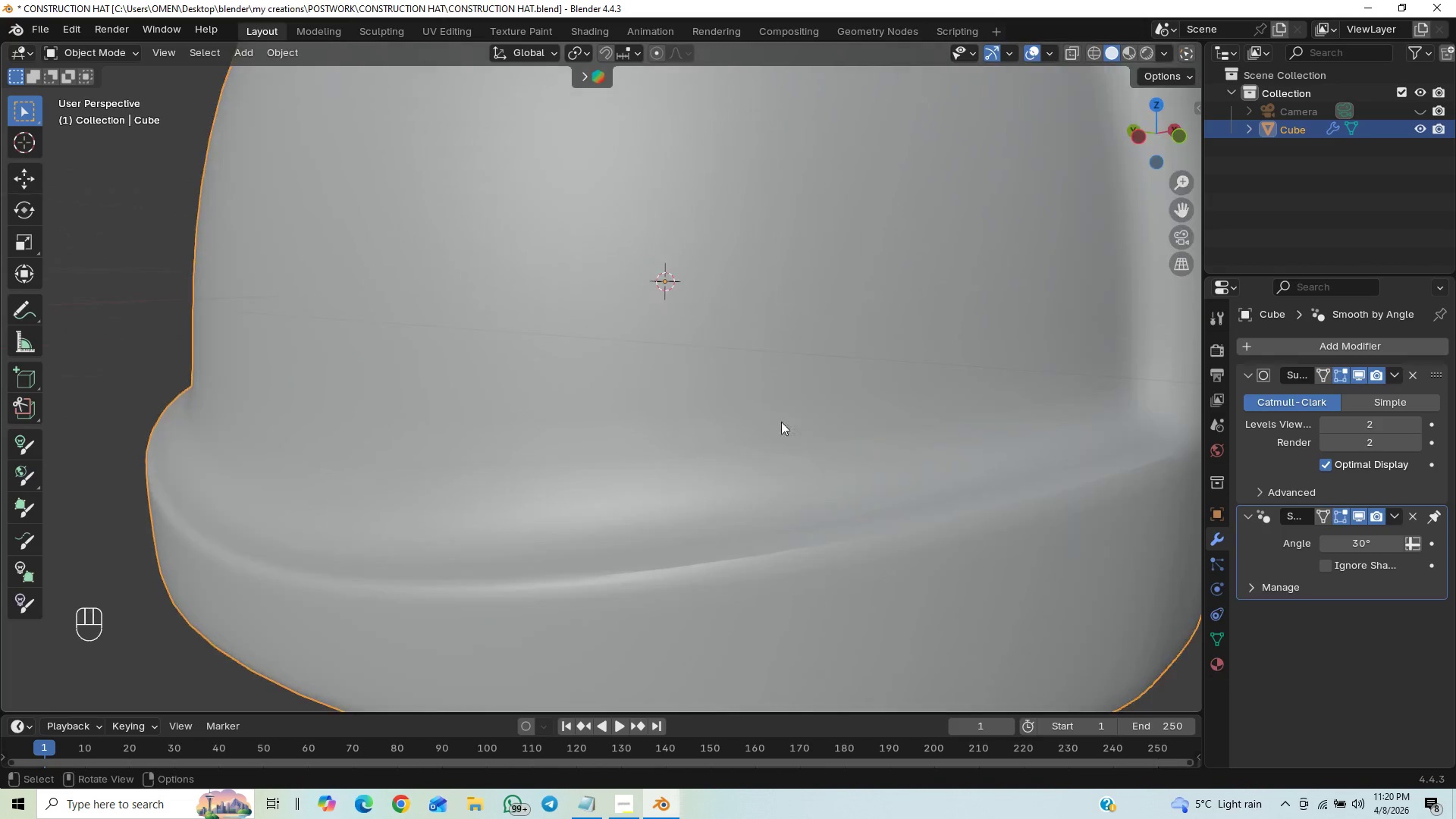 
scroll: coordinate [789, 416], scroll_direction: up, amount: 1.0
 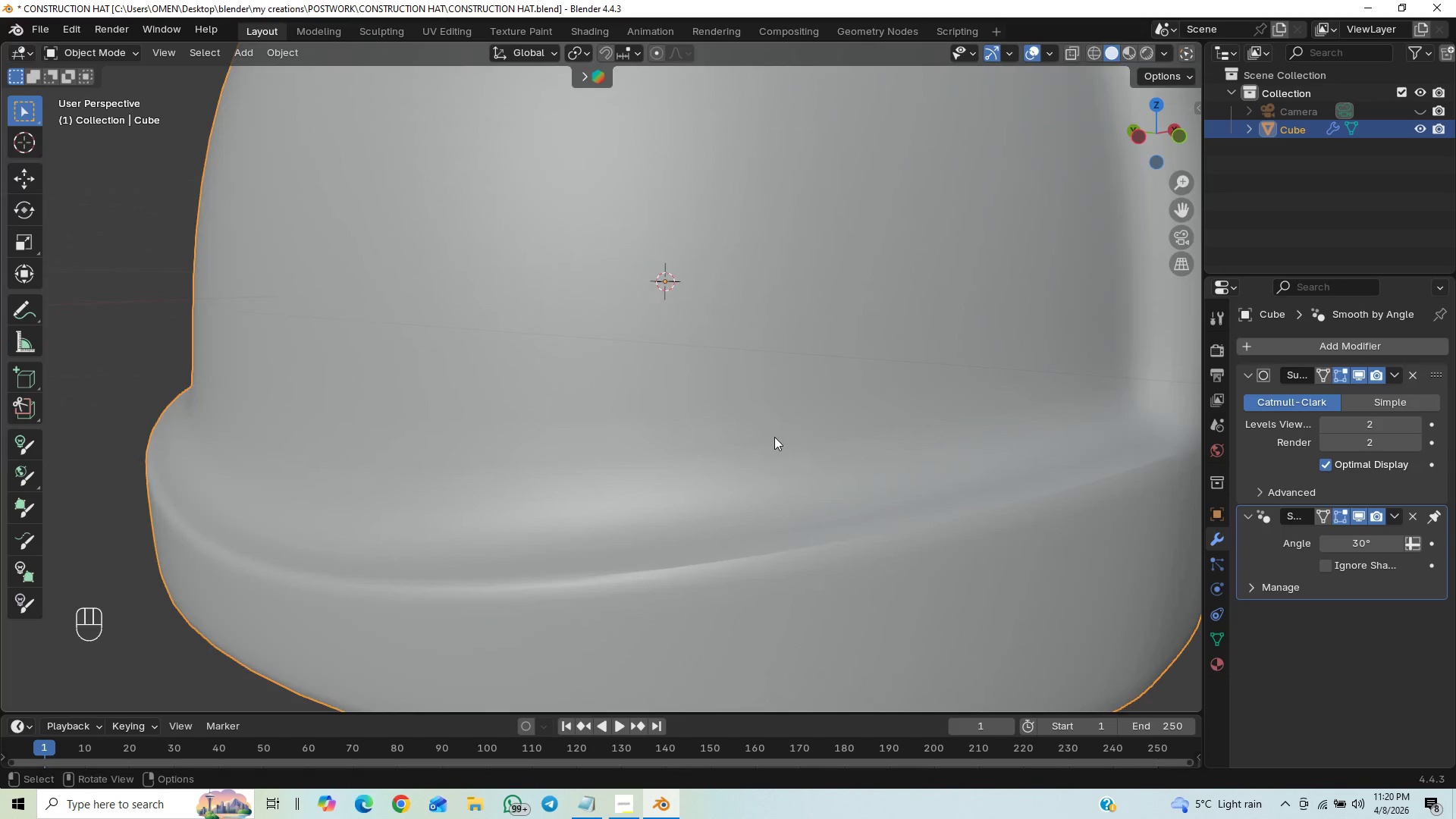 
key(Control+Z)
 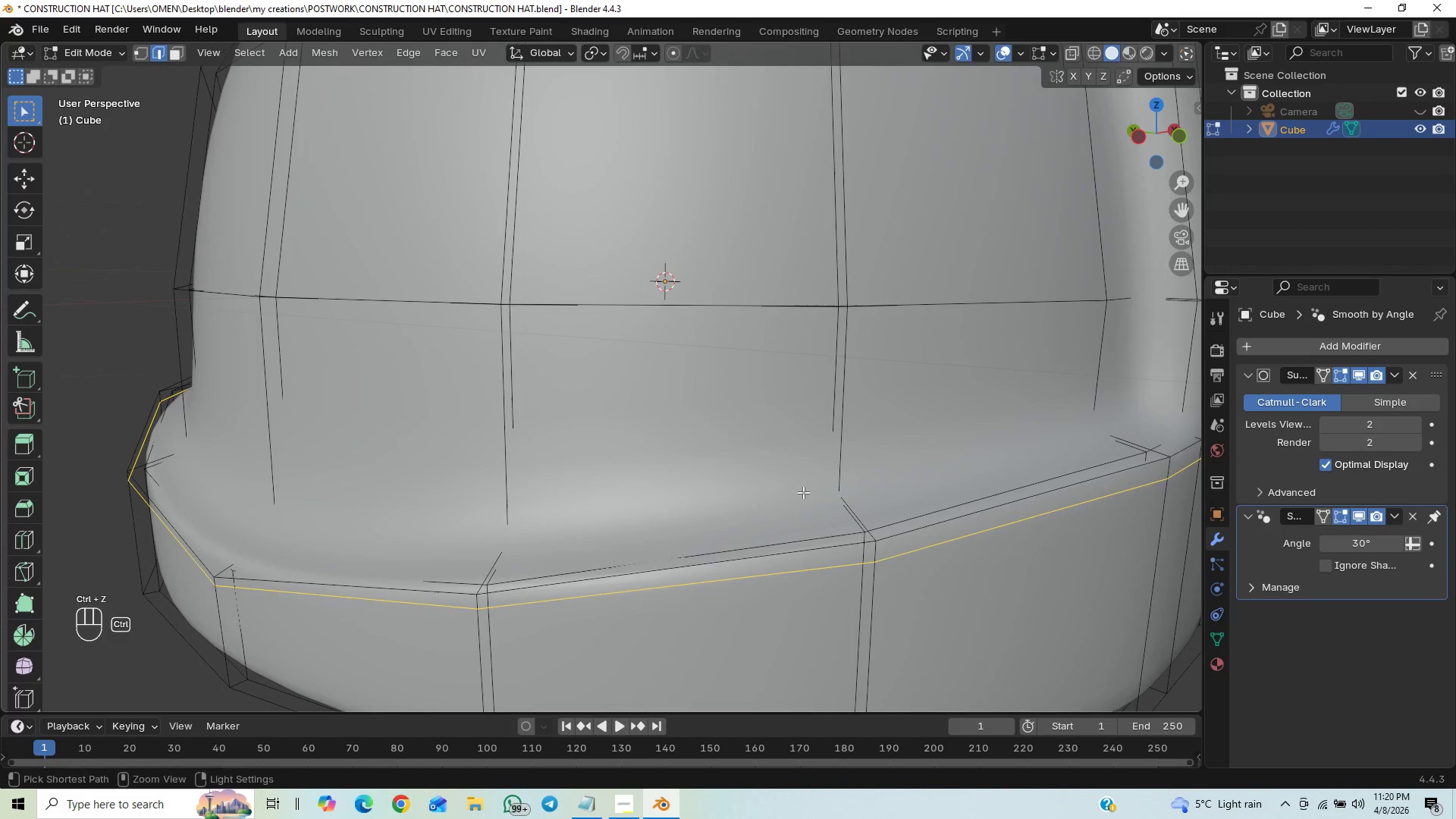 
hold_key(key=ControlLeft, duration=0.66)
 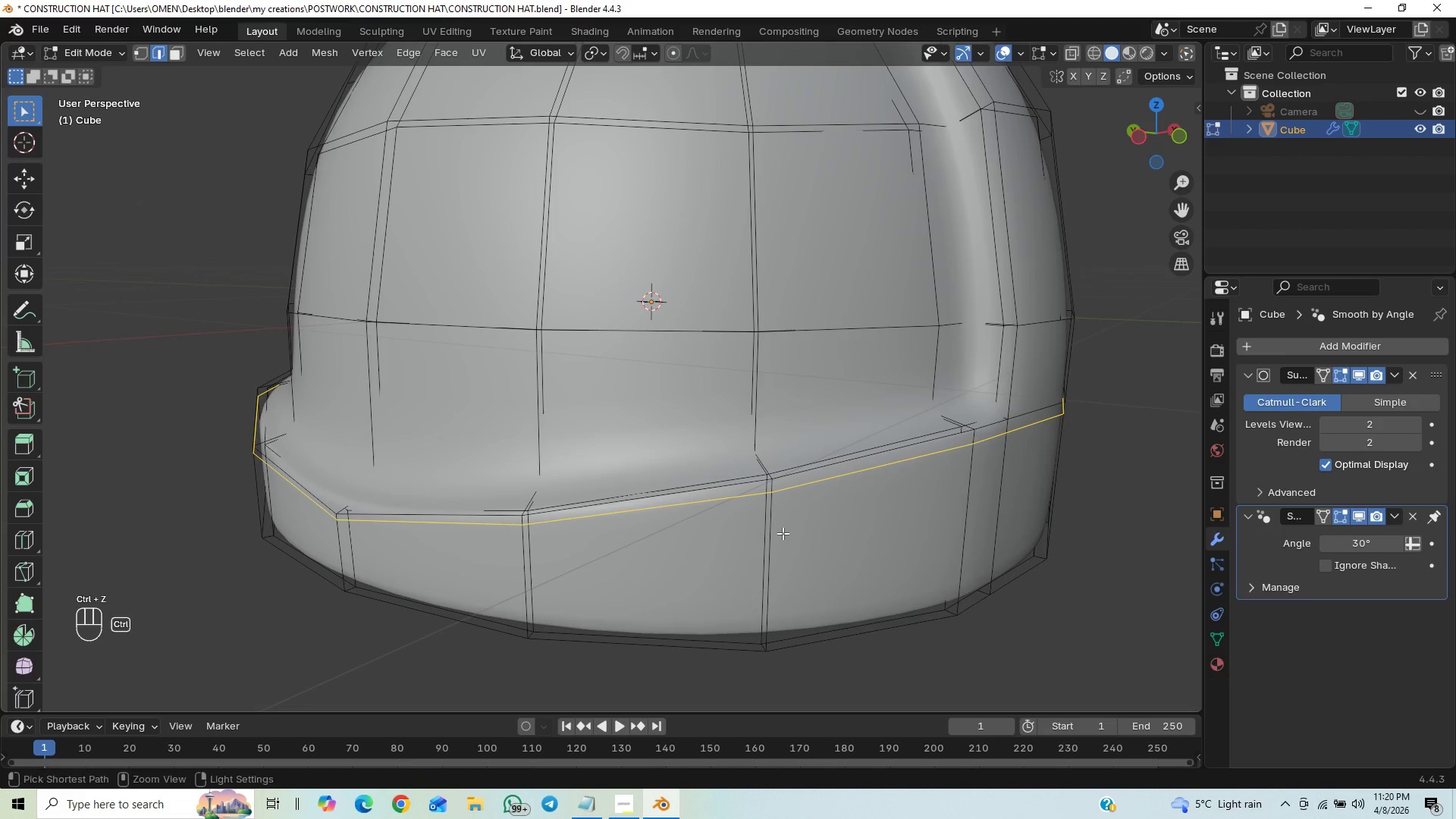 
key(Control+Z)
 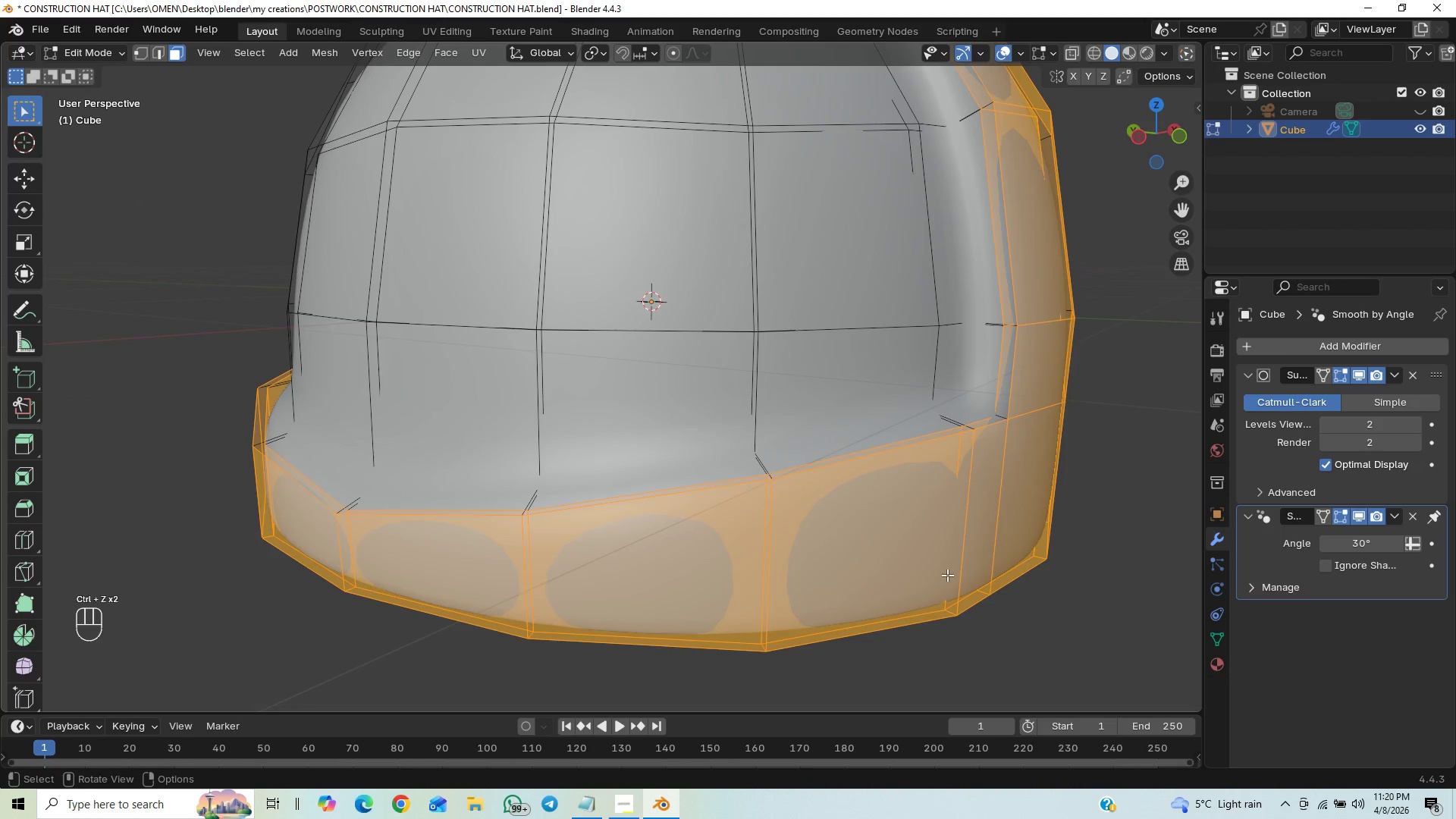 
key(Control+R)
 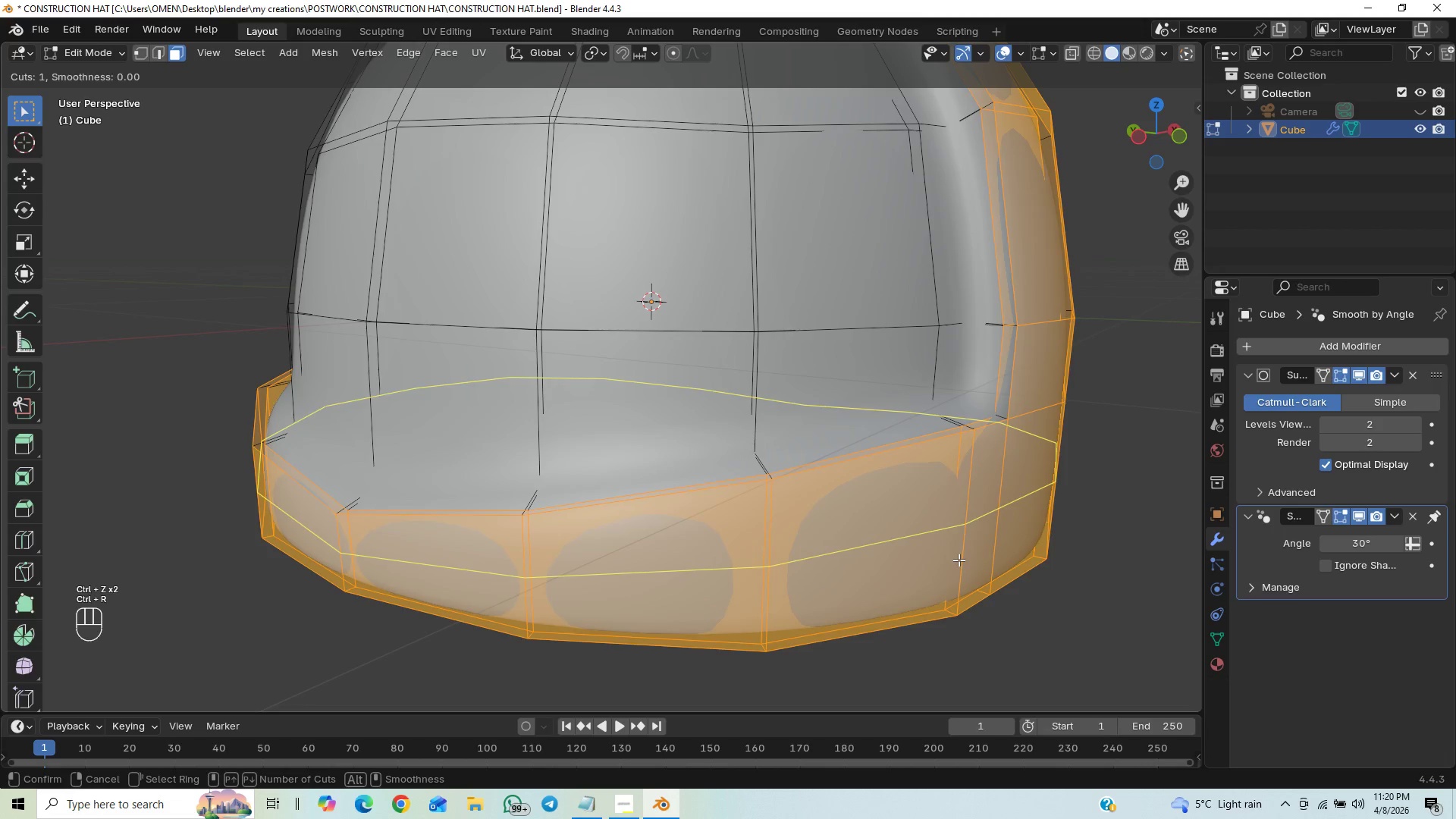 
left_click_drag(start_coordinate=[959, 560], to_coordinate=[970, 504])
 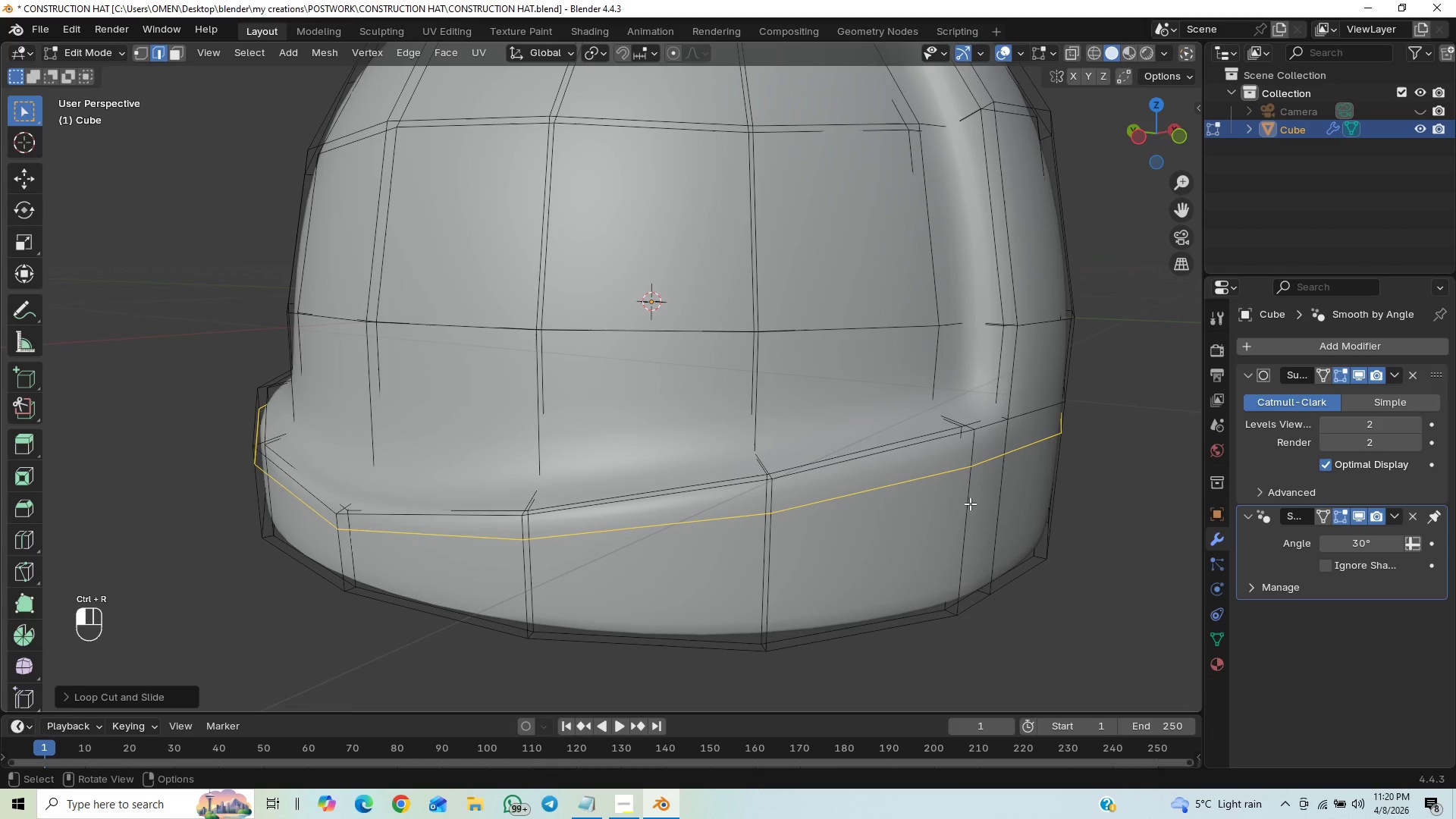 
left_click([970, 504])
 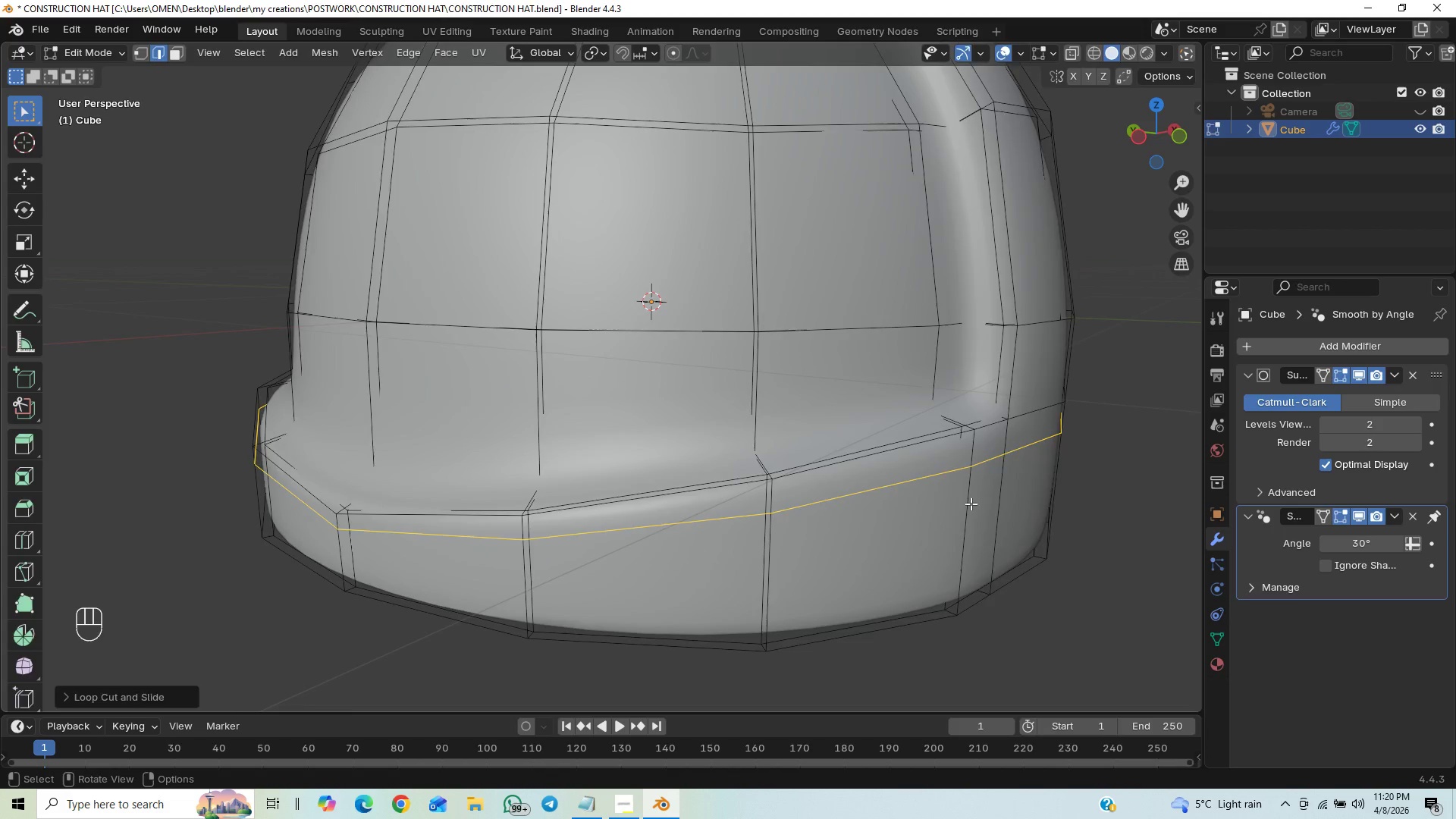 
key(Tab)
 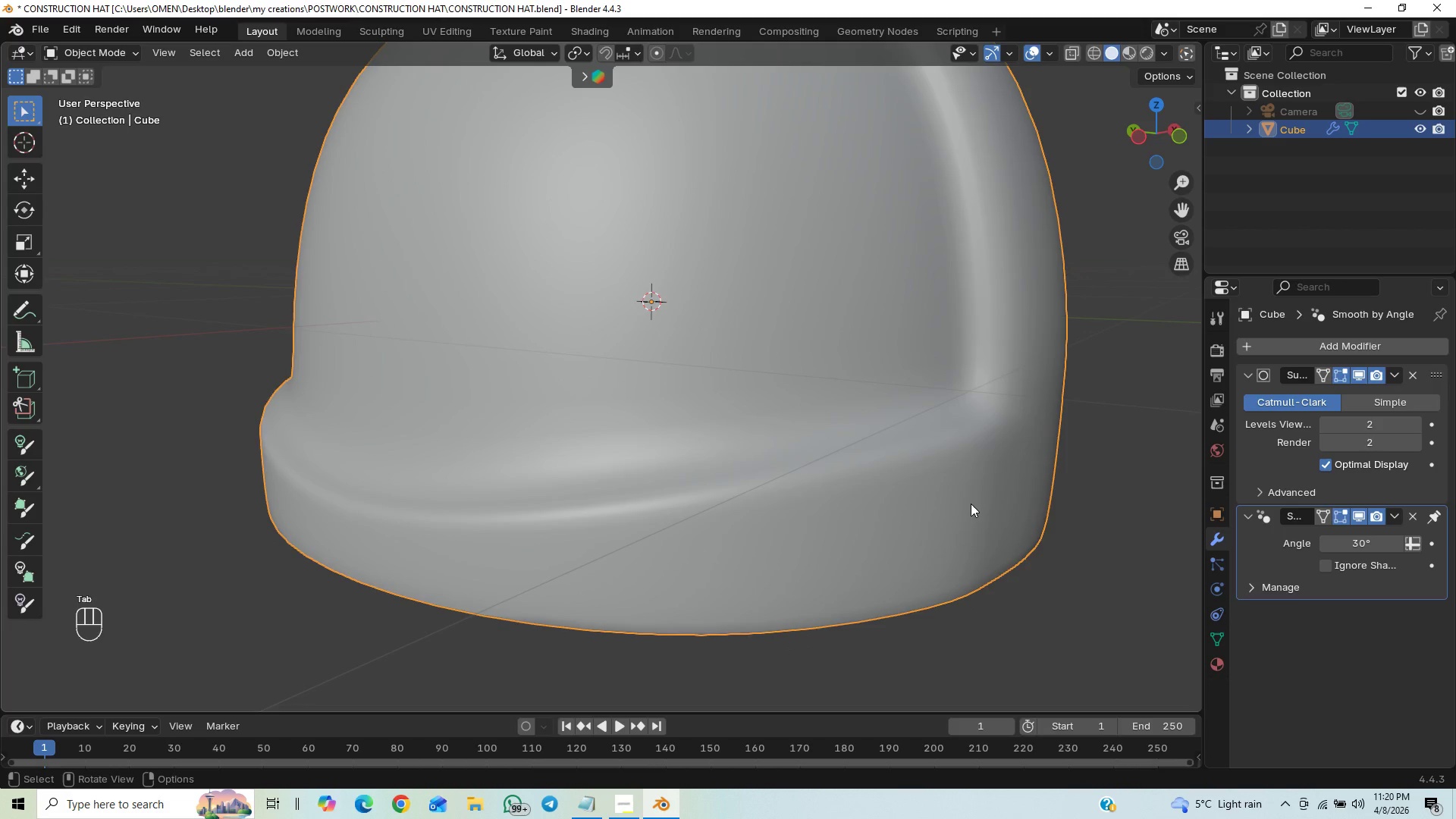 
key(Tab)
 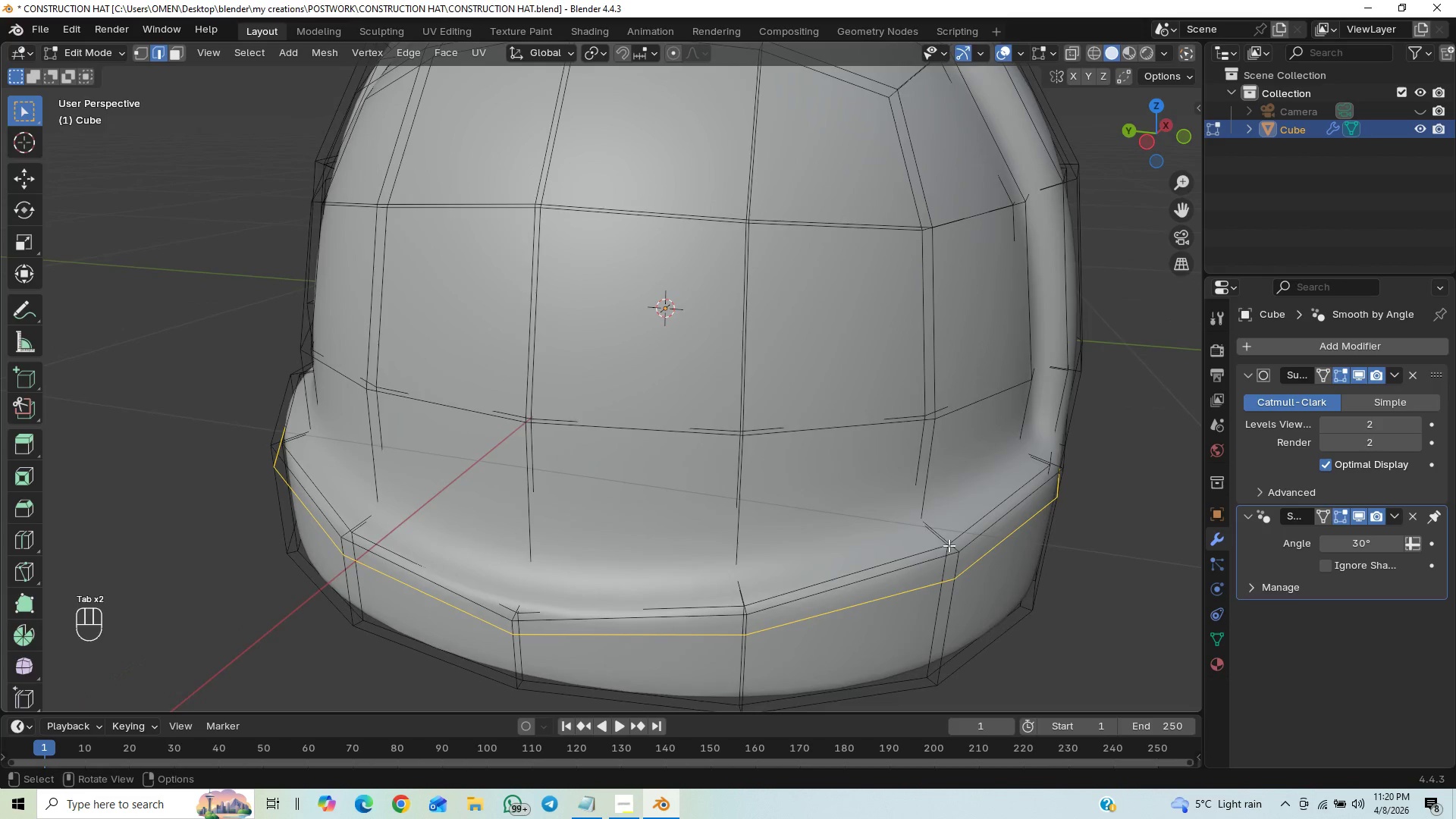 
key(Control+R)
 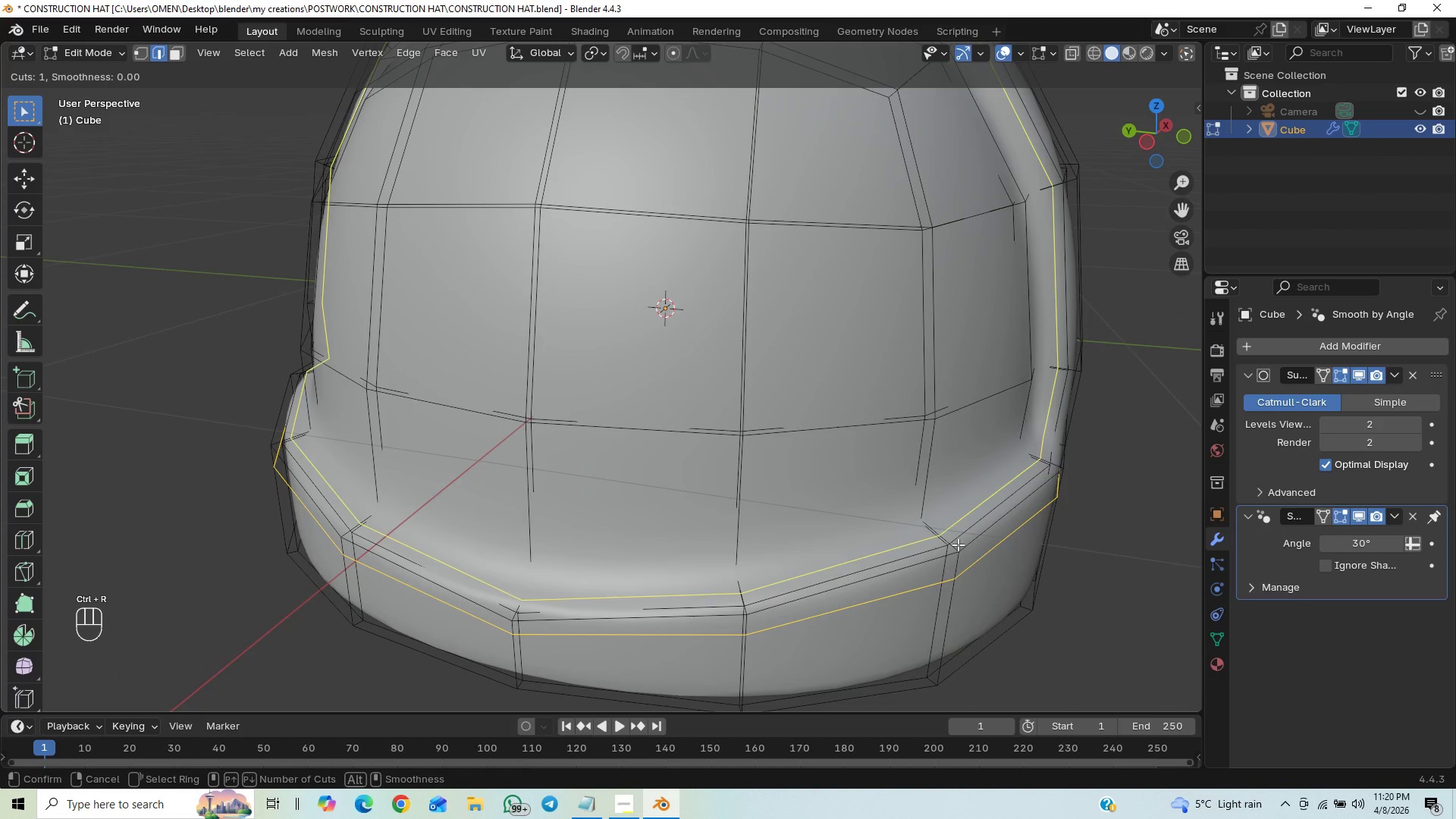 
left_click_drag(start_coordinate=[958, 544], to_coordinate=[963, 551])
 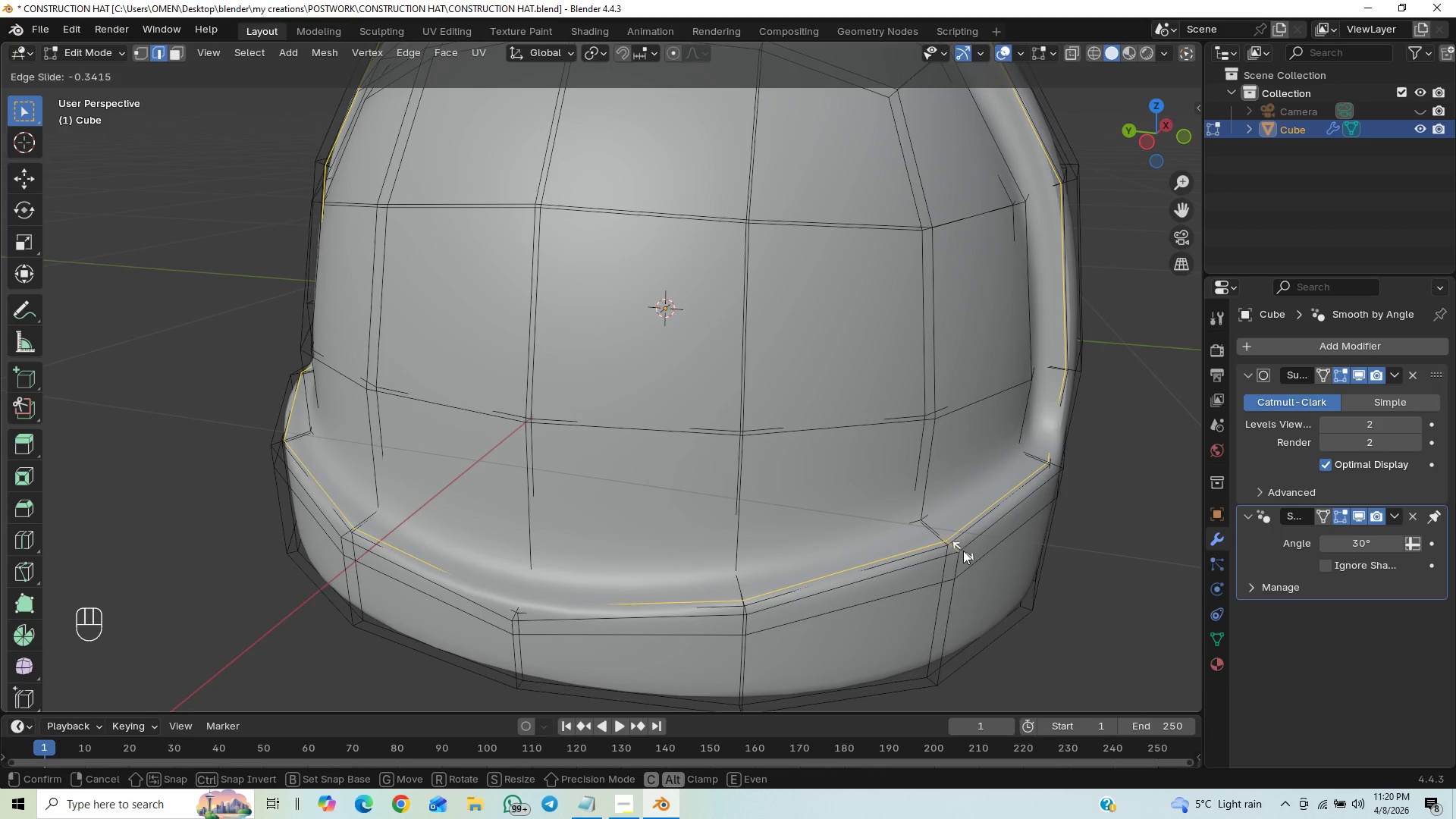 
left_click([963, 551])
 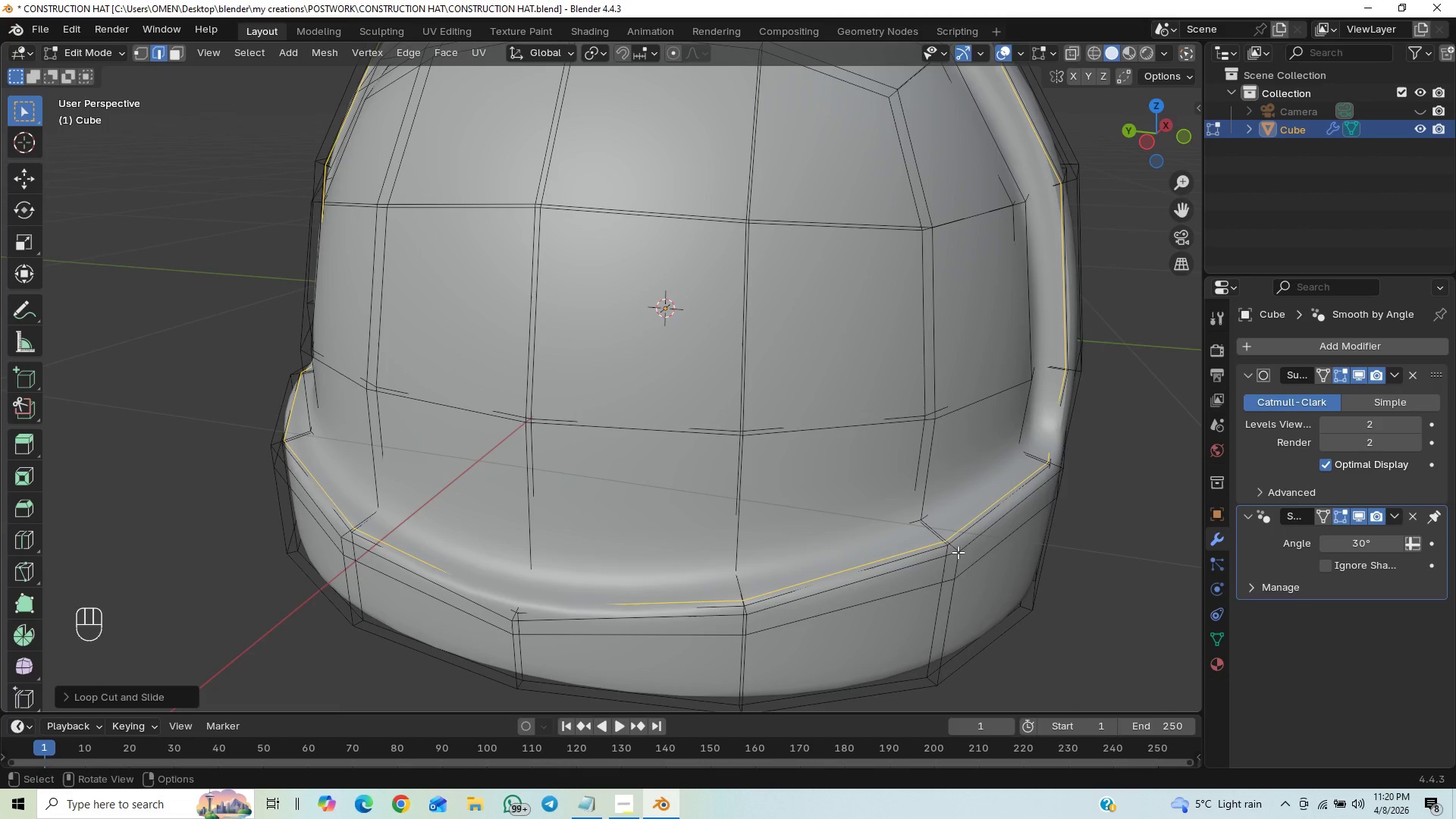 
key(Control+R)
 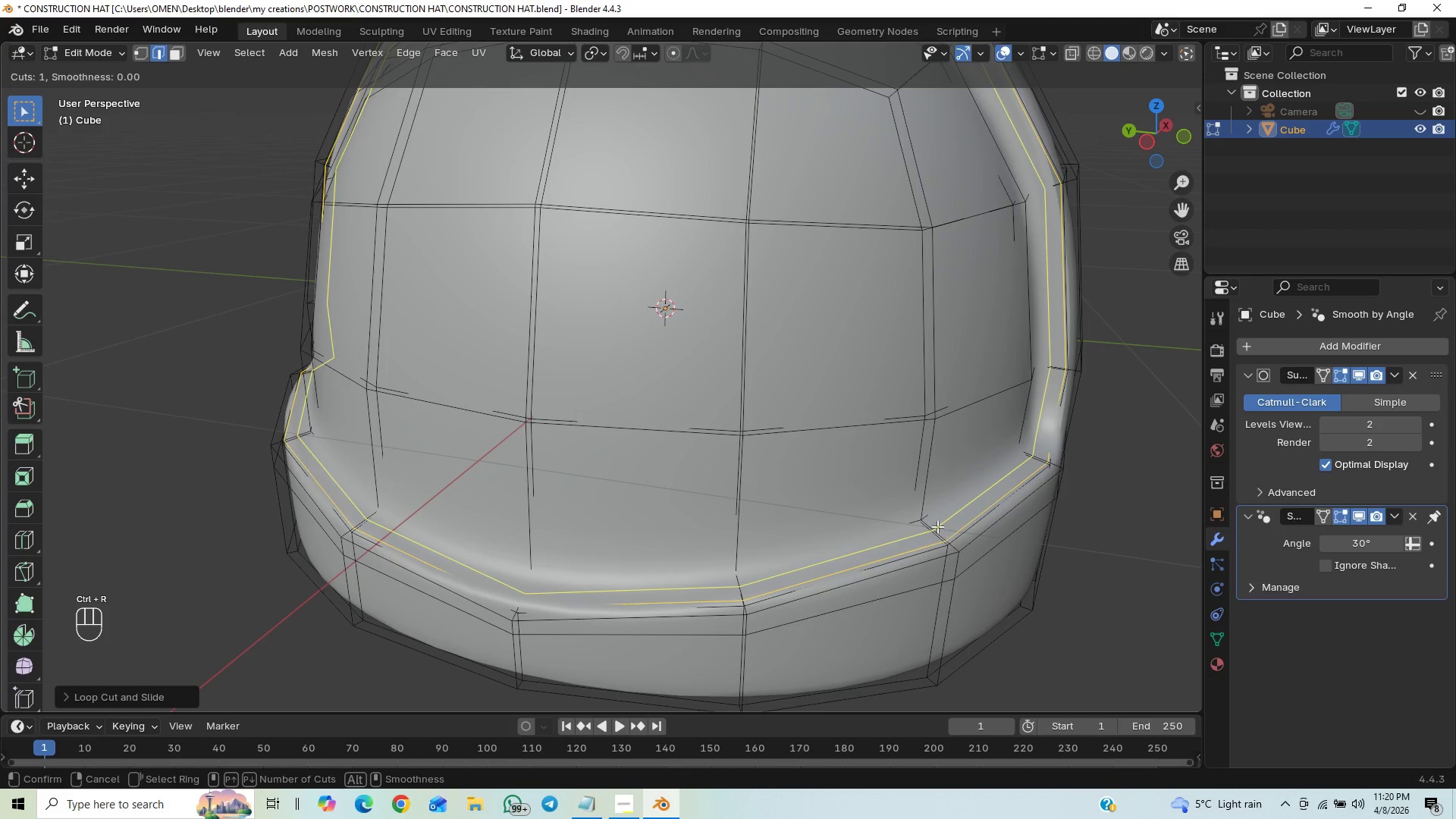 
left_click_drag(start_coordinate=[937, 526], to_coordinate=[941, 508])
 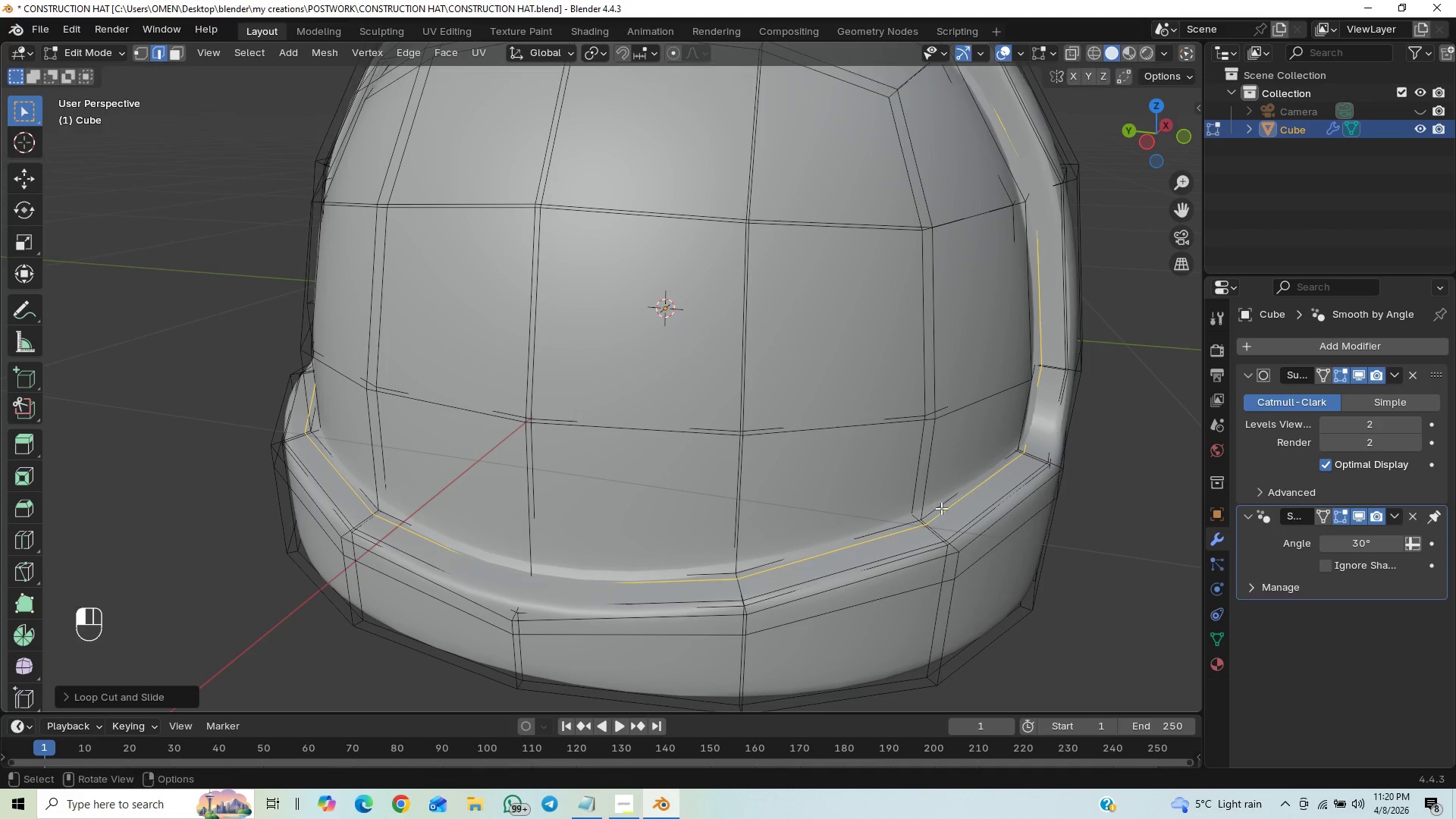 
left_click([941, 508])
 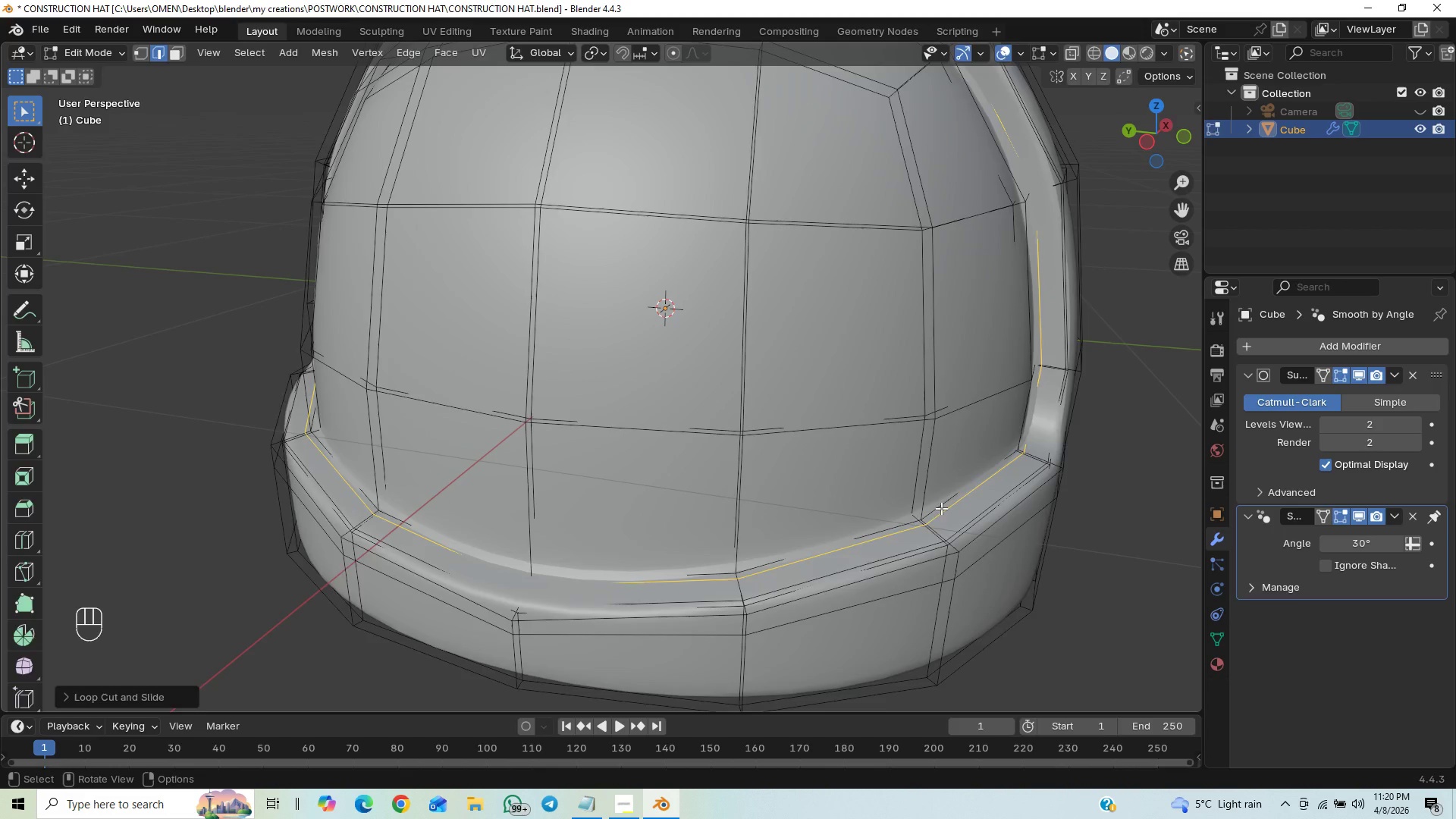 
key(Tab)
 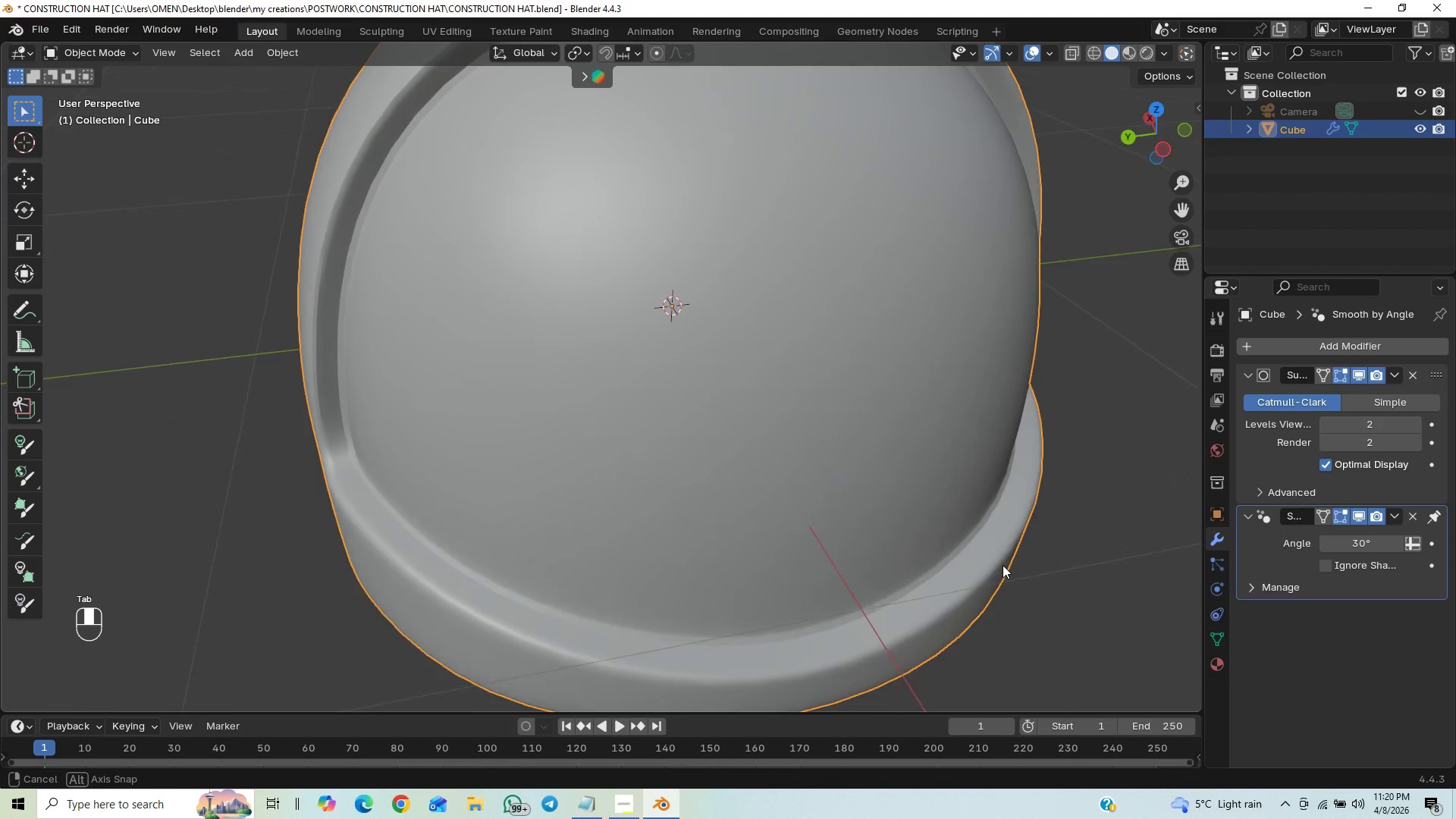 
hold_key(key=ControlLeft, duration=0.52)
 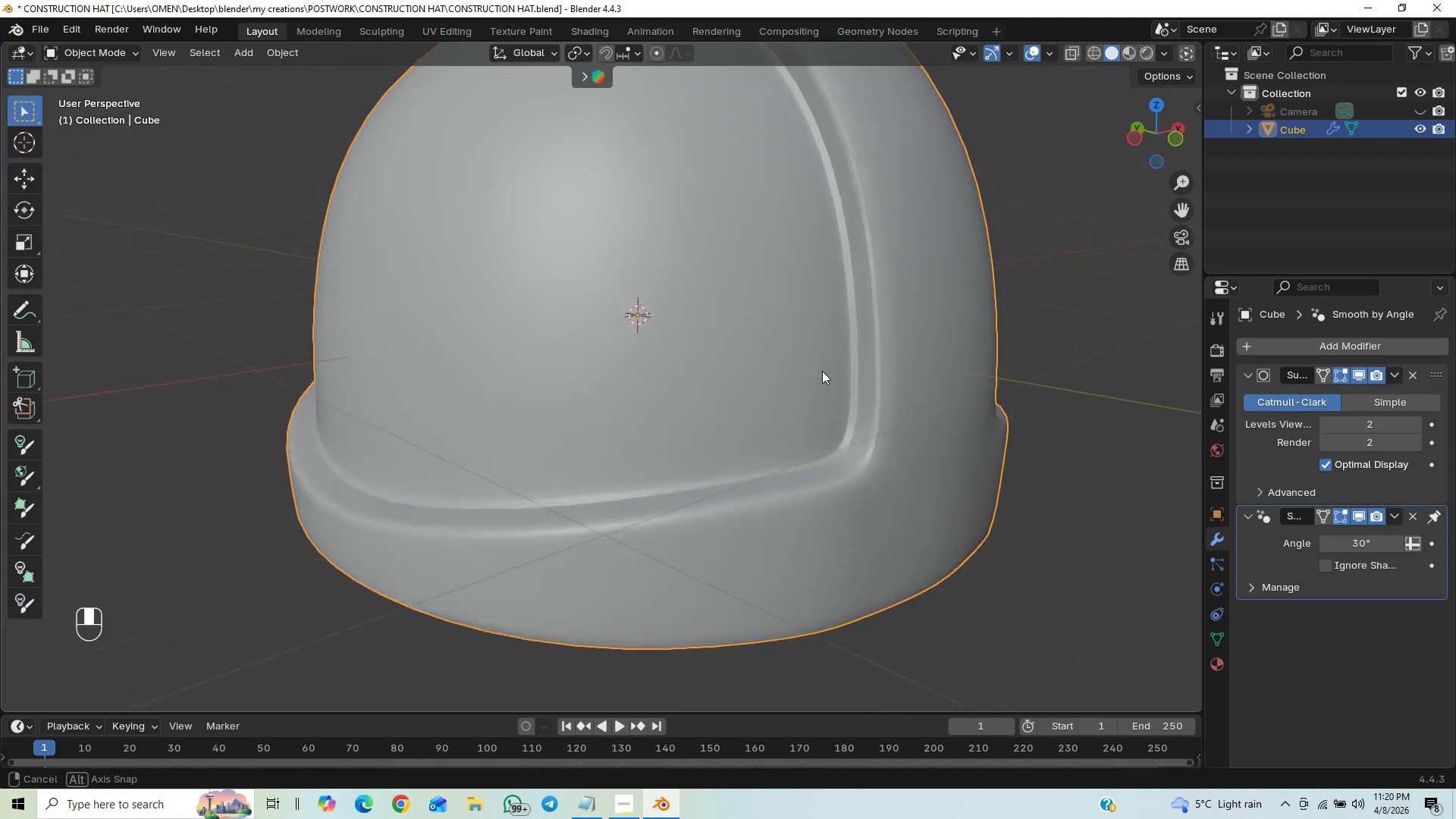 
wait(6.2)
 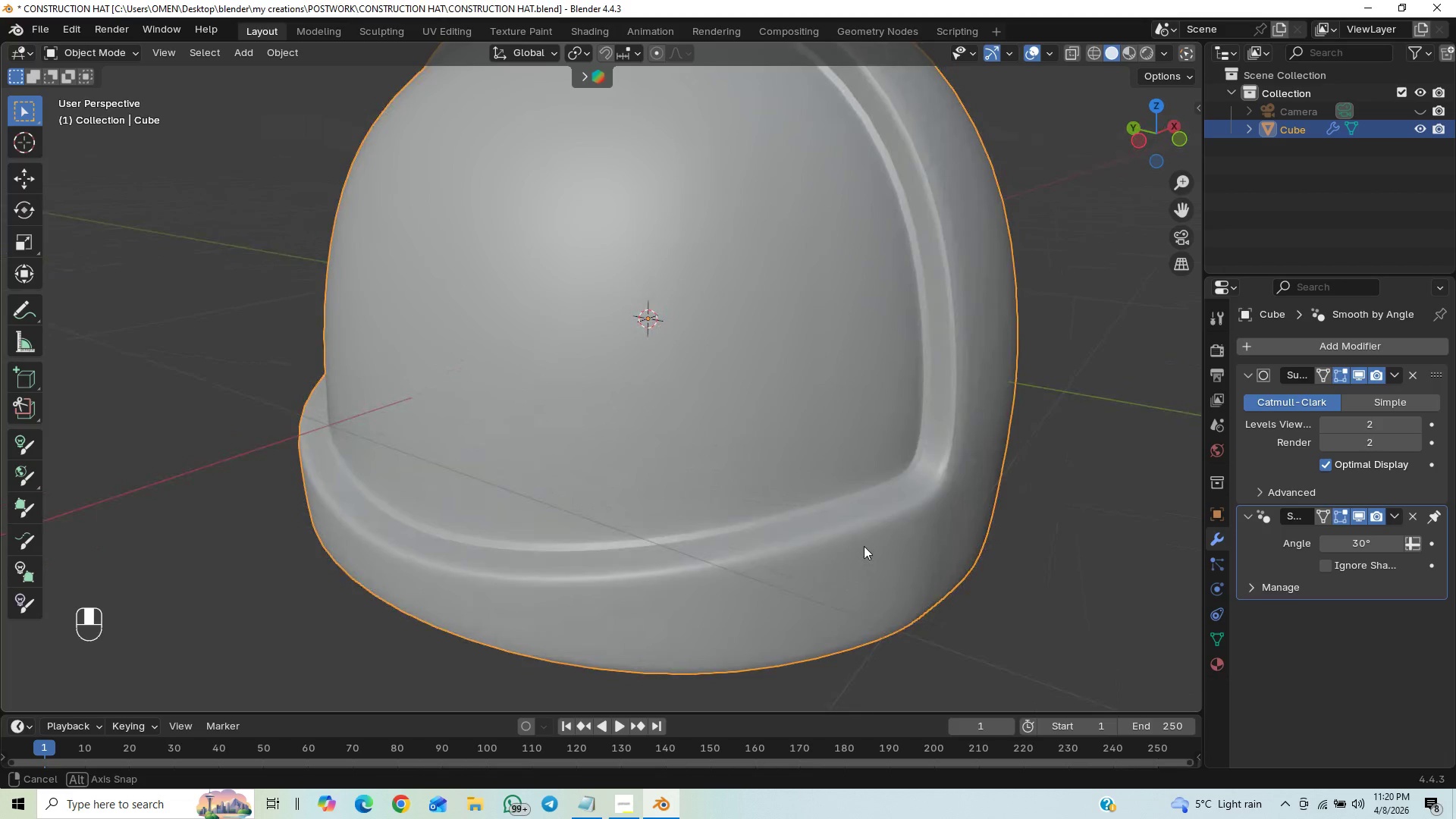 
key(Control+Z)
 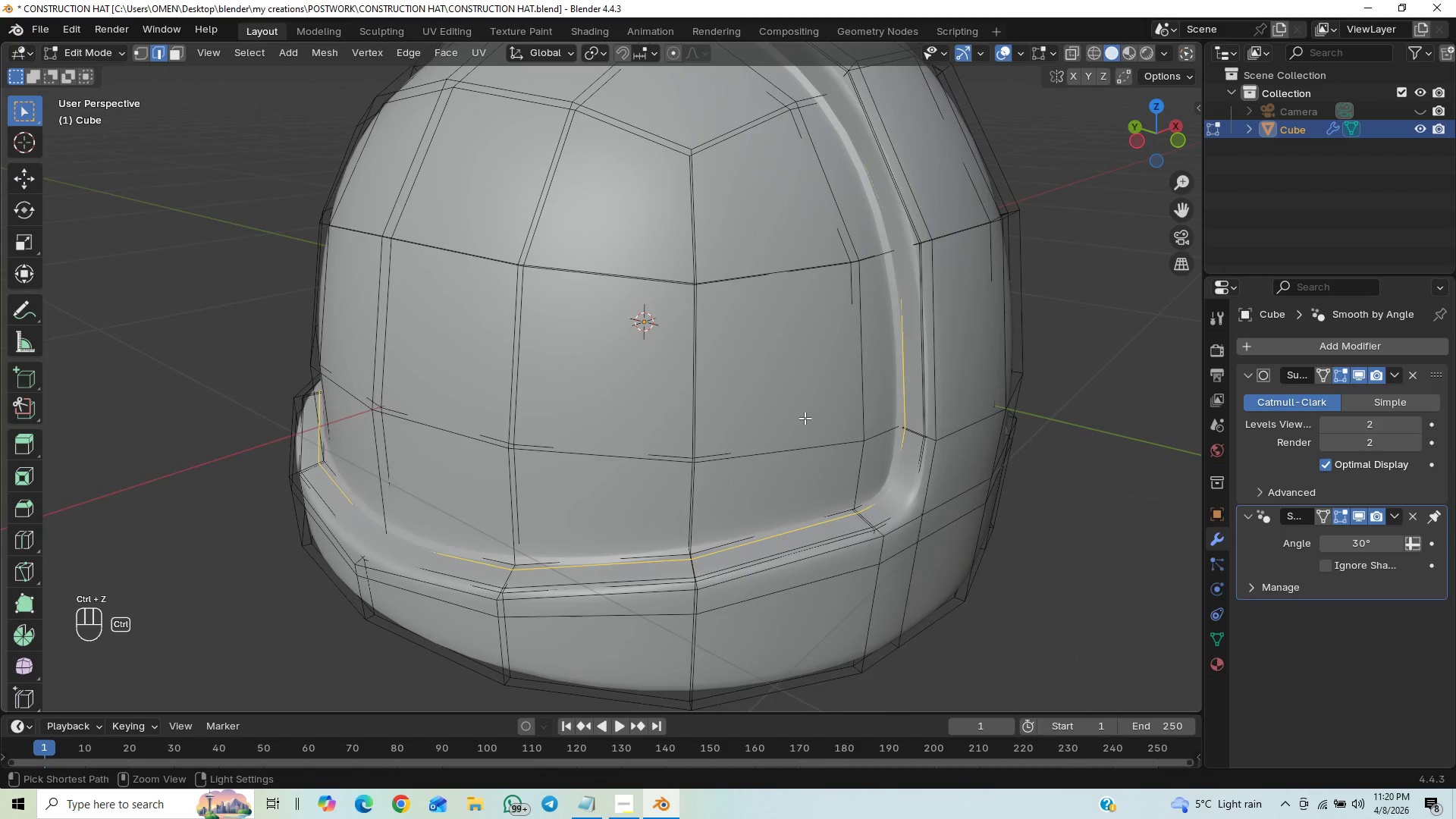 
key(Control+Z)
 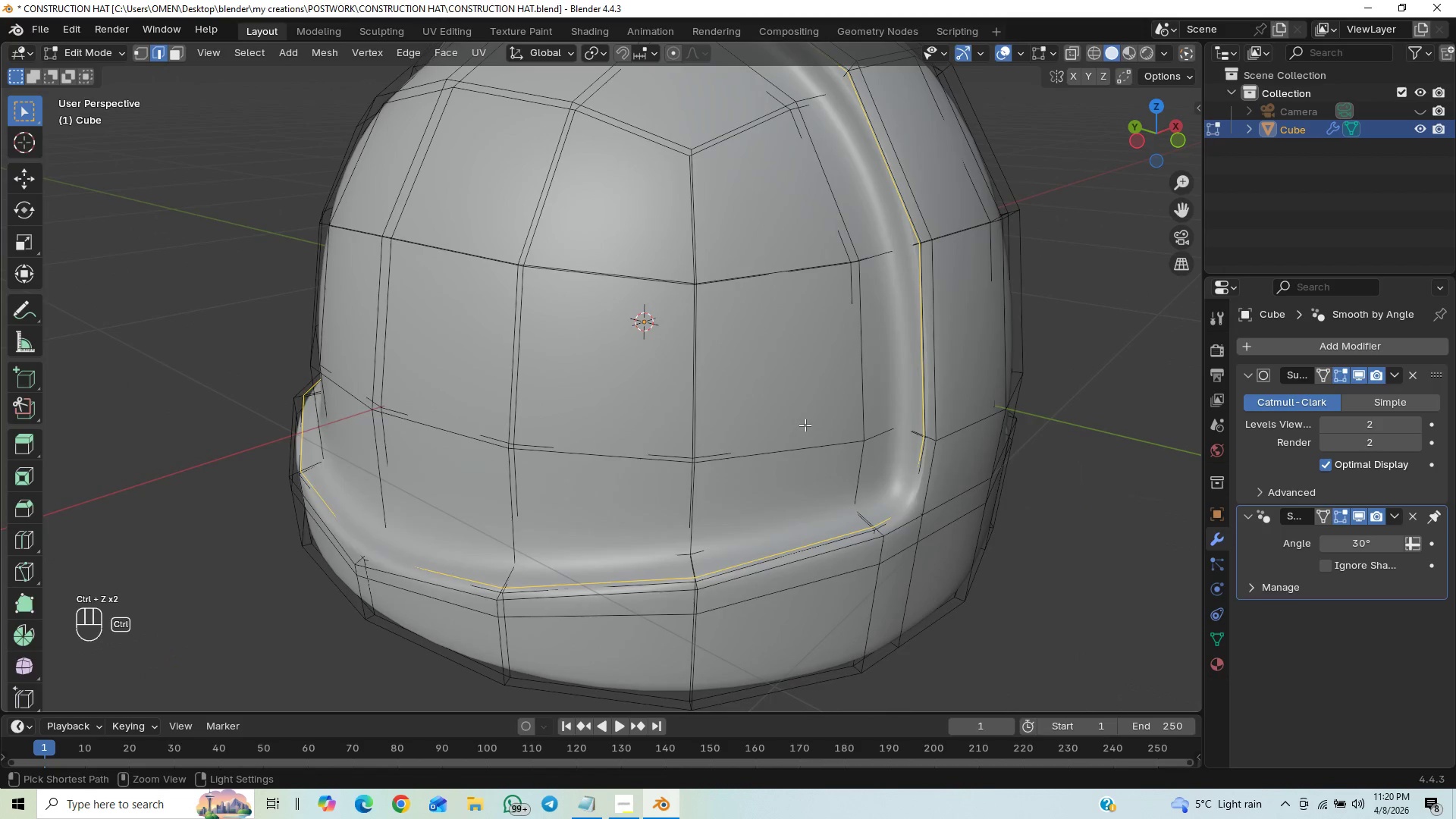 
key(Control+Z)
 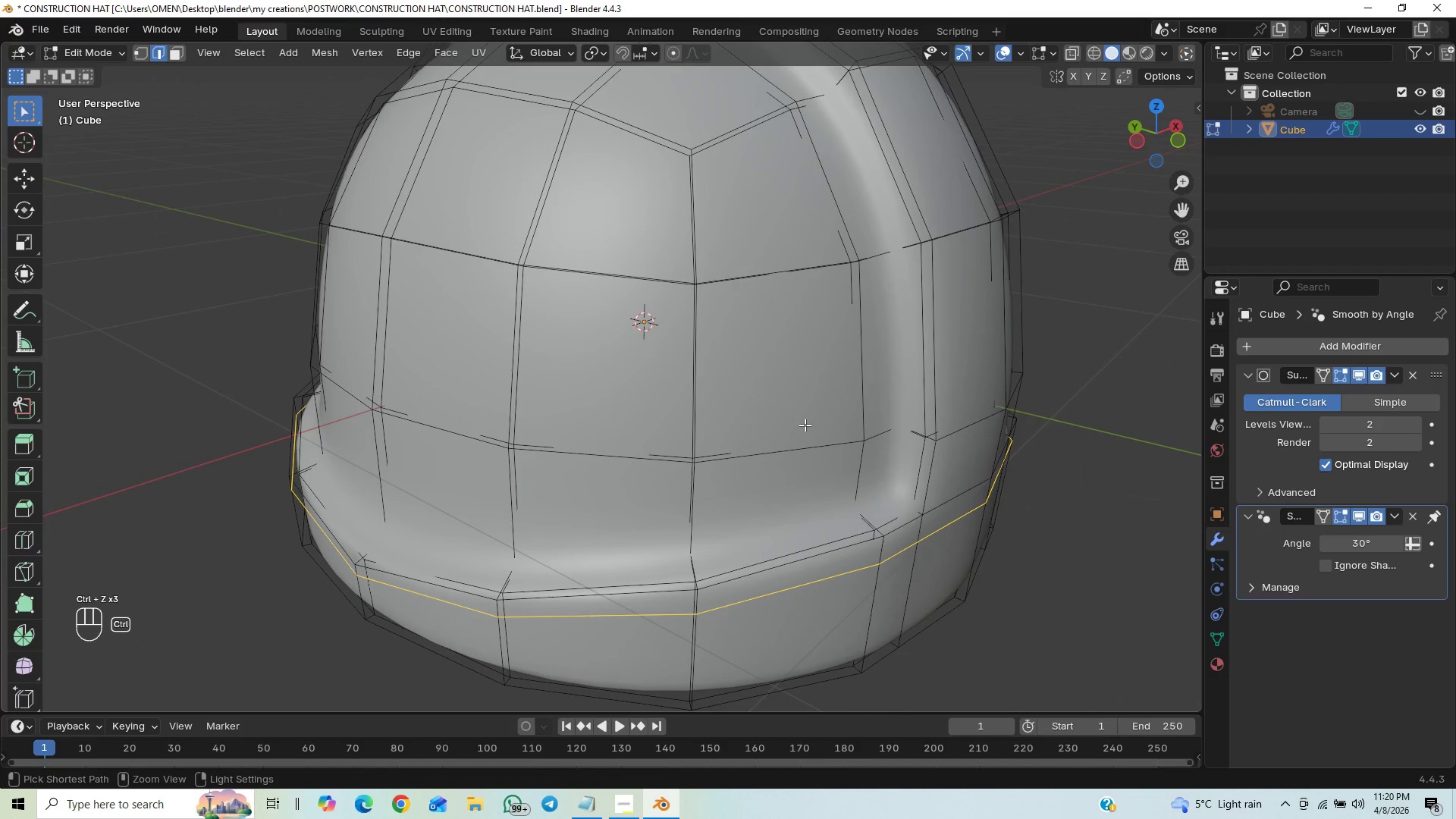 
key(Control+R)
 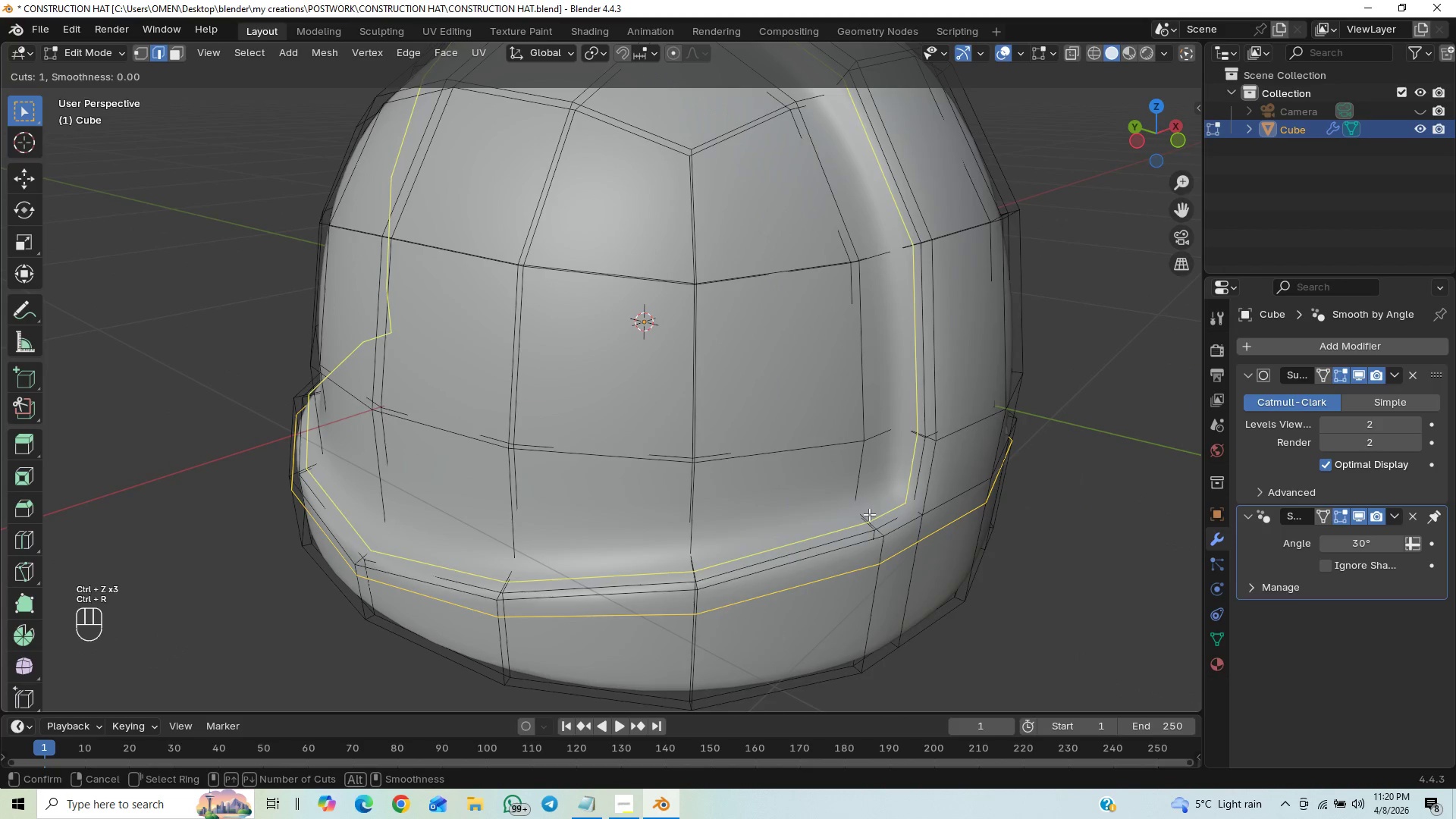 
left_click([869, 514])
 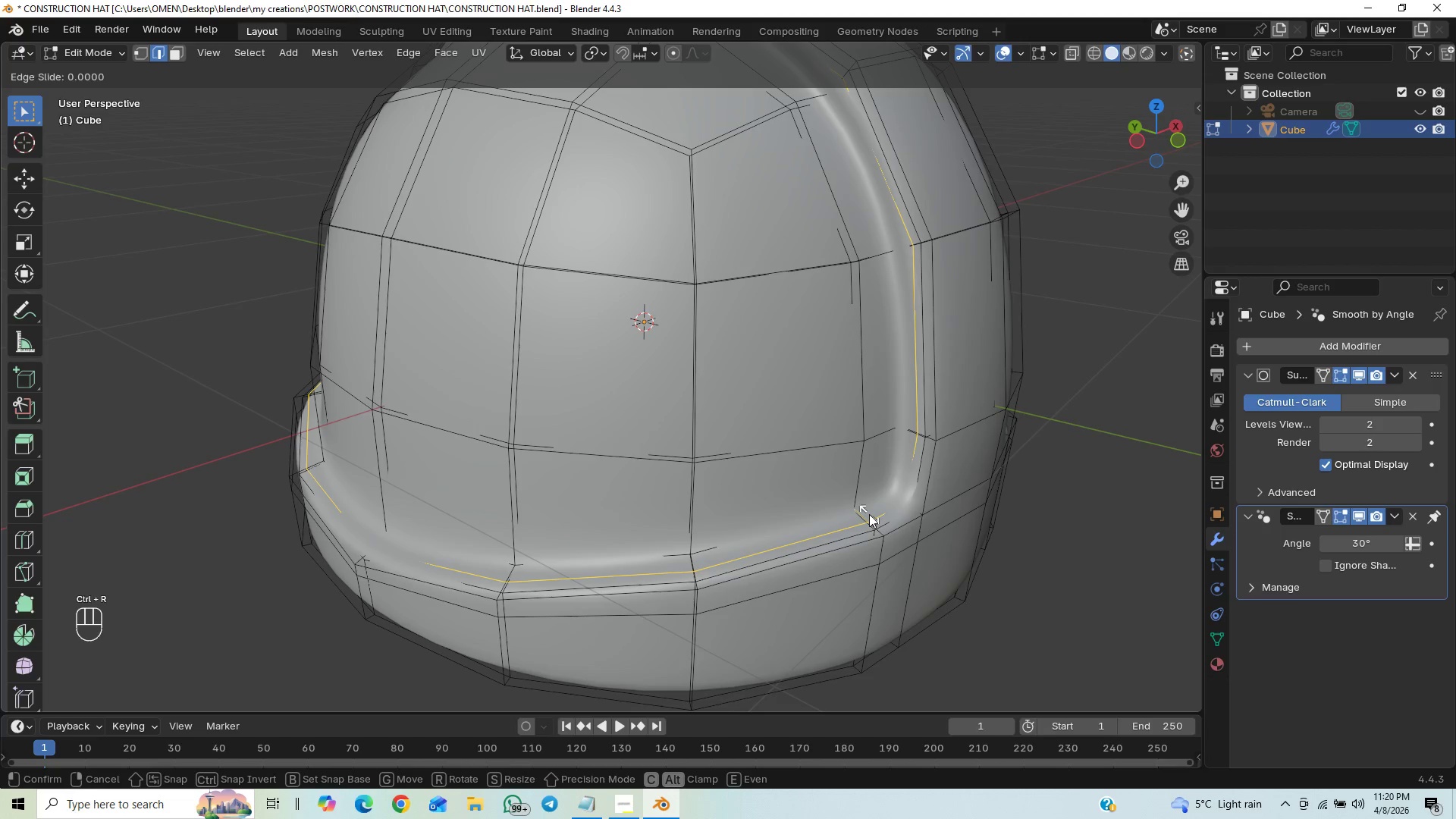 
right_click([869, 514])
 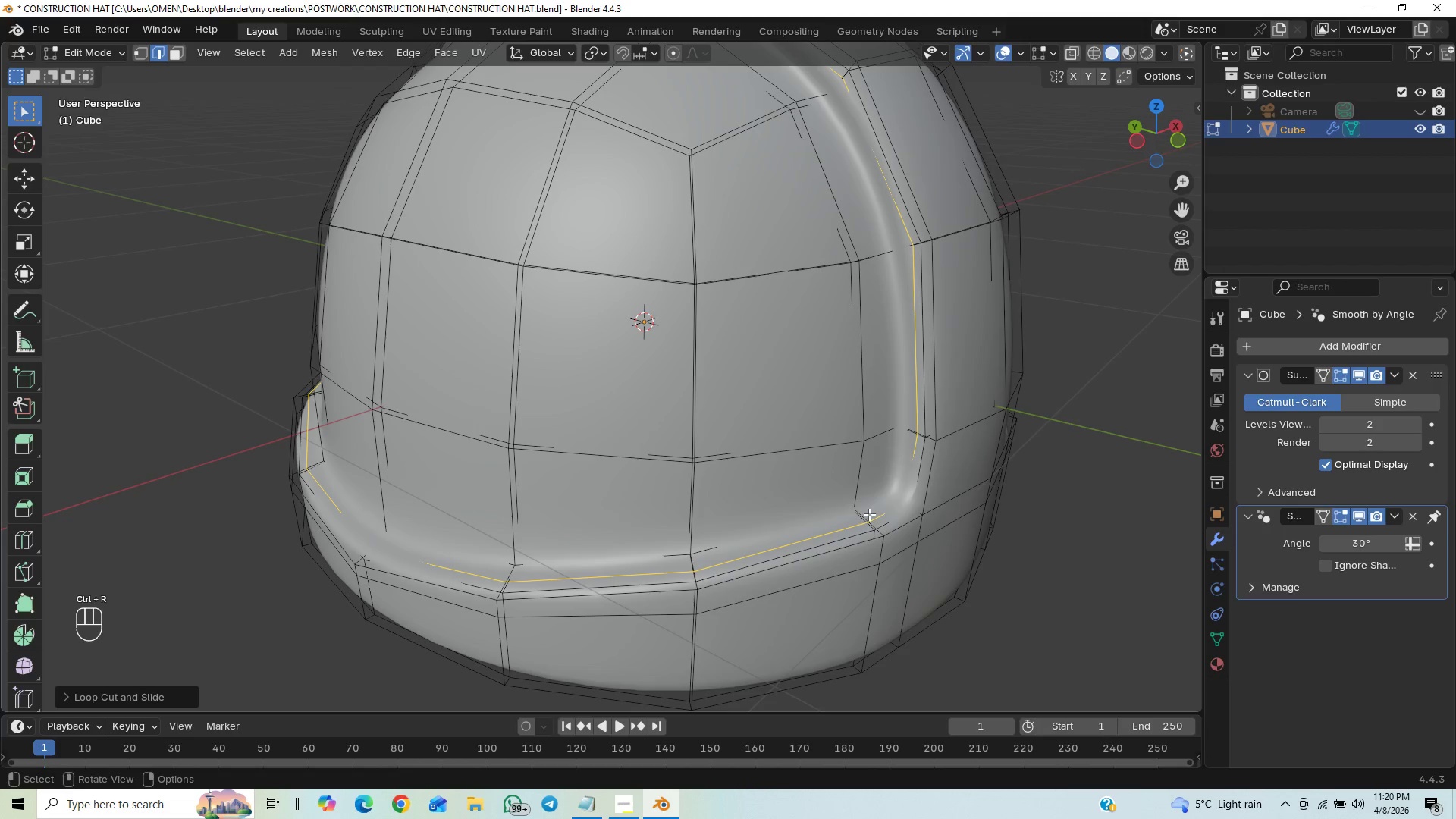 
key(Tab)
 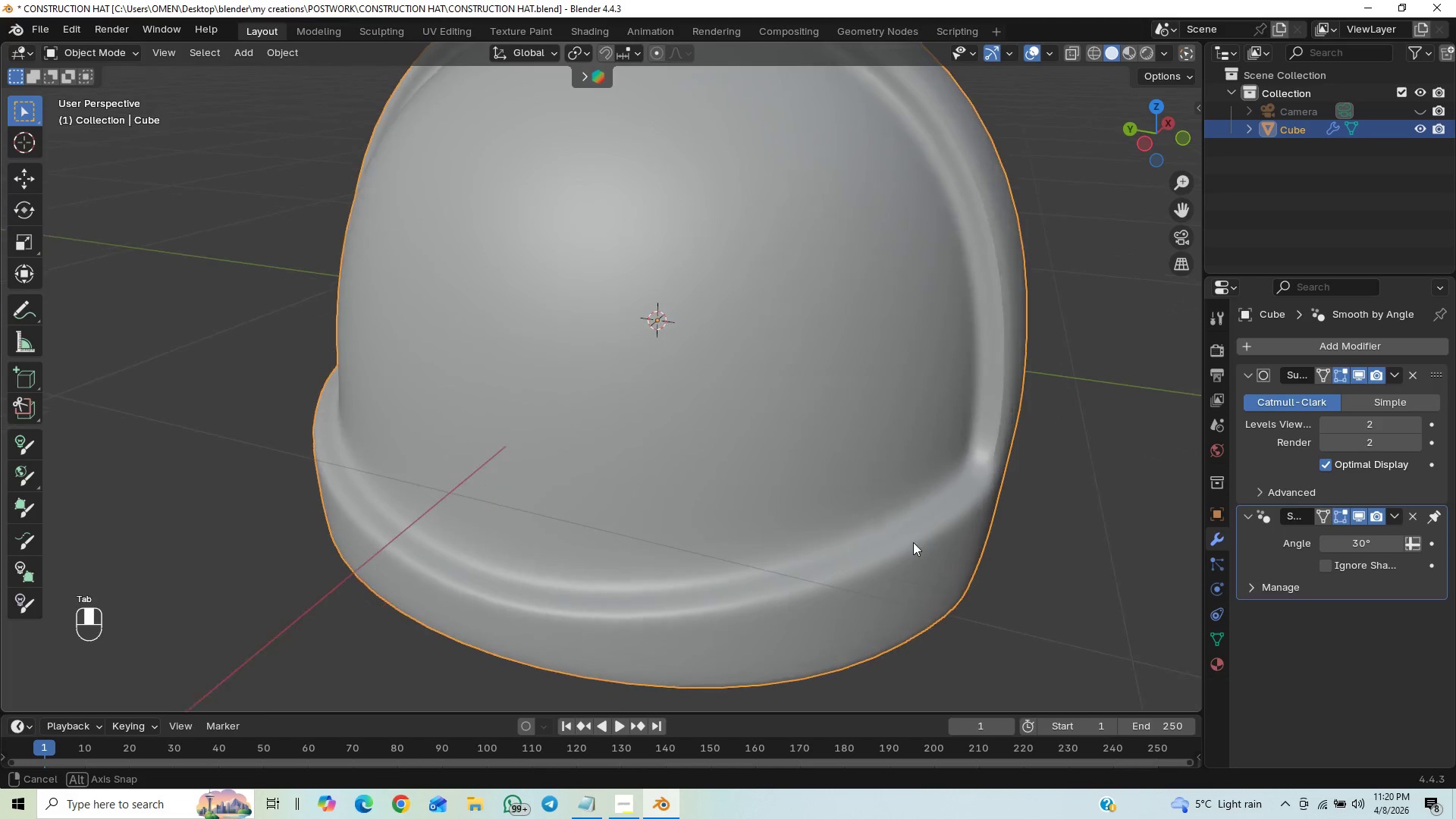 
key(Control+Z)
 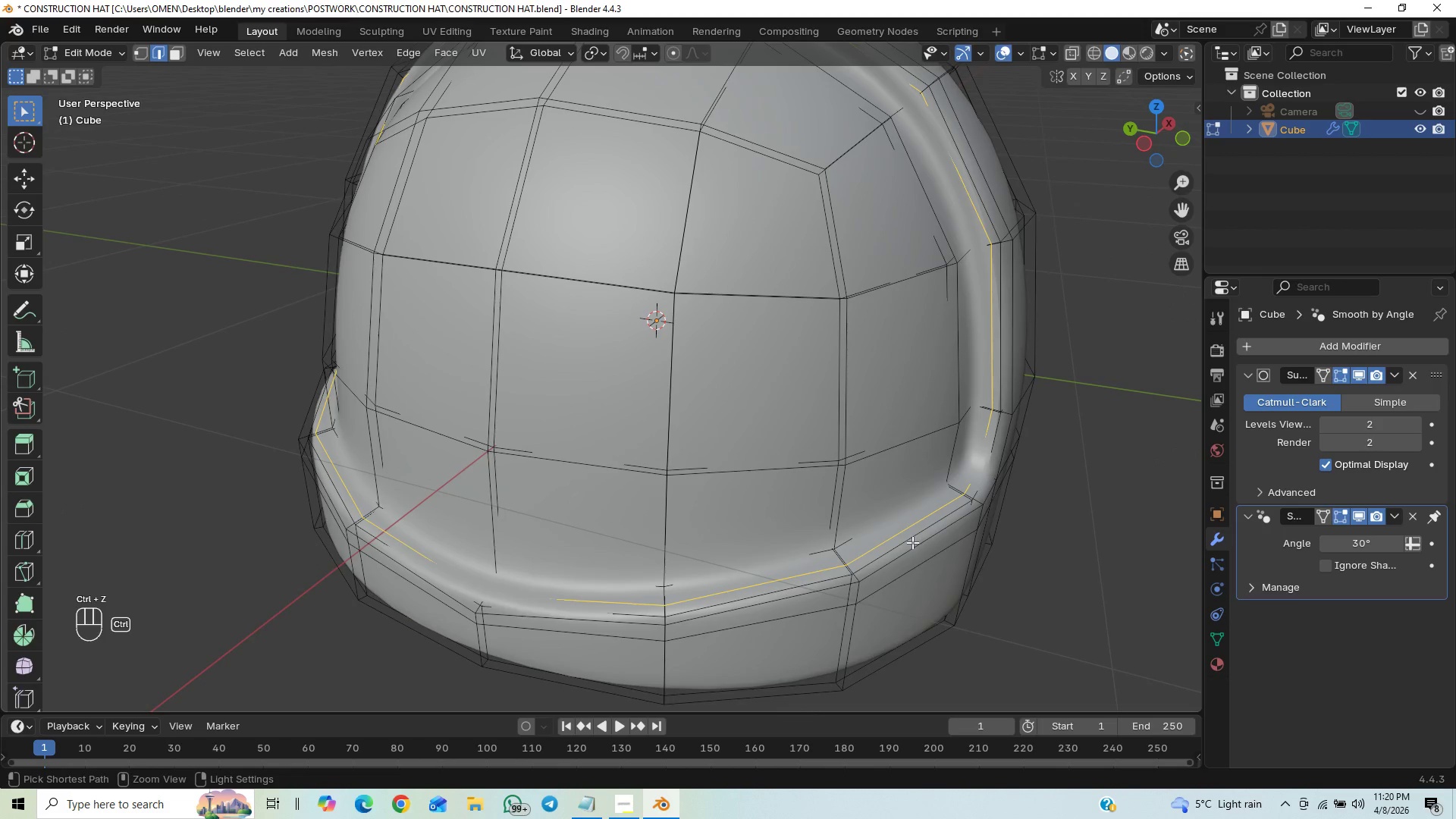 
key(Control+Z)
 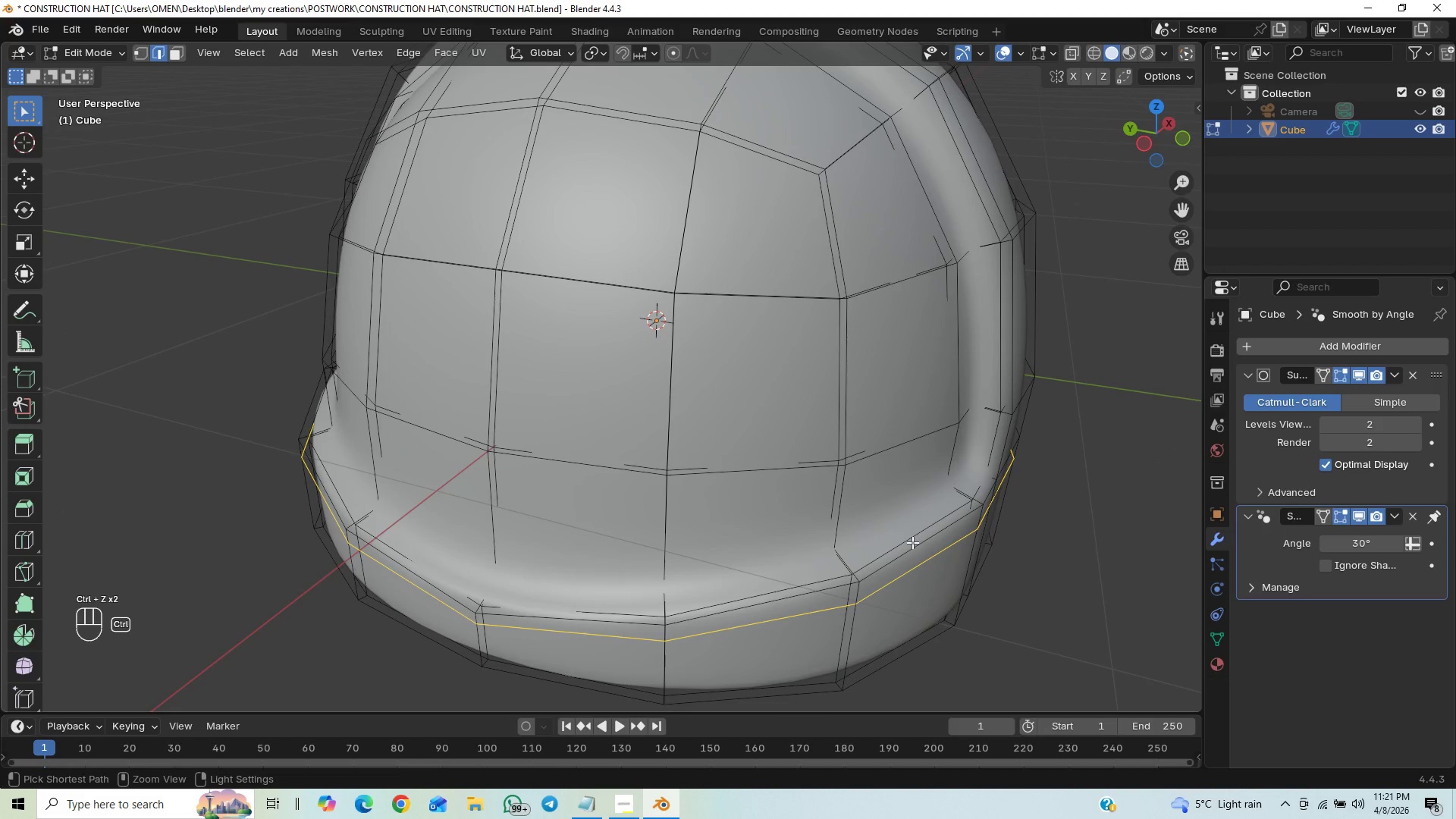 
key(Control+R)
 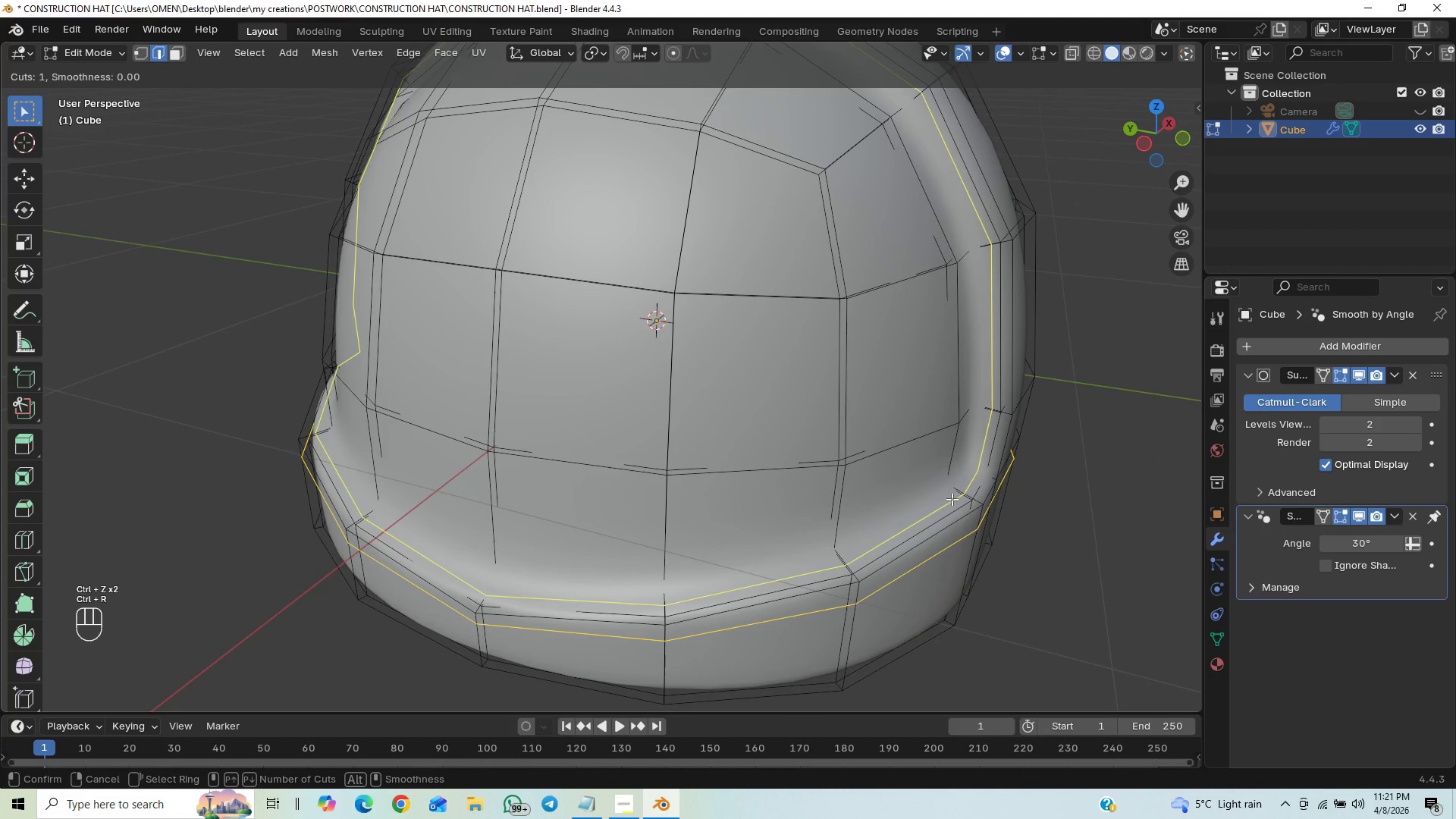 
left_click_drag(start_coordinate=[952, 499], to_coordinate=[955, 507])
 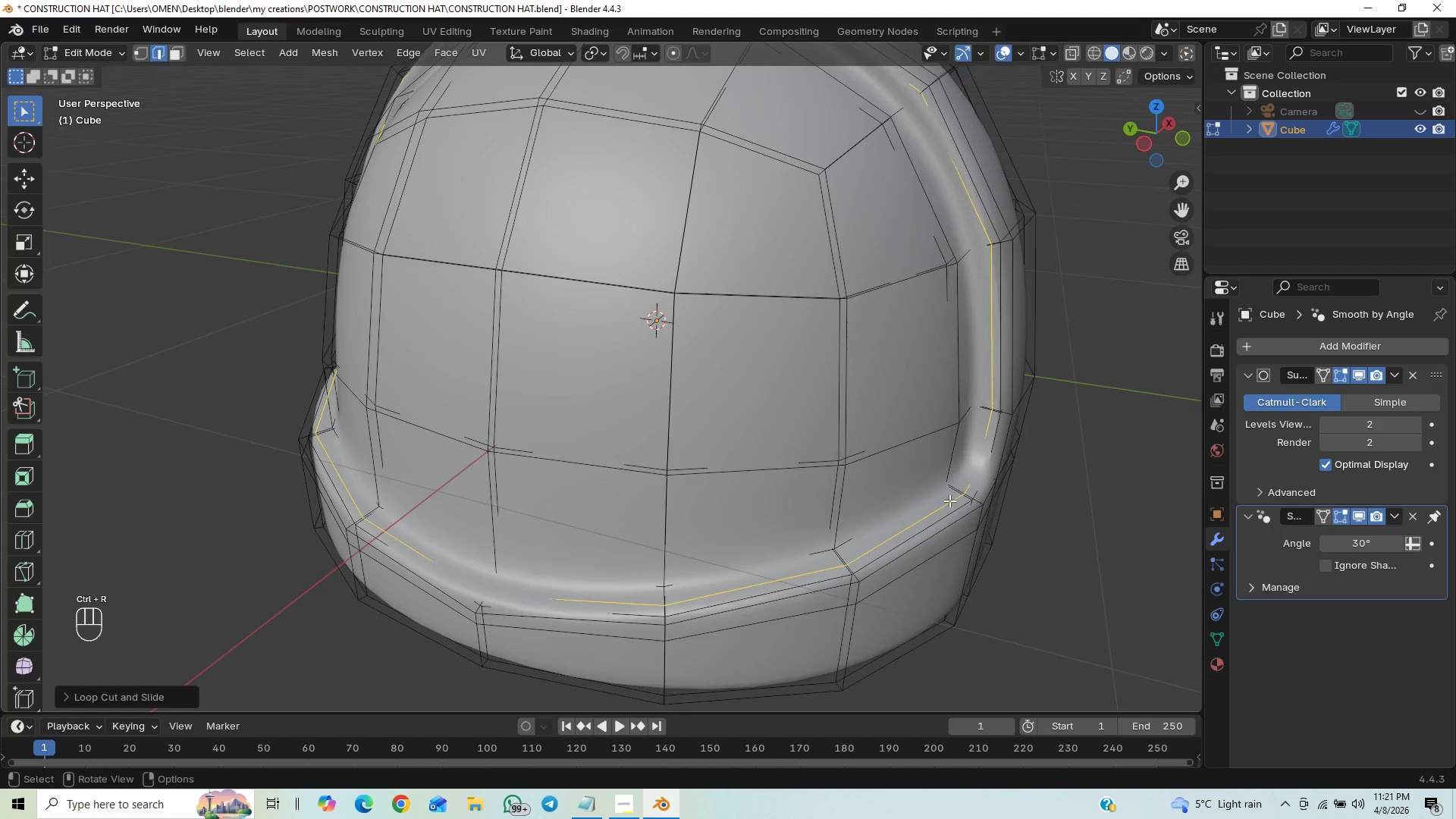 
key(Control+Z)
 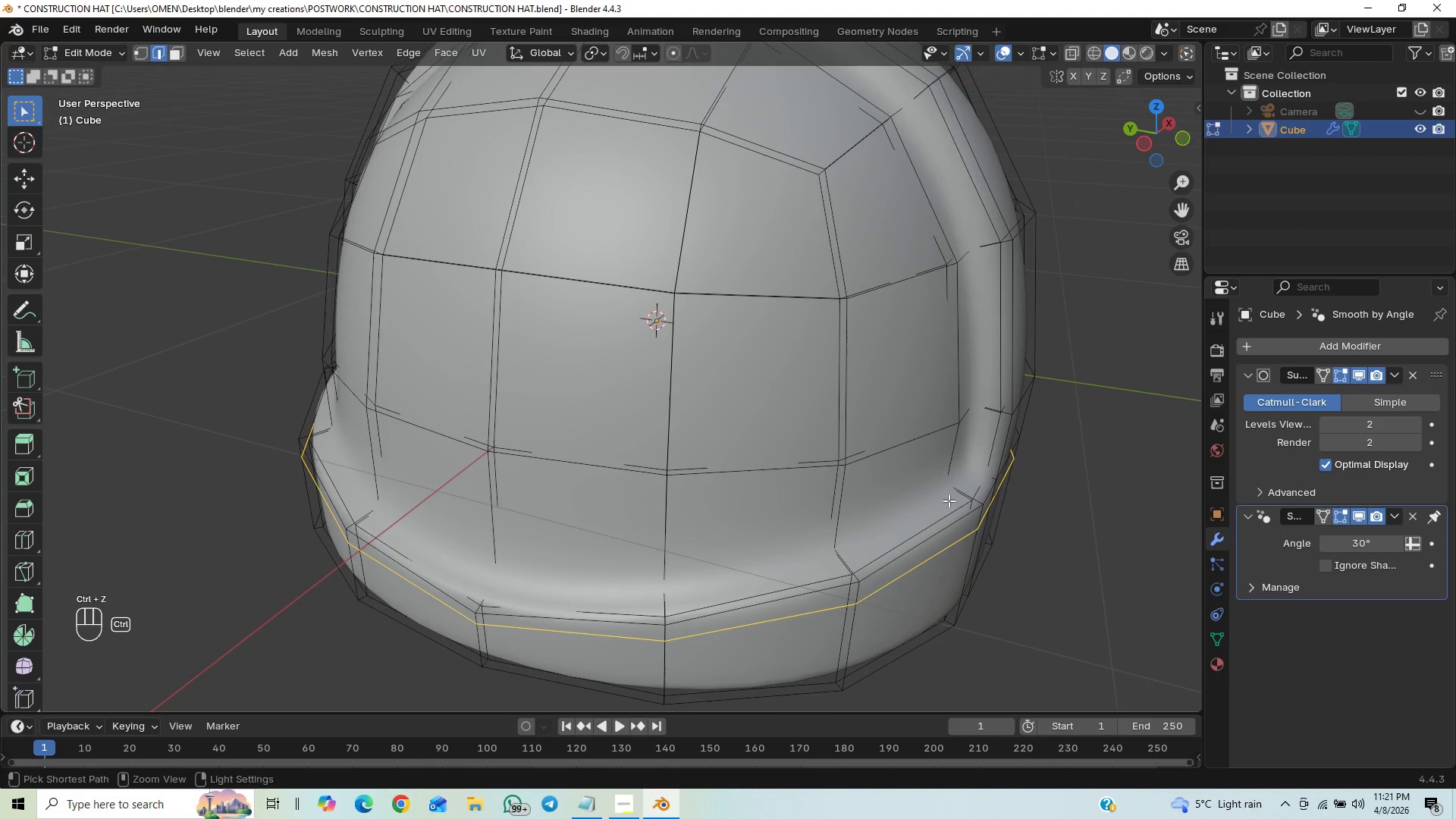 
key(Control+R)
 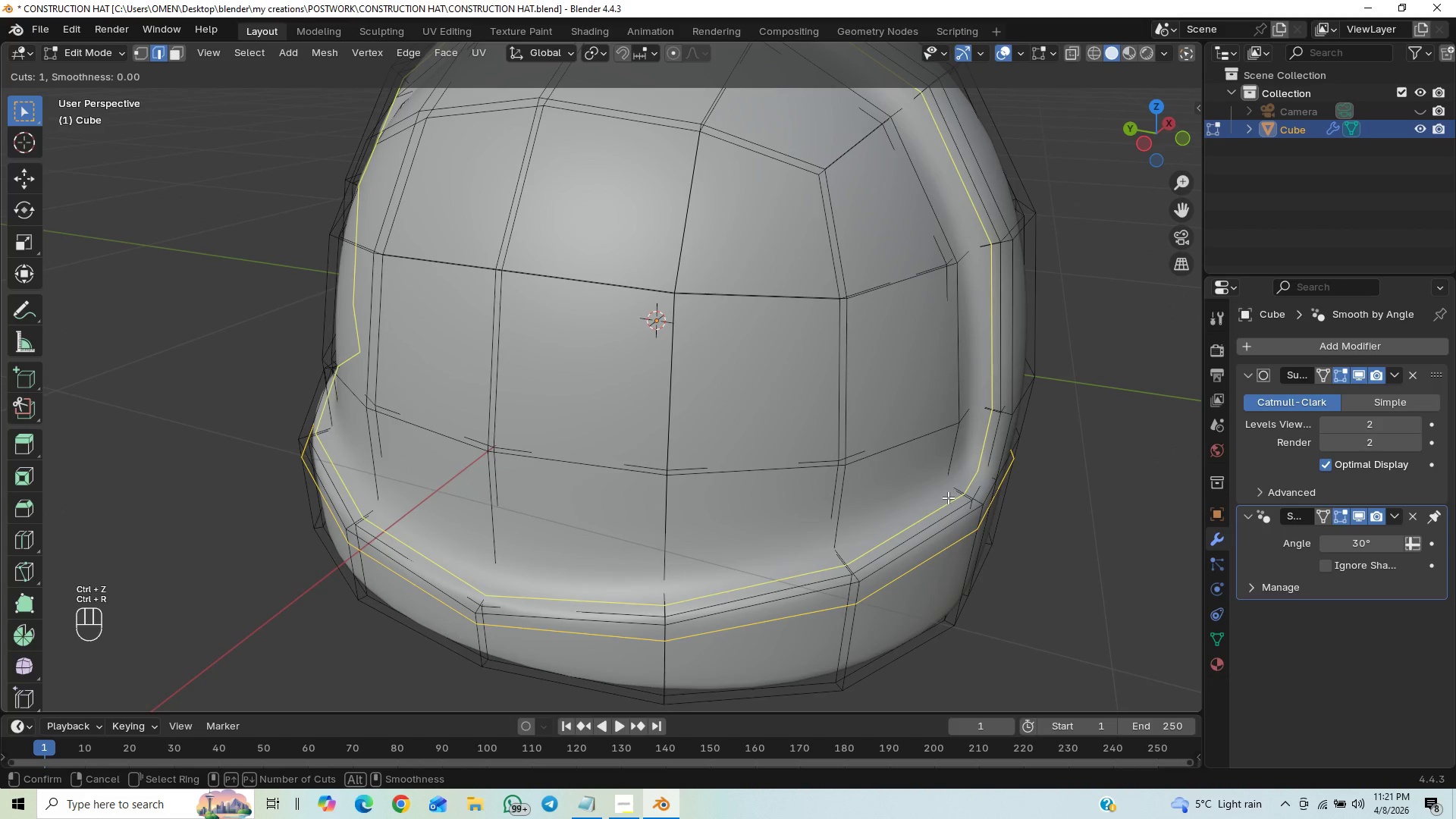 
scroll: coordinate [948, 497], scroll_direction: up, amount: 8.0
 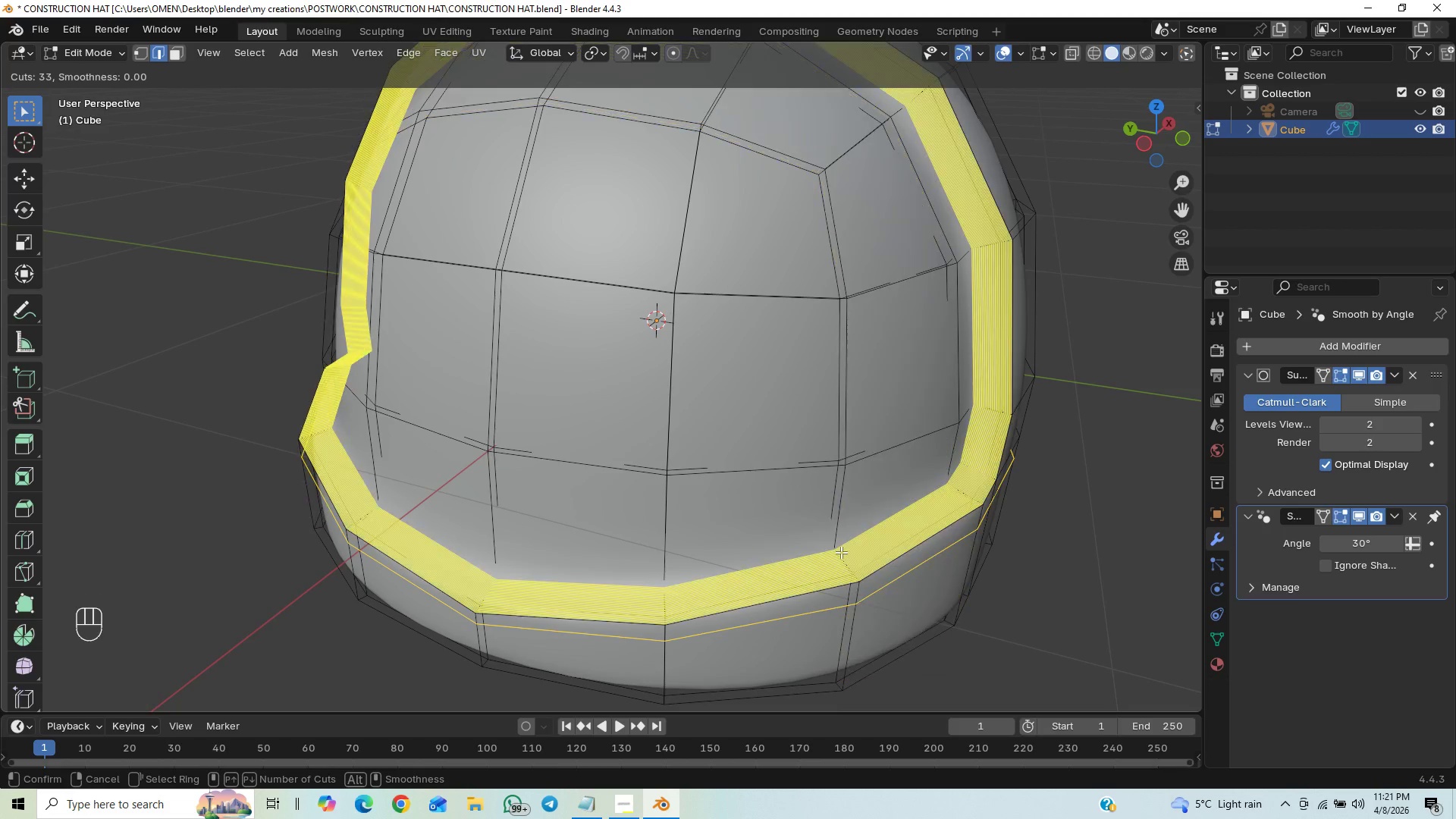 
scroll: coordinate [839, 557], scroll_direction: down, amount: 11.0
 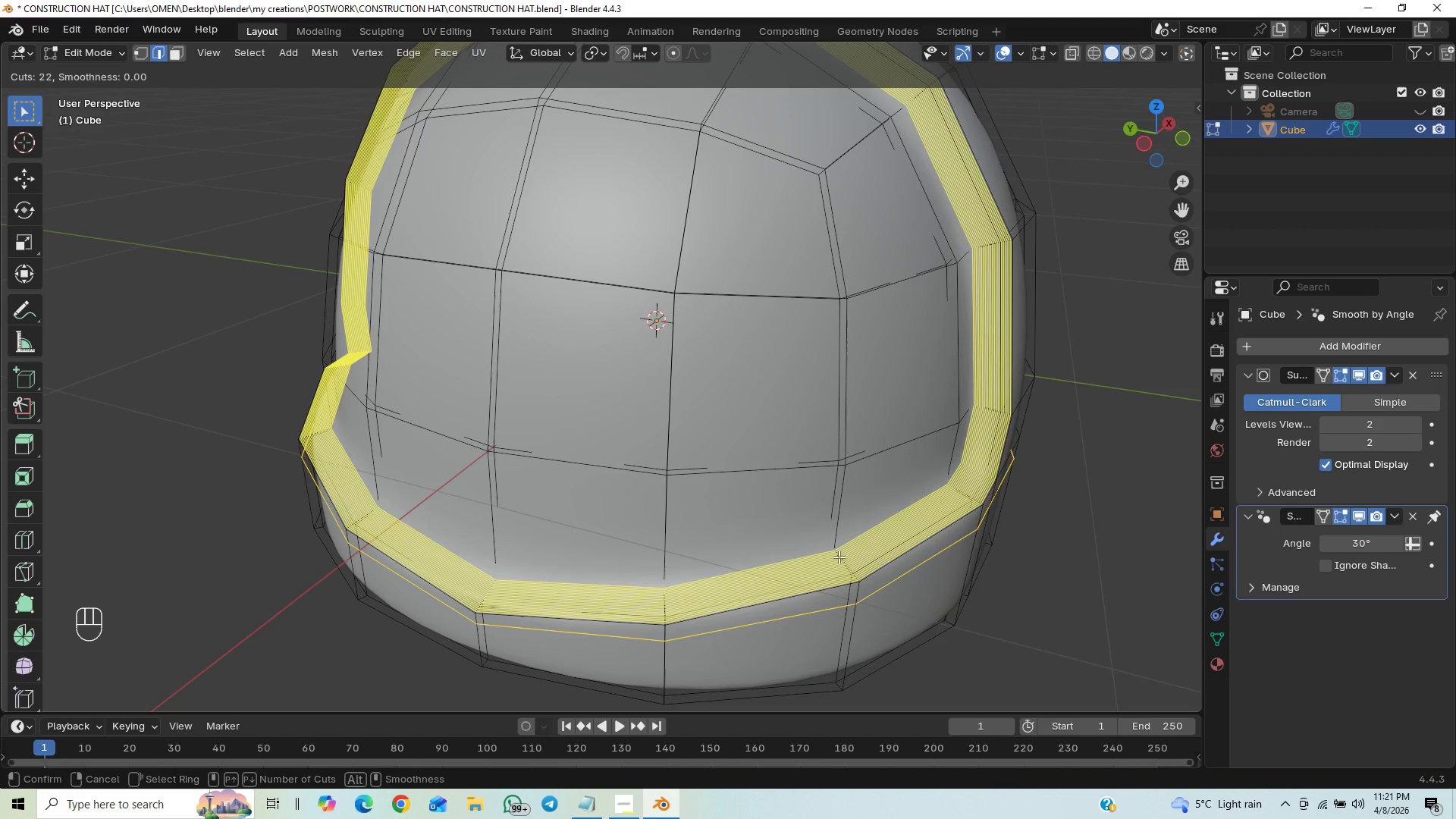 
key(2)
 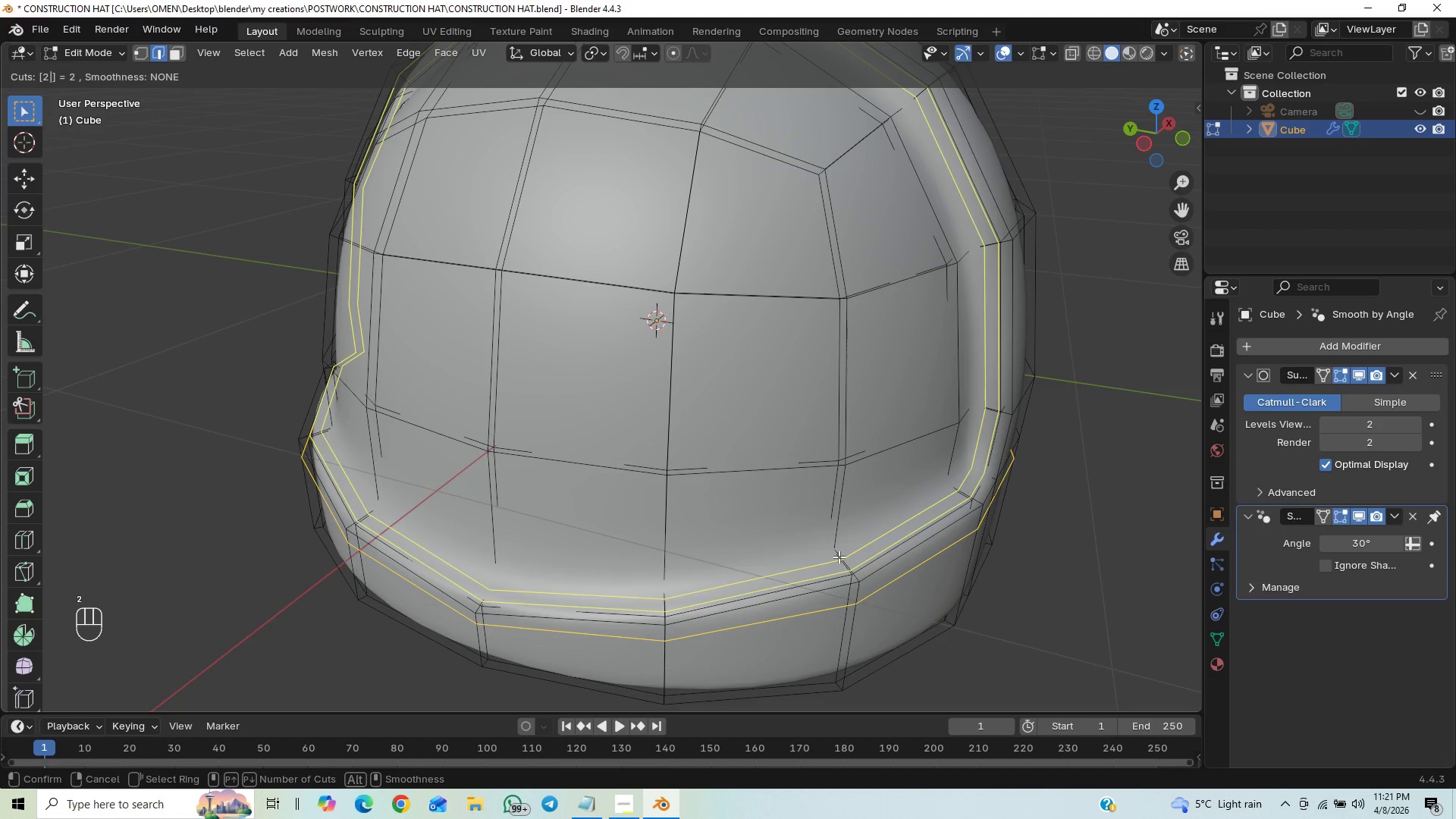 
left_click([839, 557])
 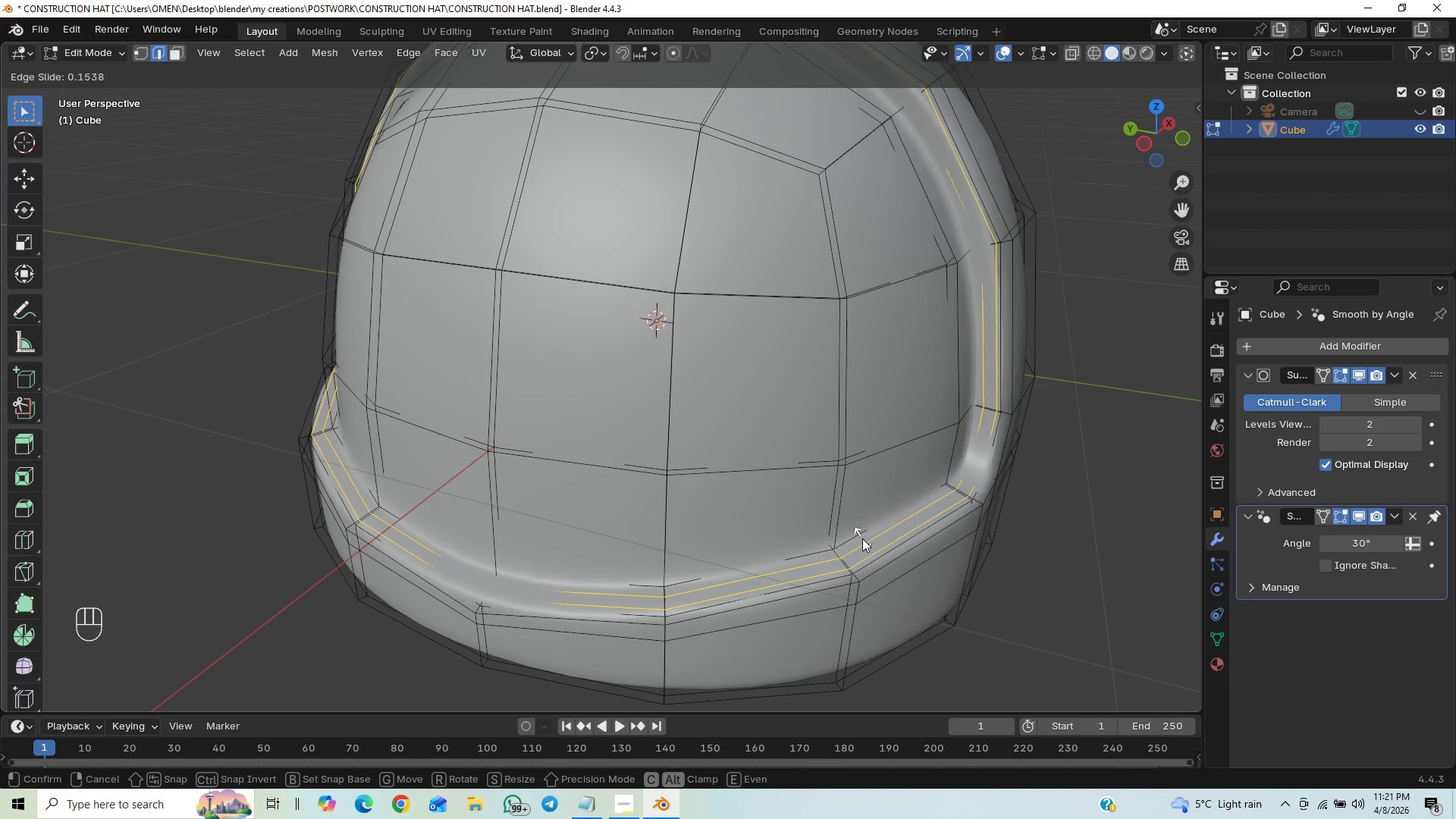 
right_click([862, 538])
 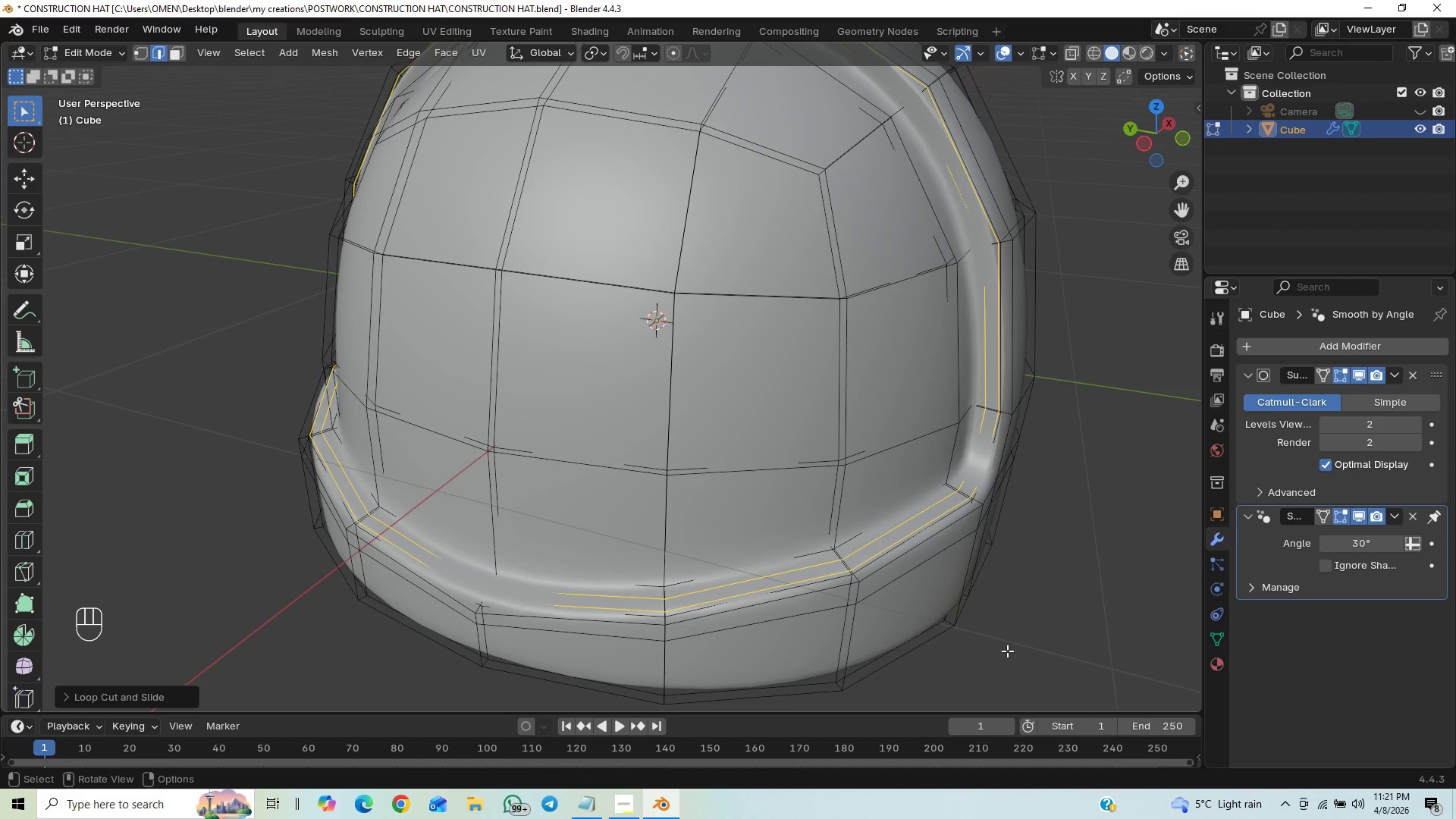 
key(Tab)
 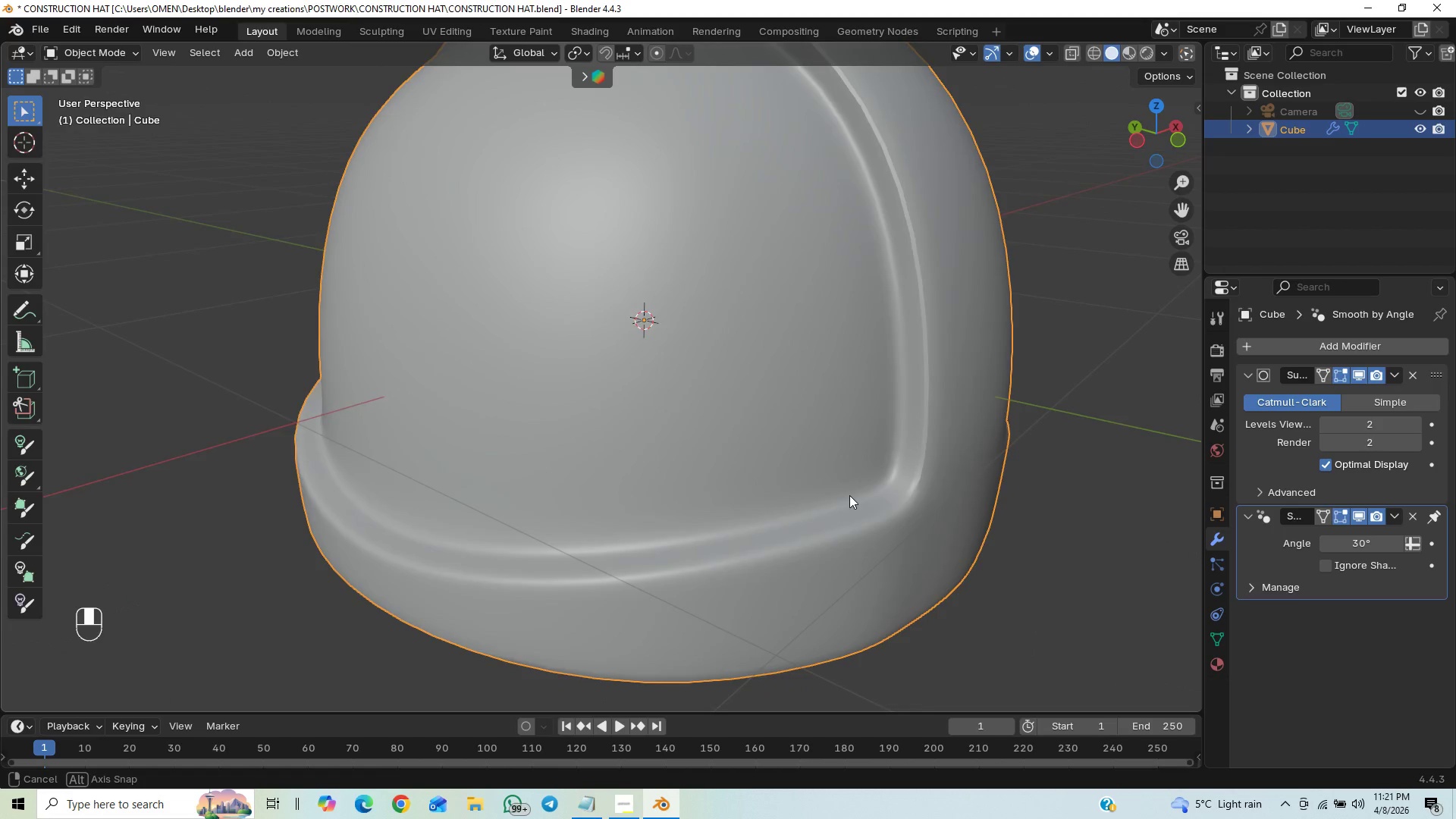 
key(Tab)
 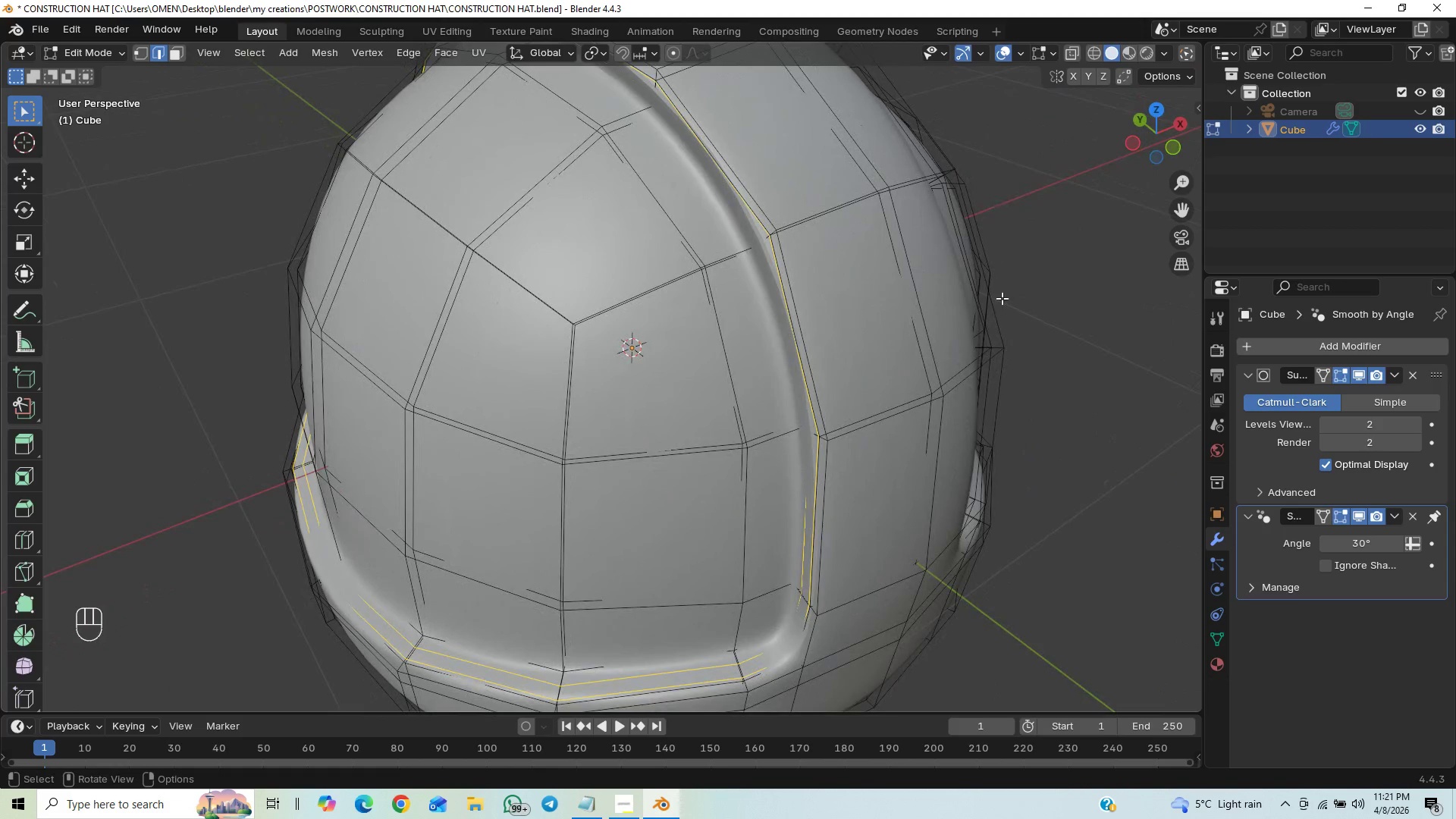 
wait(5.53)
 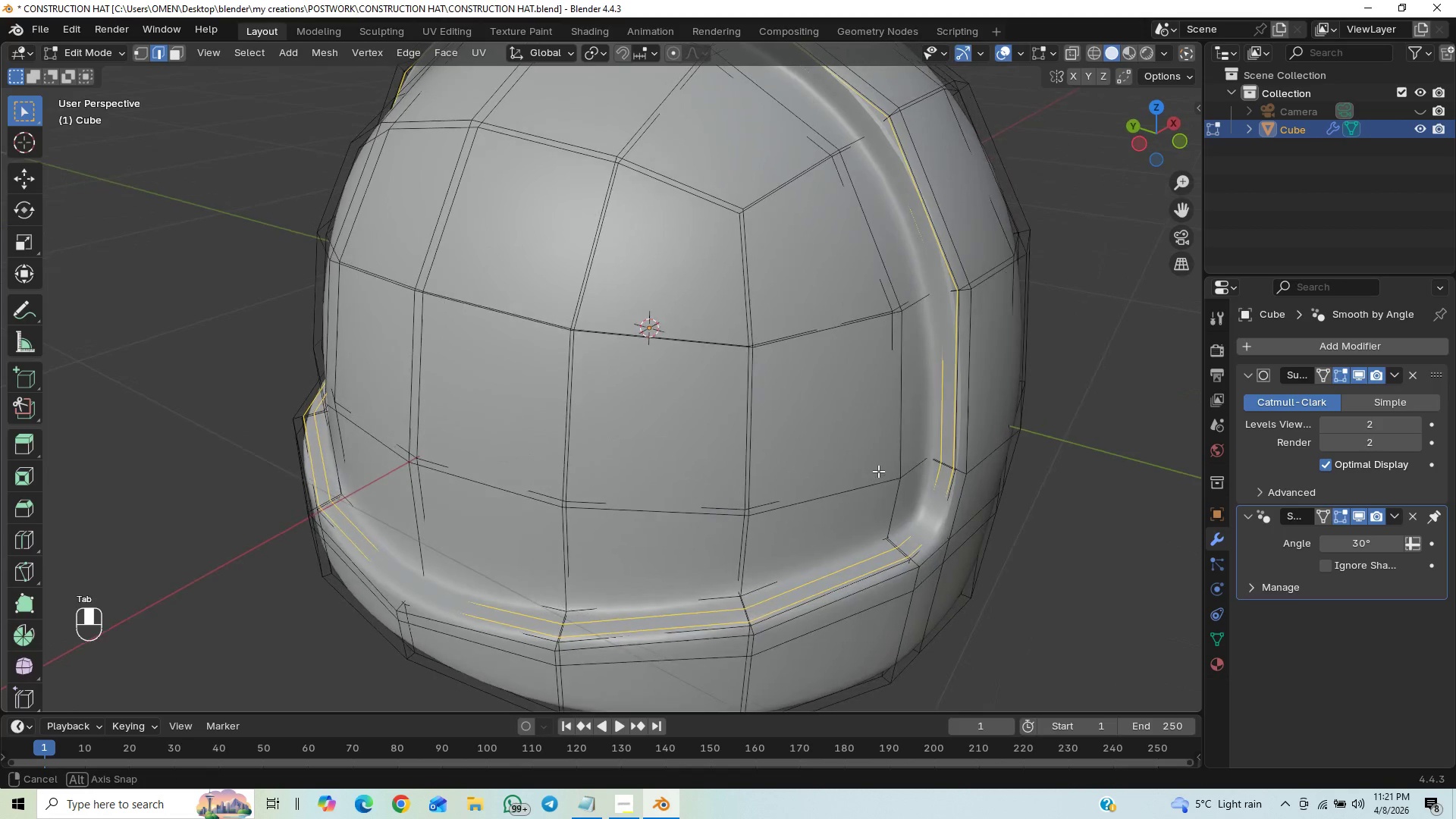 
key(Tab)
 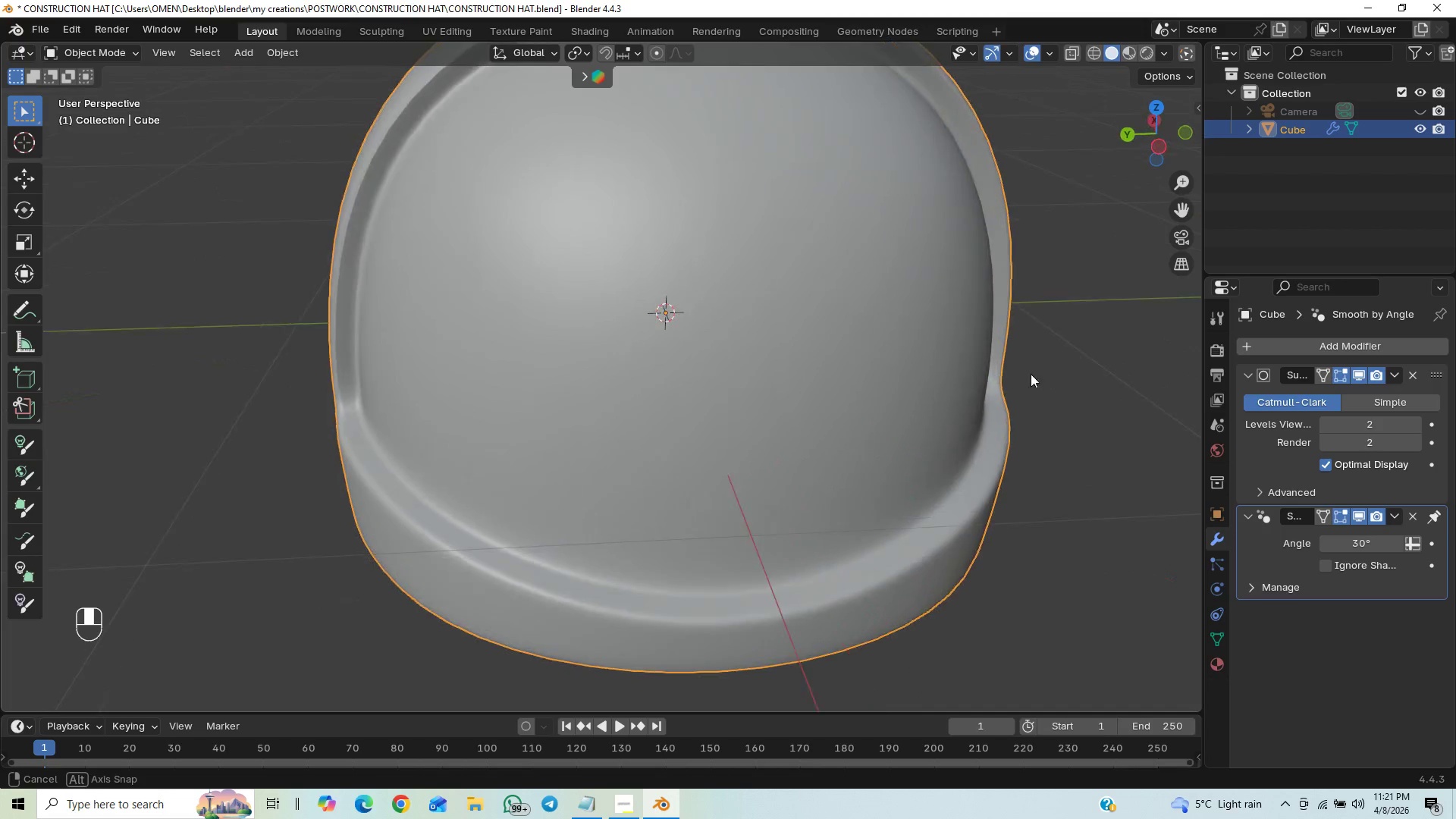 
wait(8.28)
 